 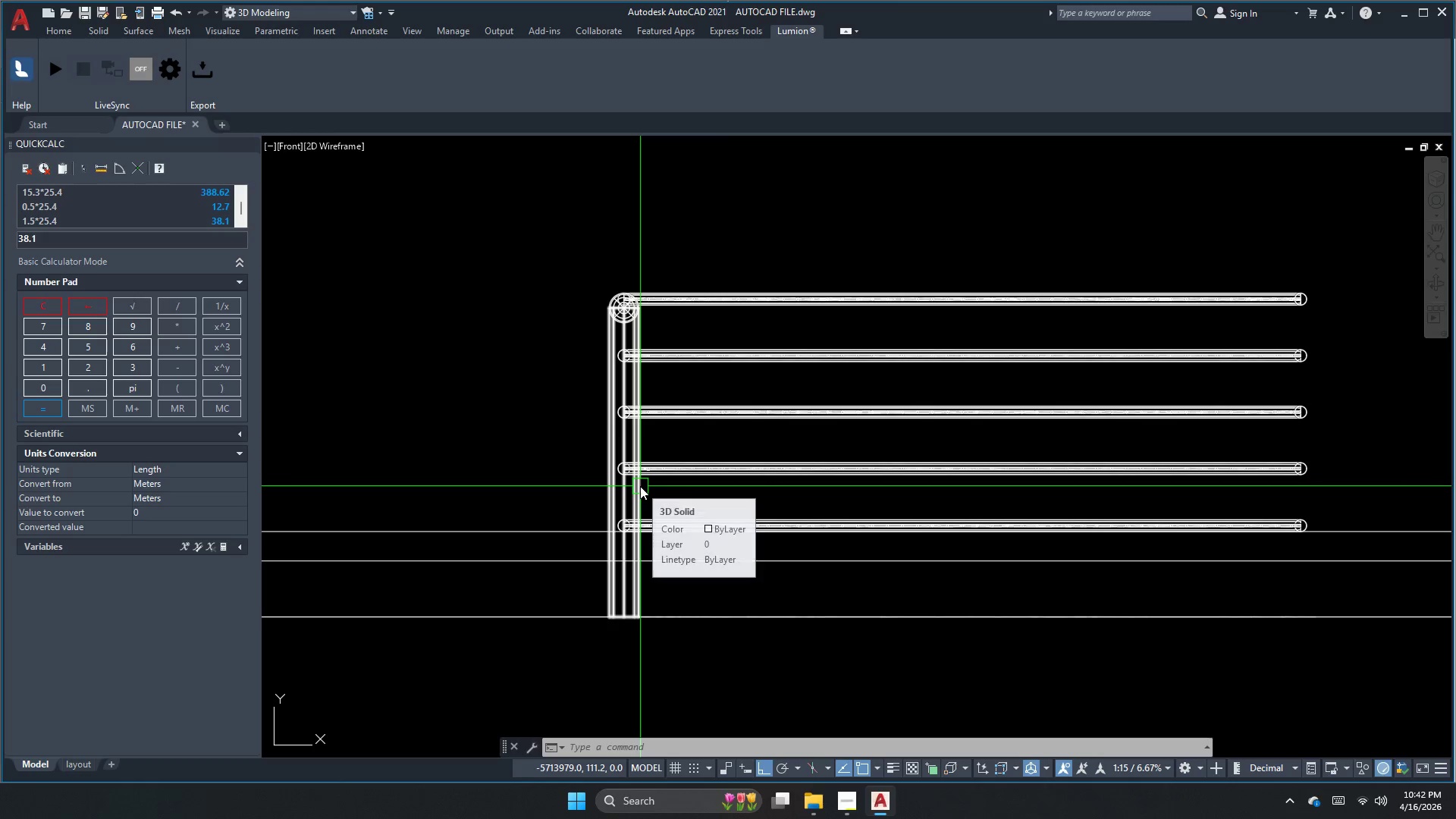 
mouse_move([654, 482])
 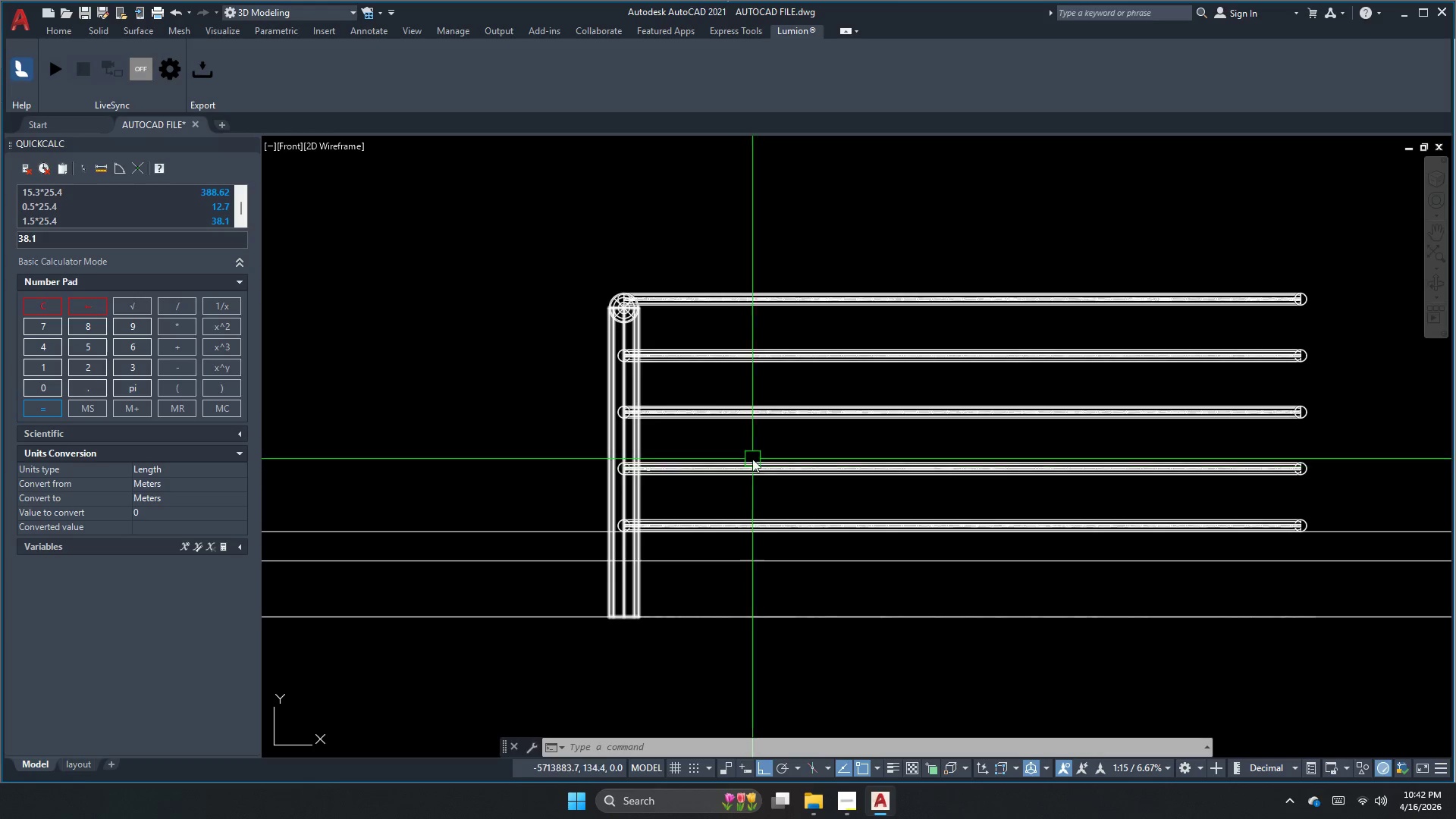 
key(Escape)
 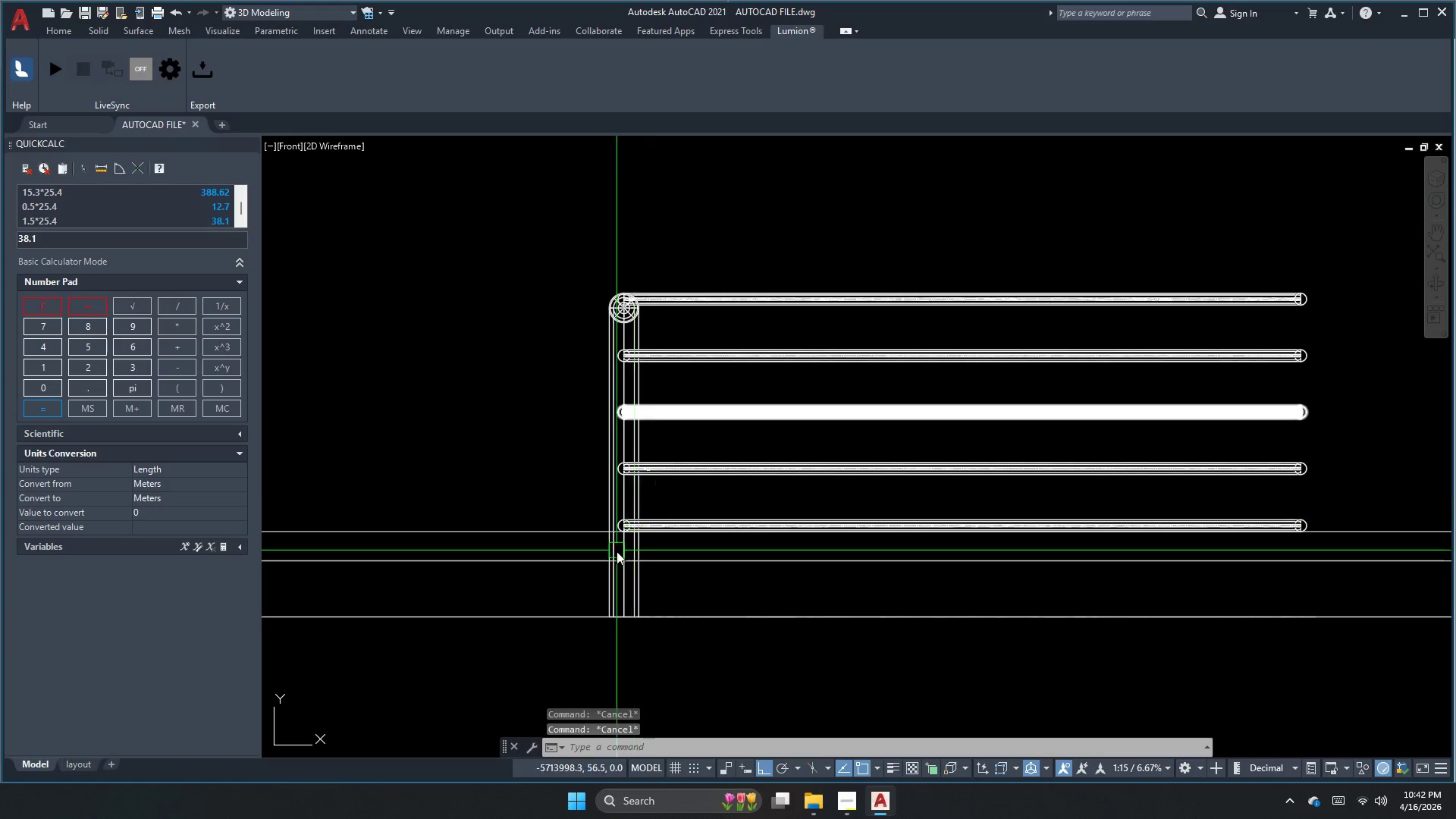 
key(Escape)
 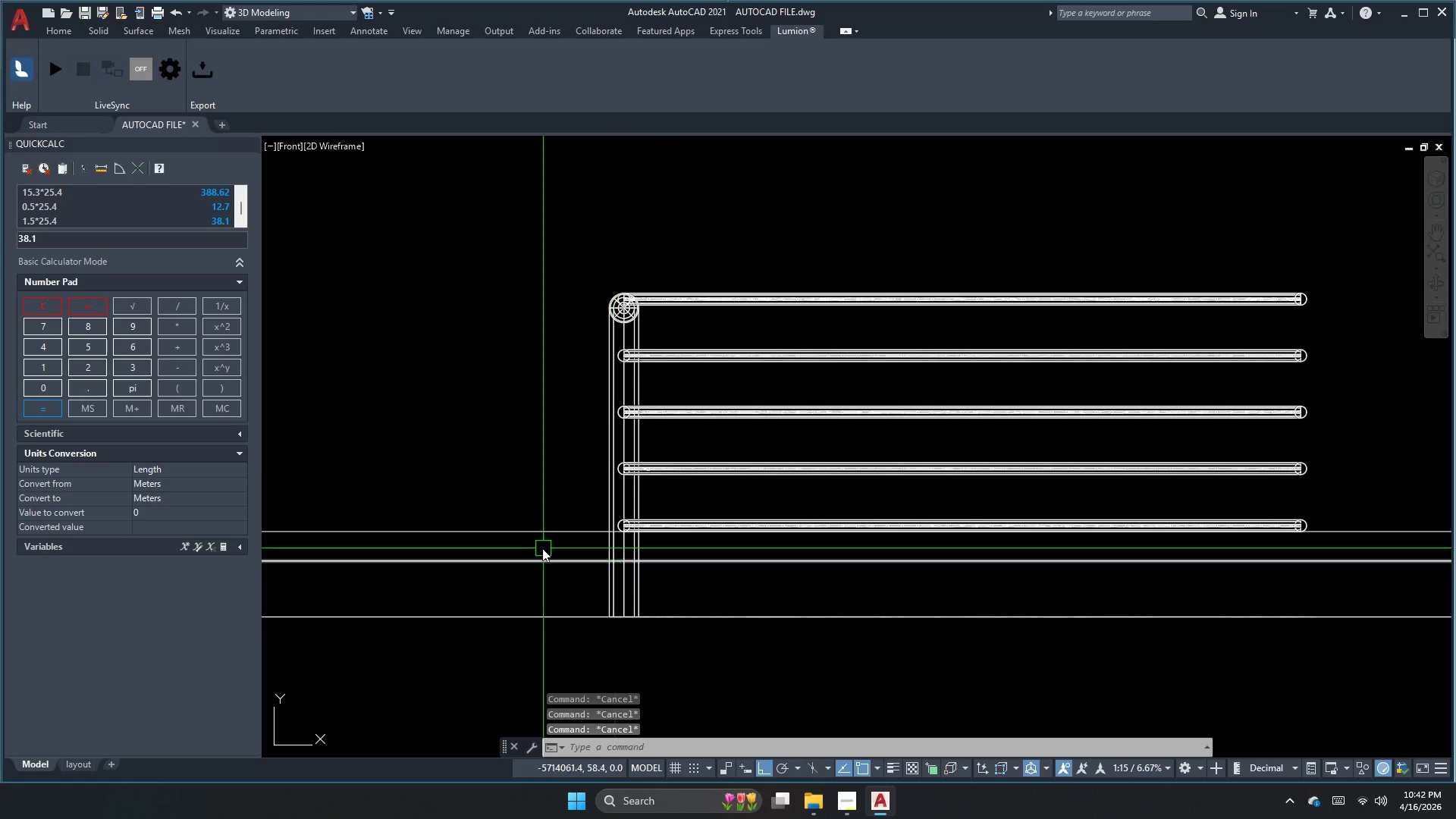 
scroll: coordinate [541, 551], scroll_direction: up, amount: 1.0
 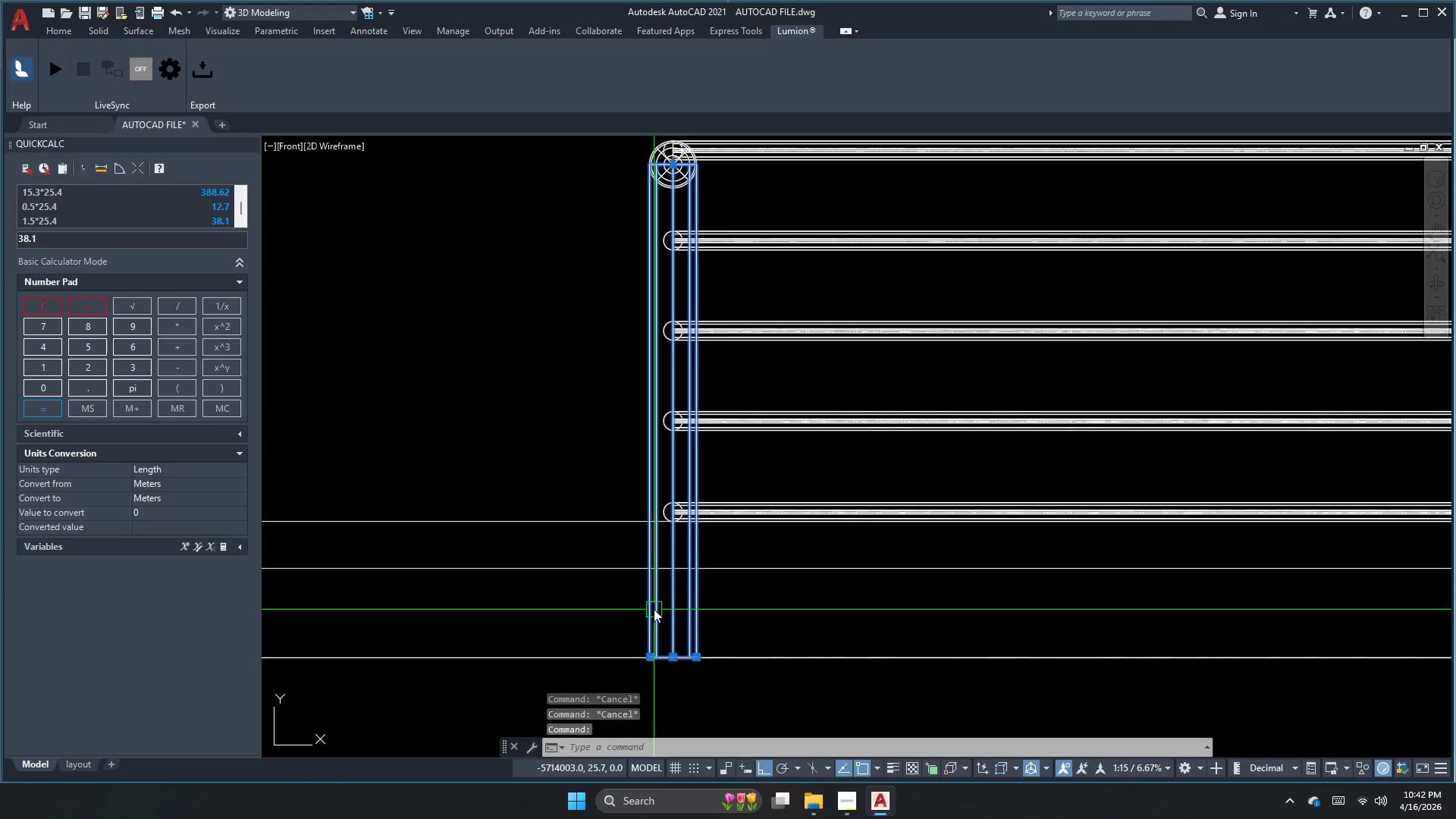 
key(Escape)
 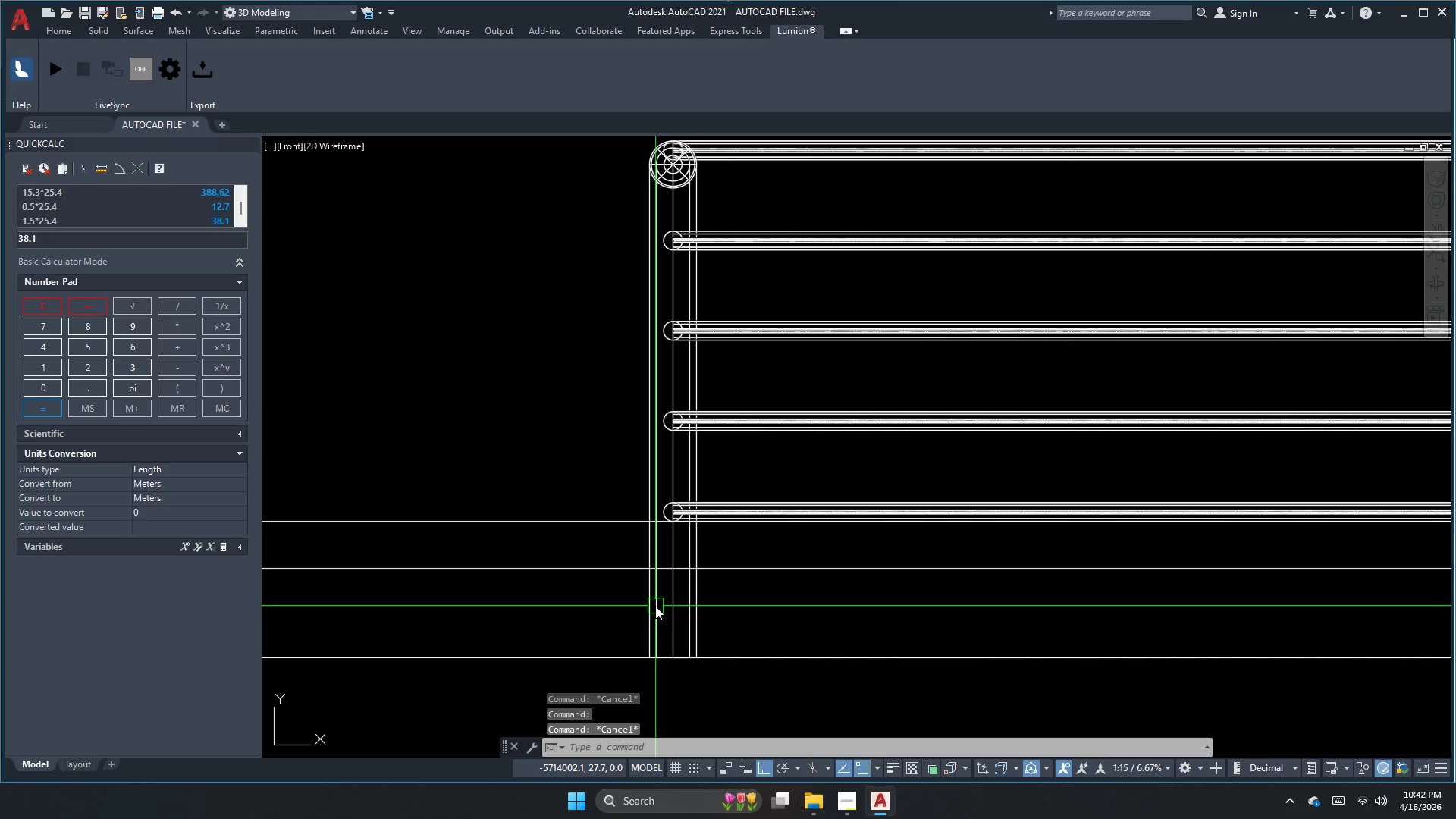 
key(Escape)
 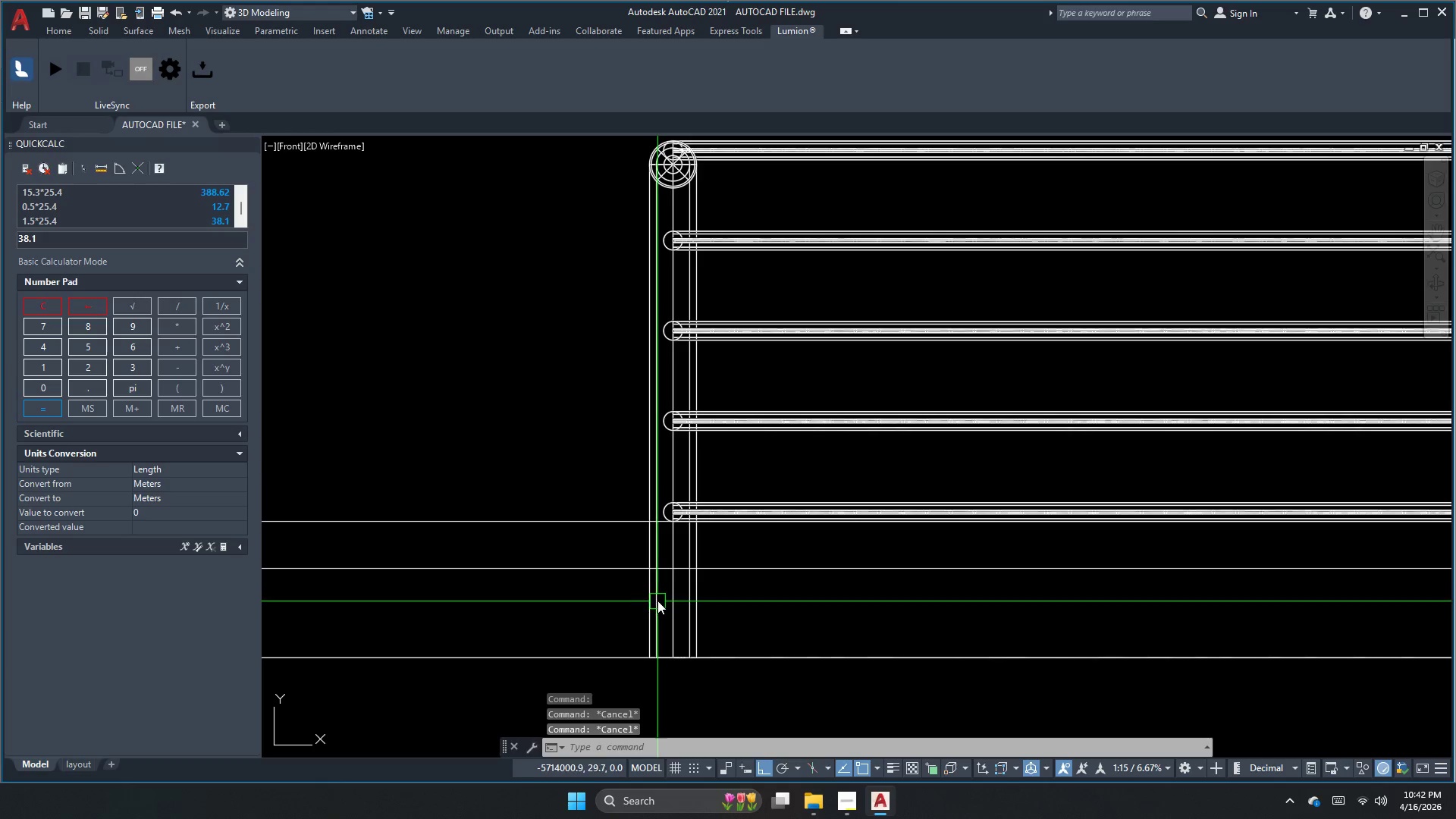 
key(D)
 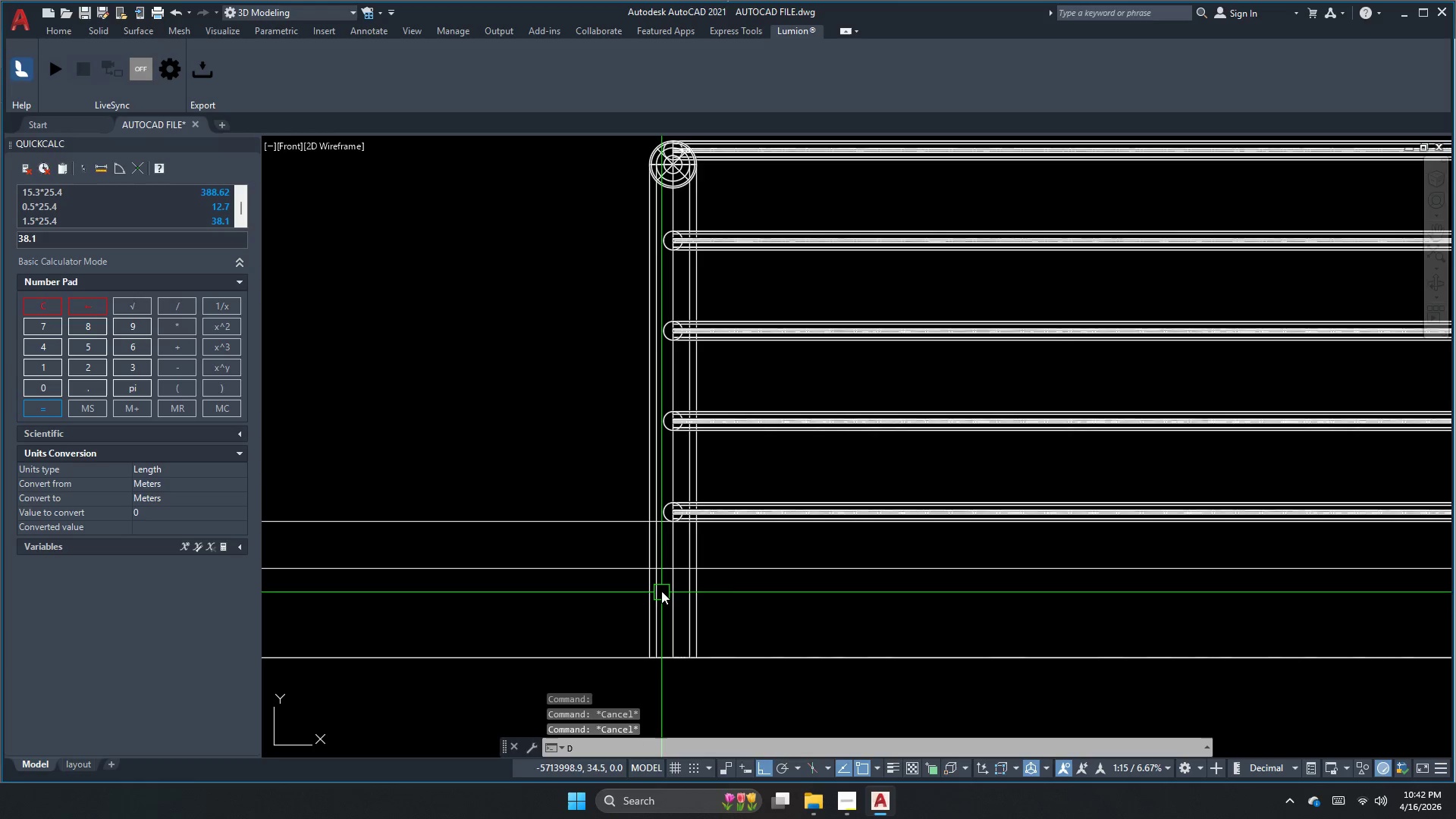 
type(li )
 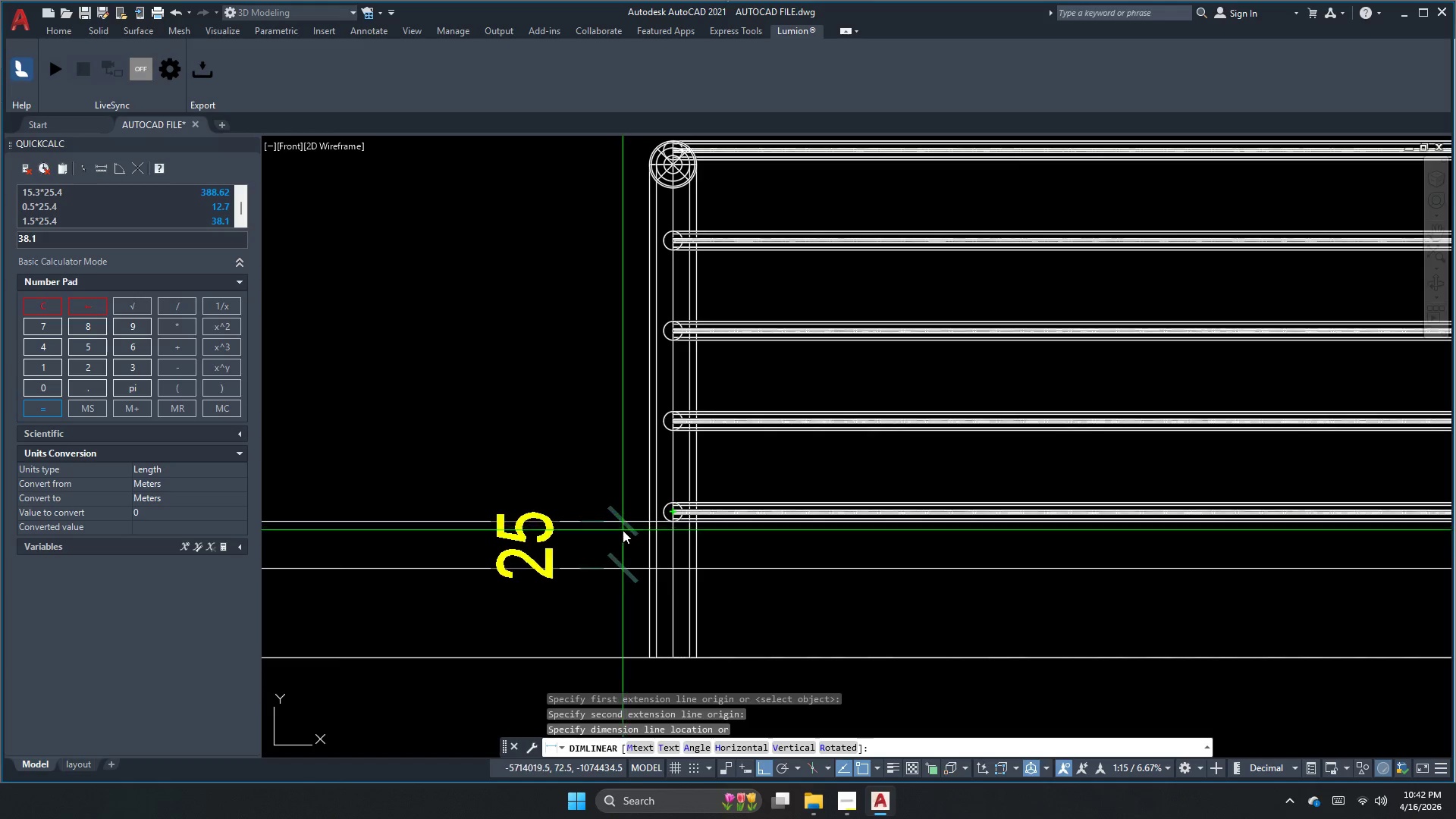 
key(Escape)
 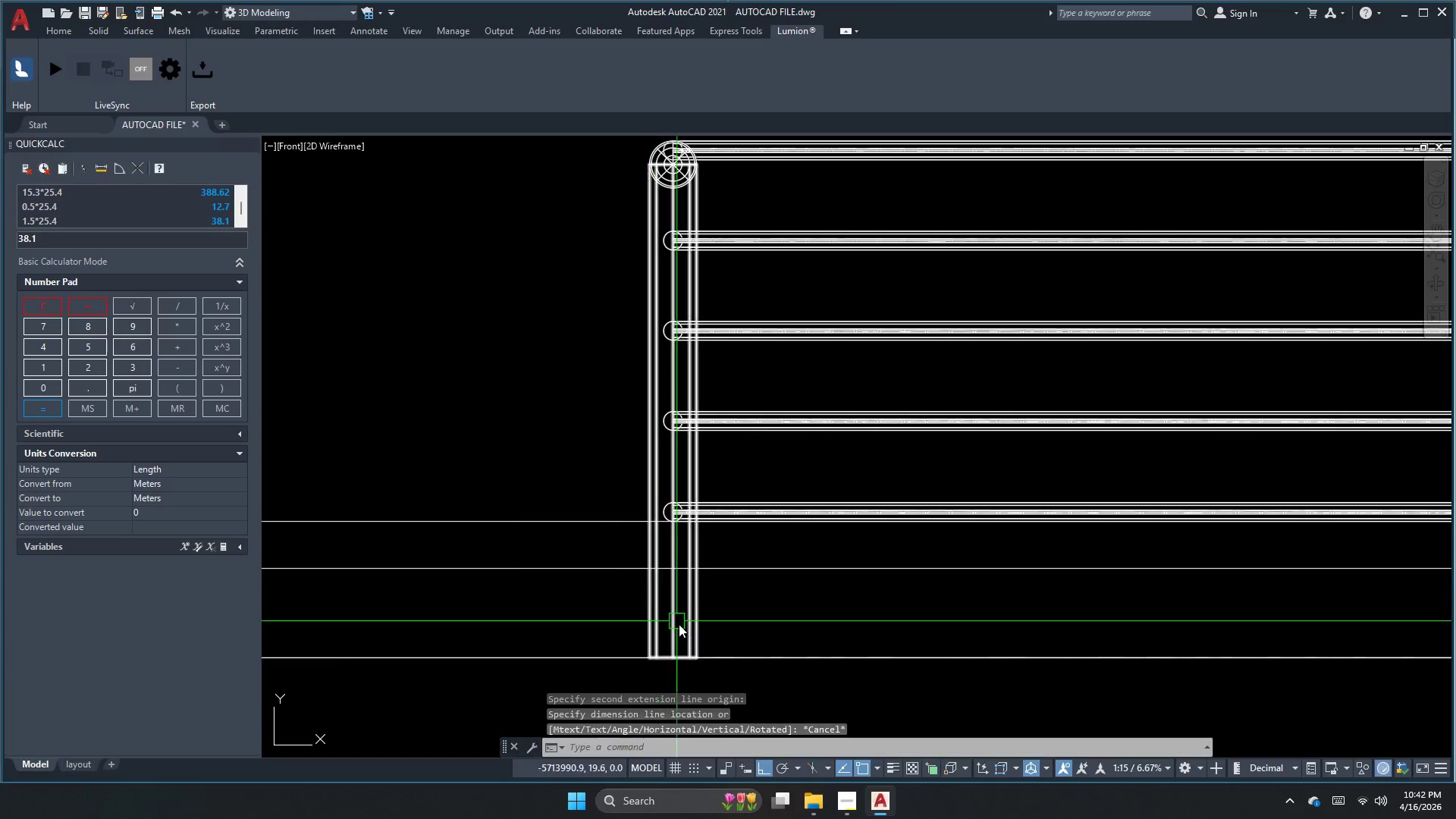 
left_click([681, 624])
 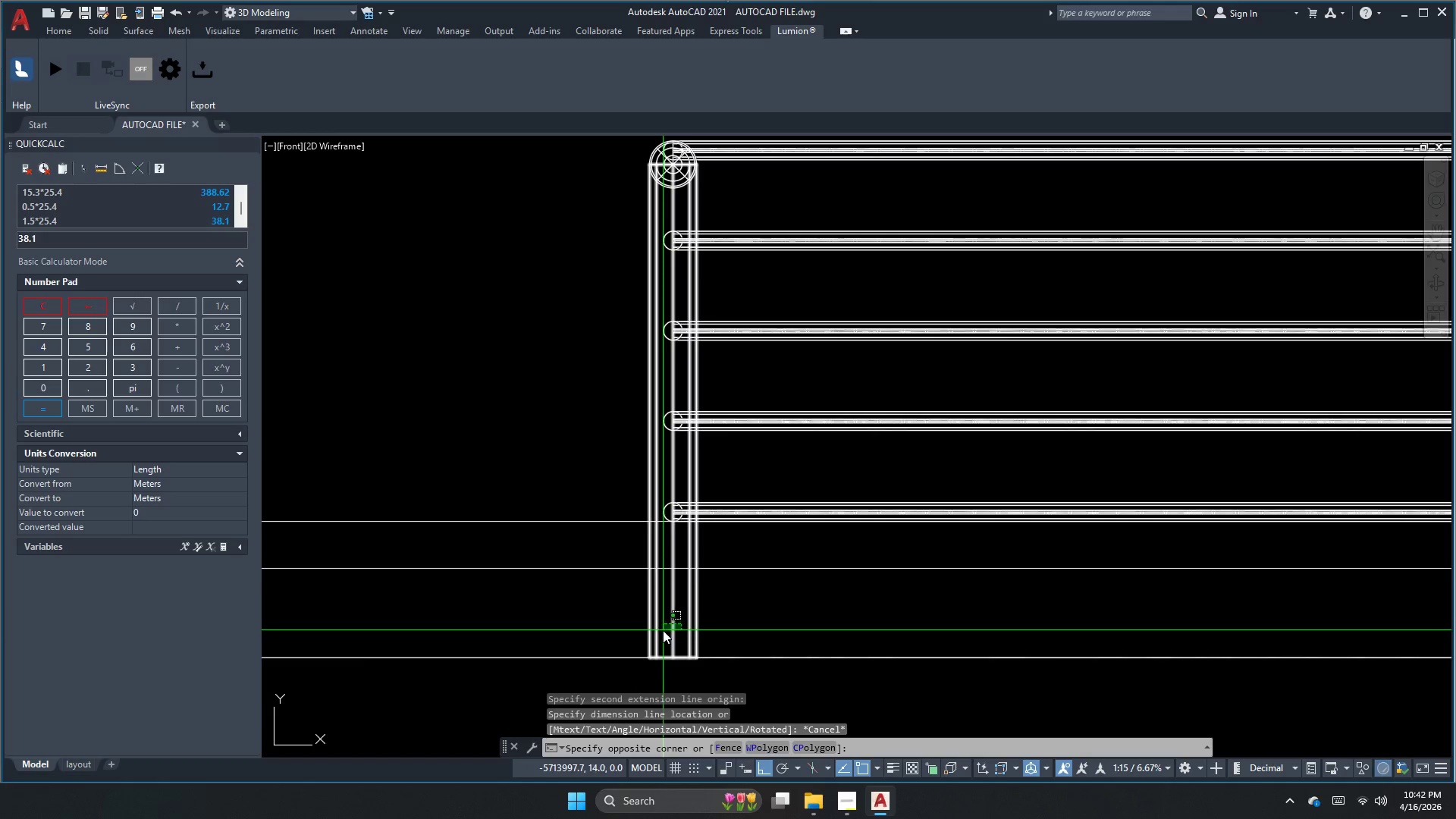 
key(Escape)
key(Escape)
type(dli )
 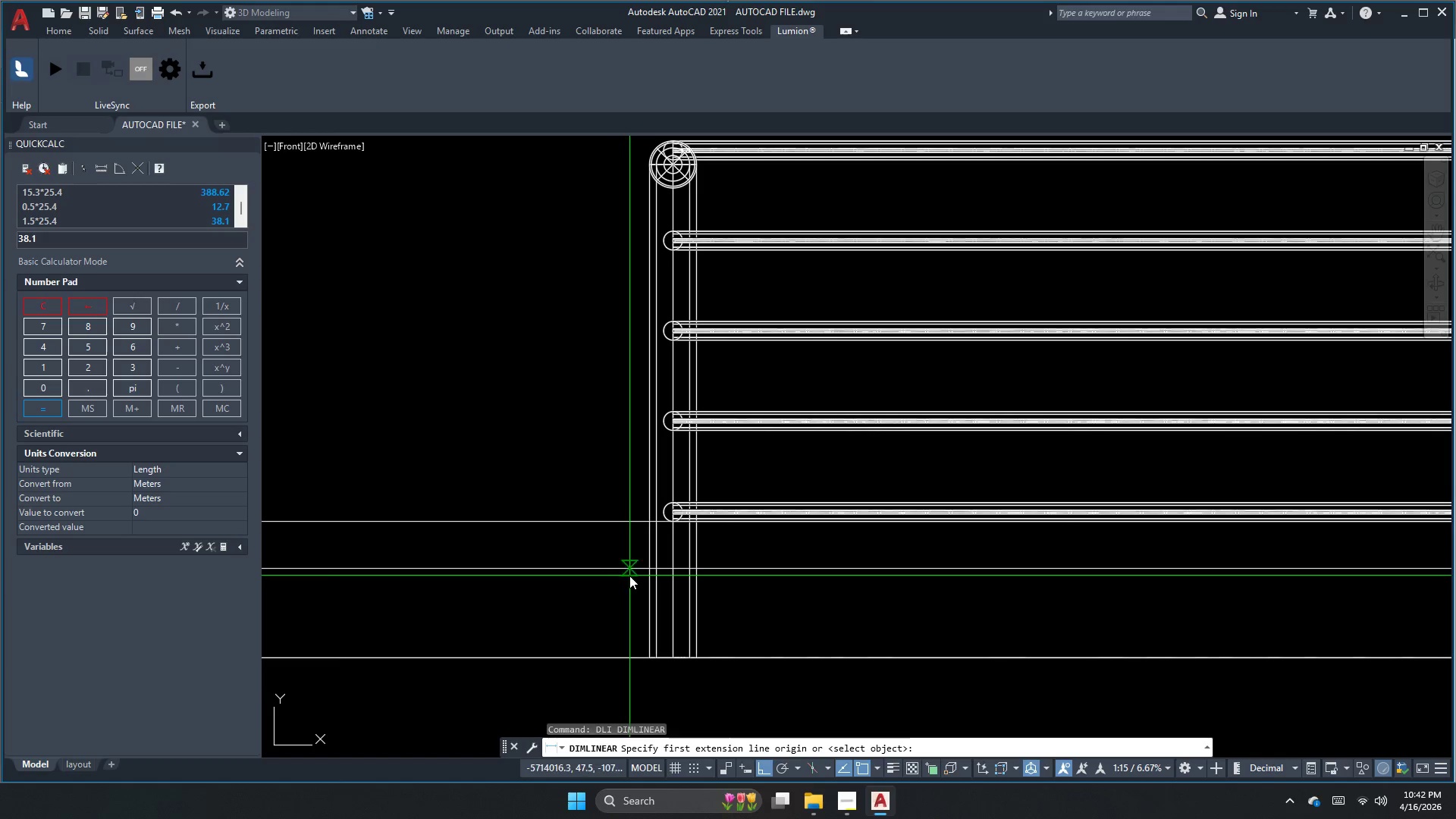 
left_click([631, 573])
 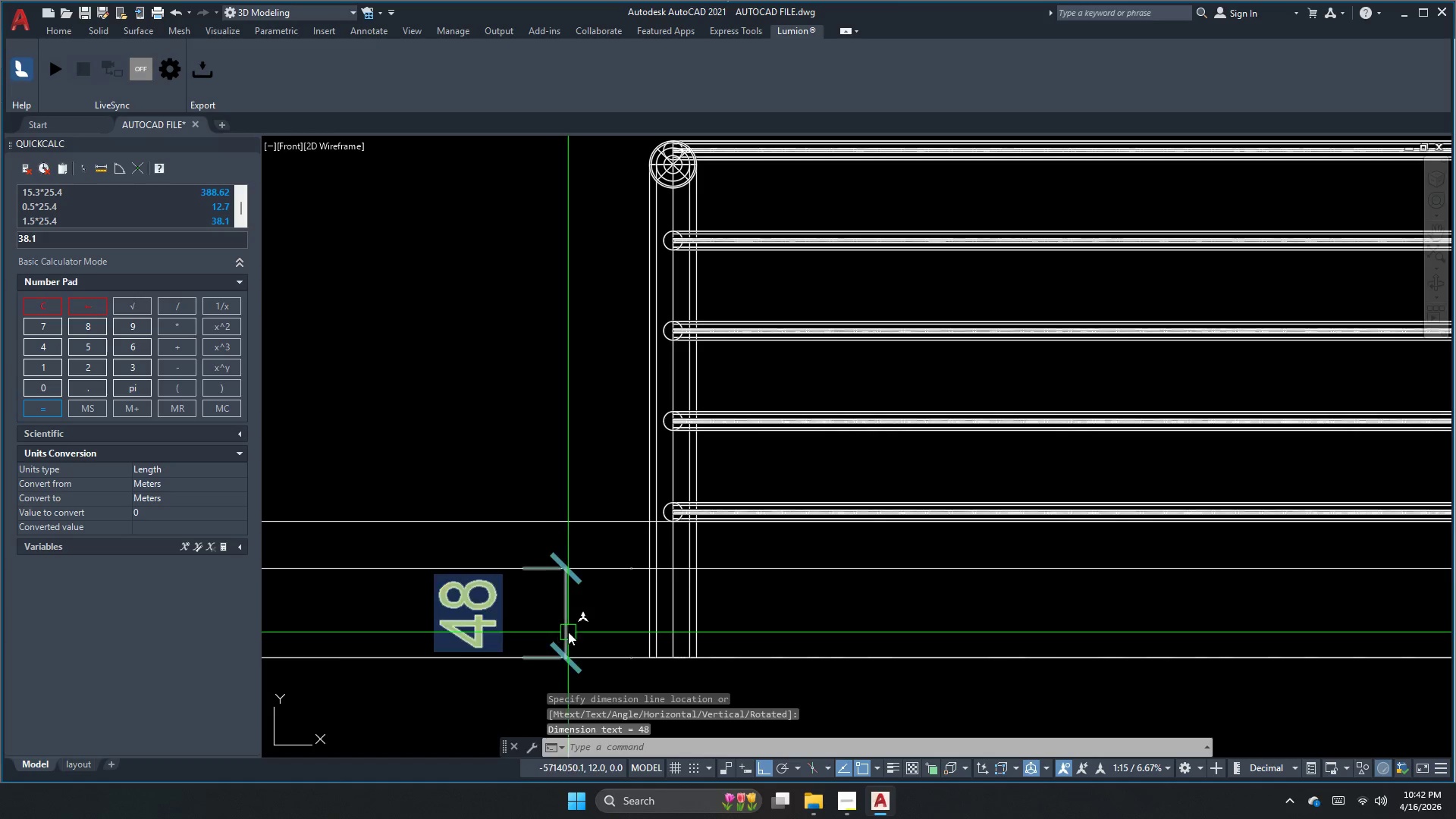 
key(Escape)
 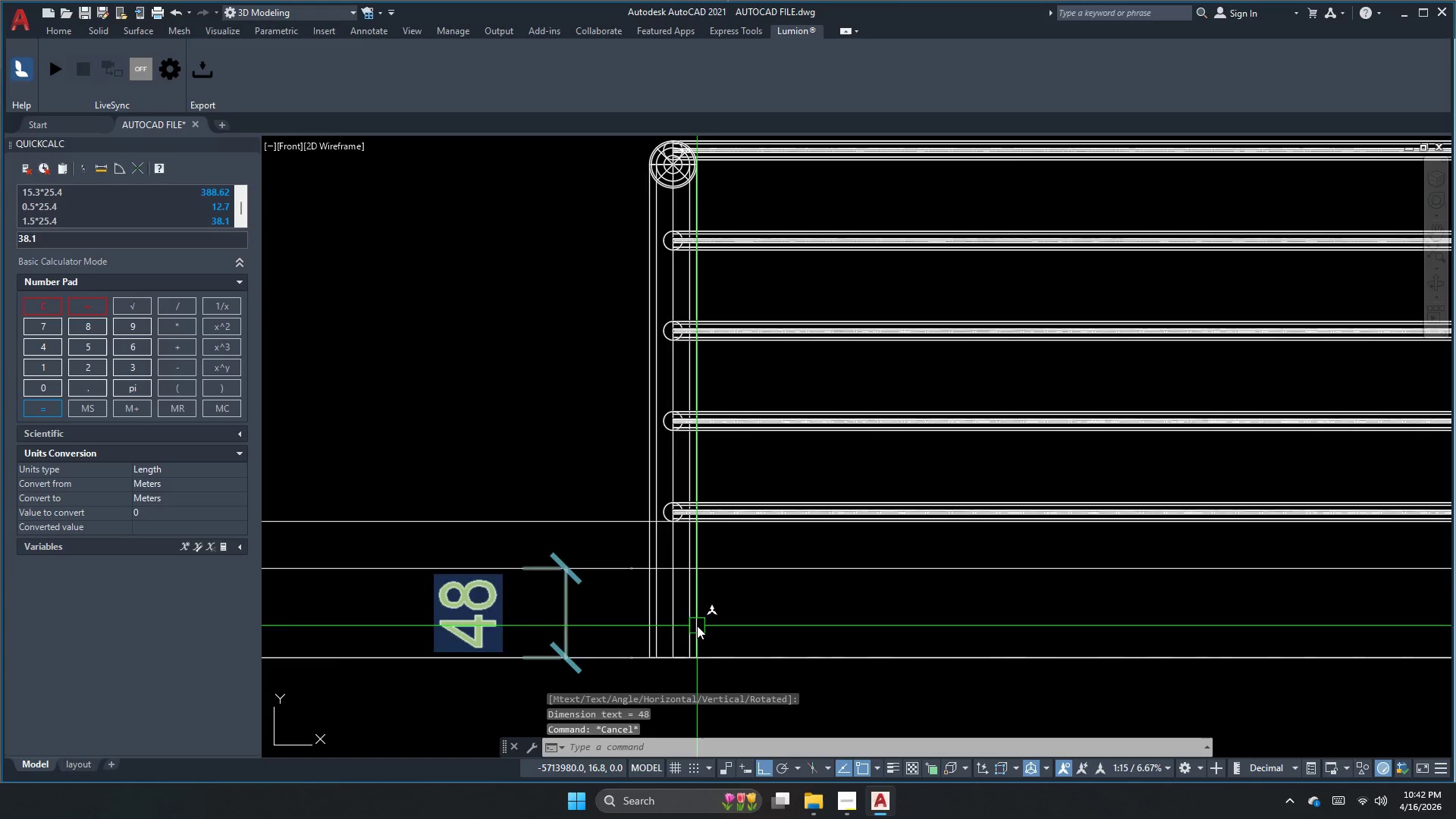 
left_click([695, 624])
 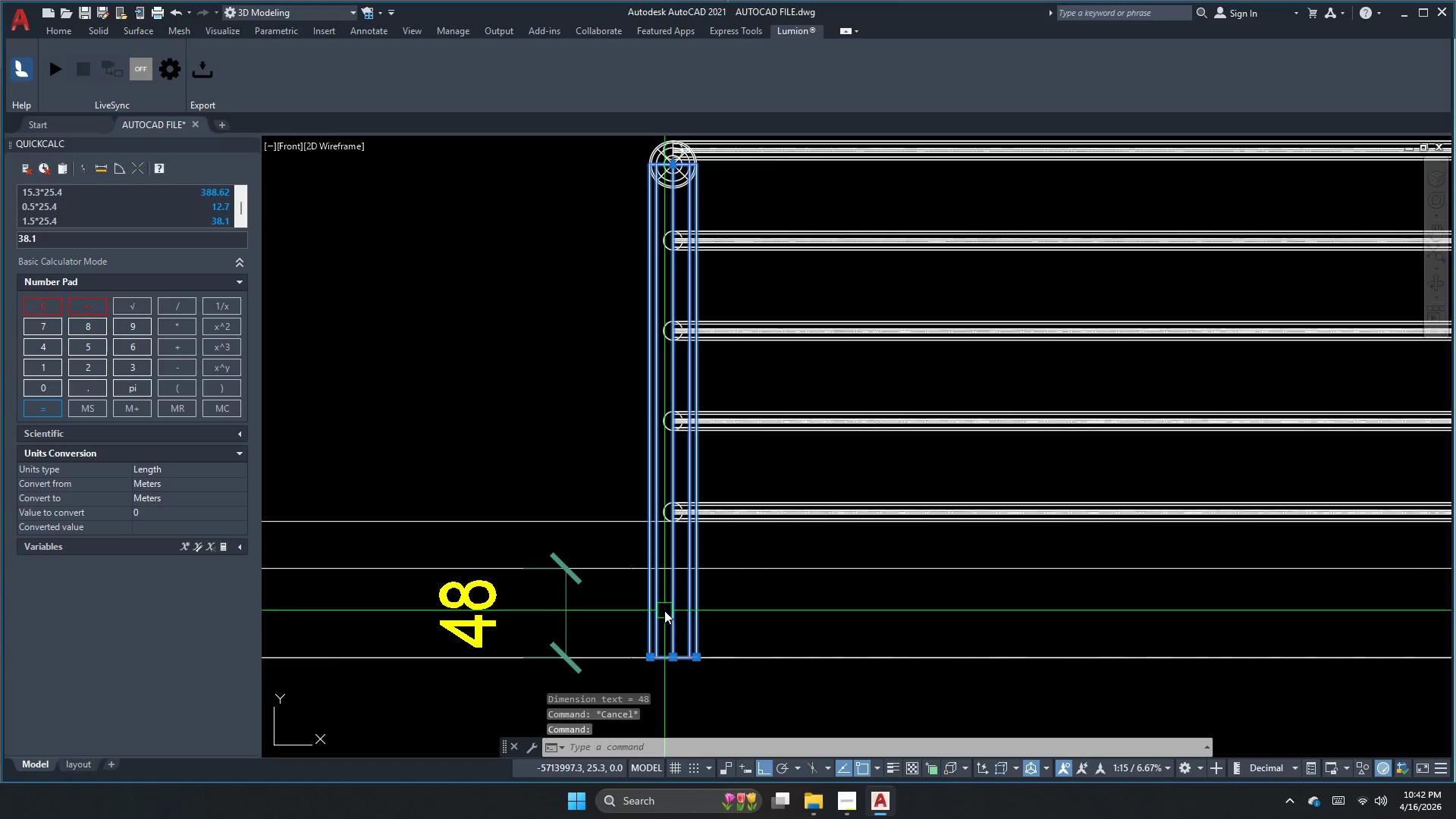 
key(M)
 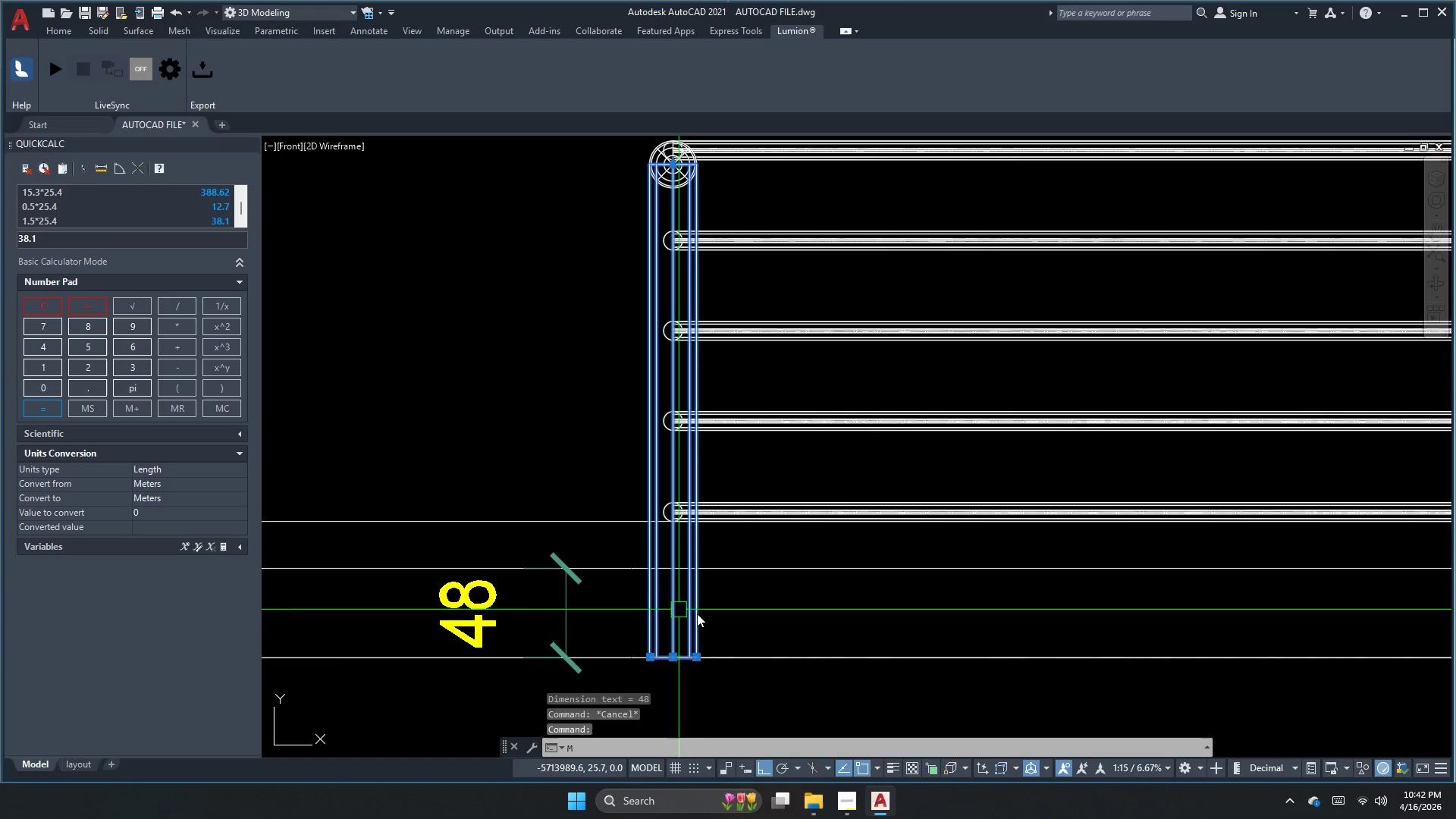 
key(Space)
 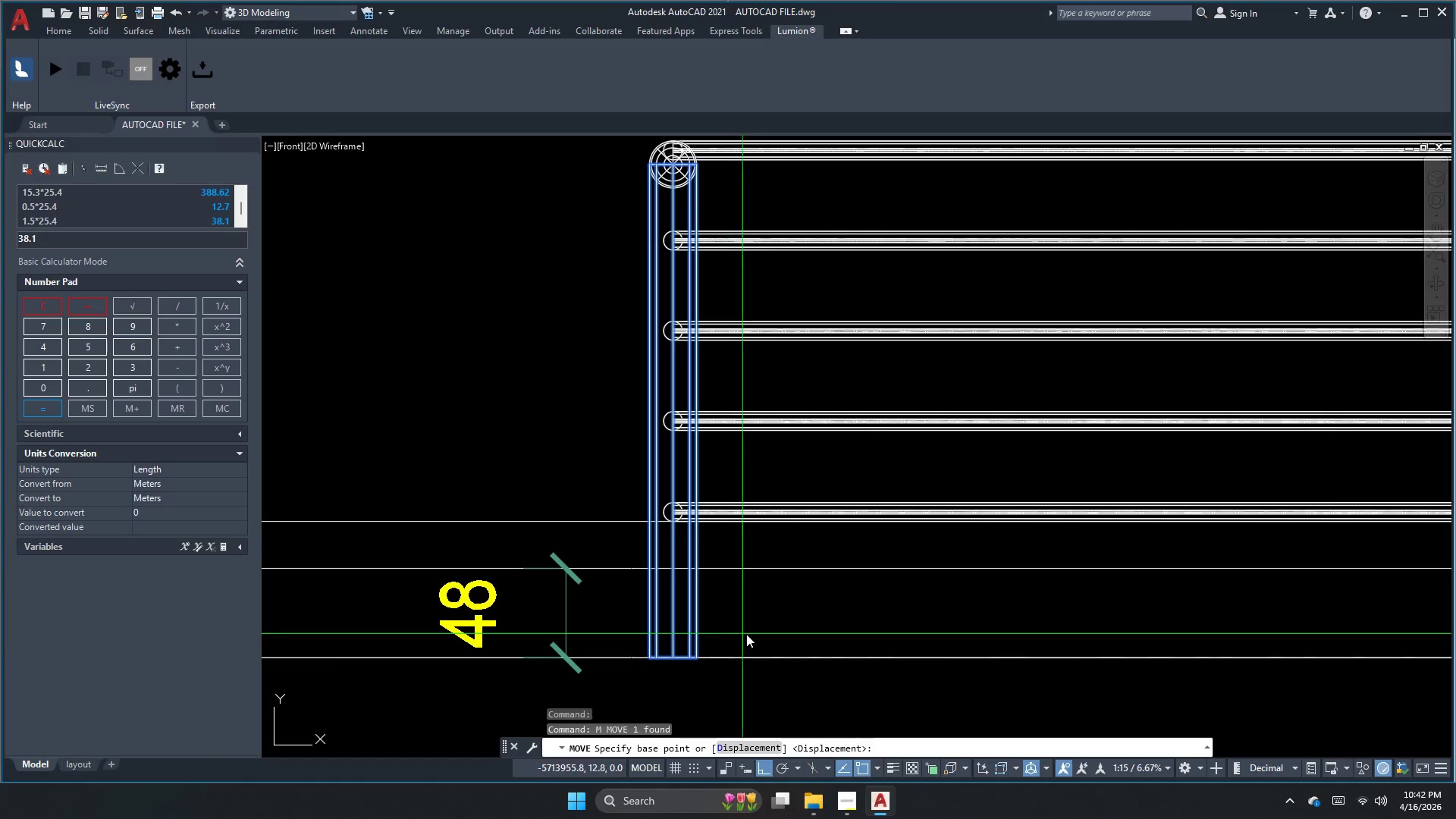 
left_click_drag(start_coordinate=[754, 632], to_coordinate=[755, 623])
 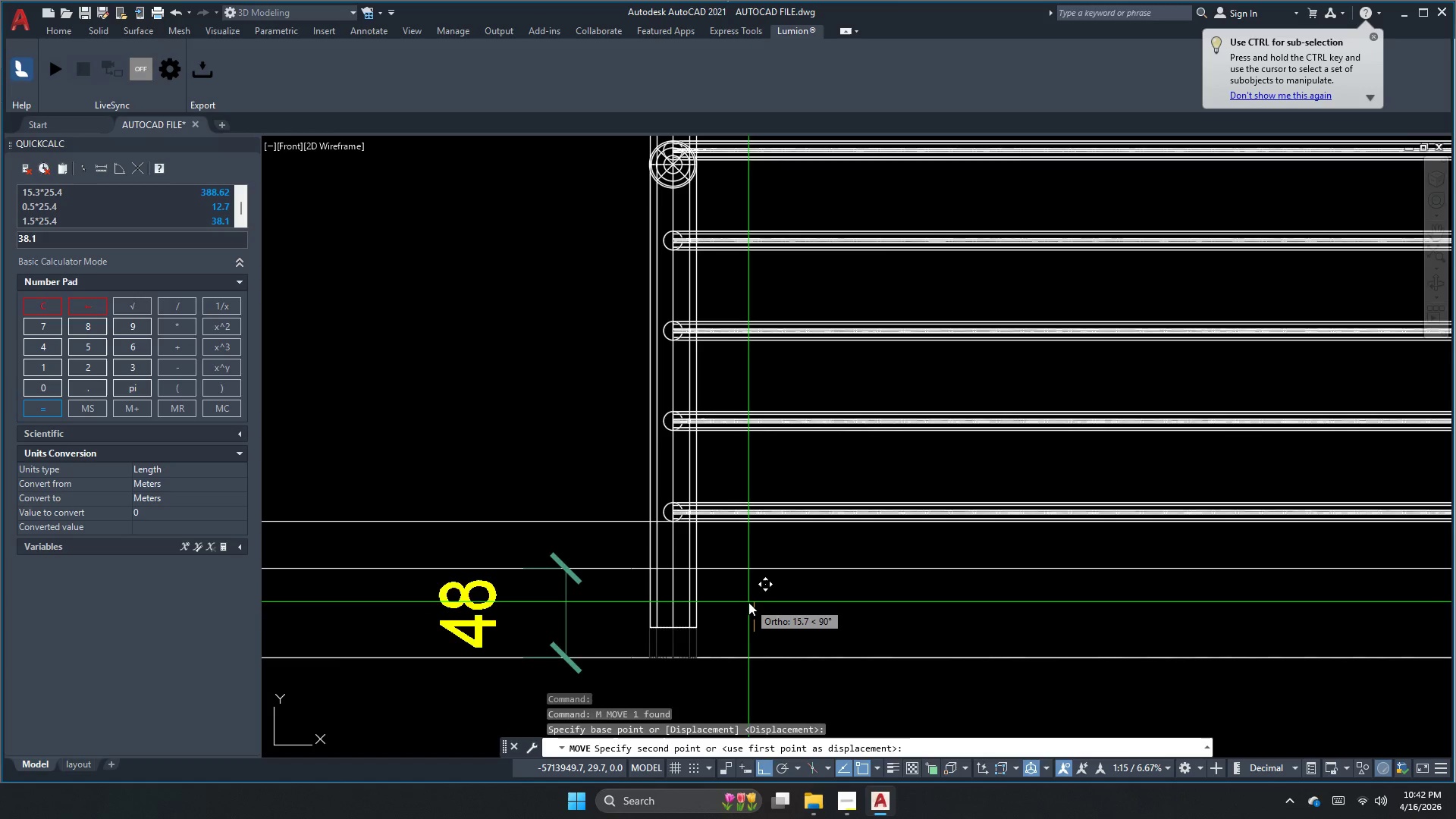 
key(Numpad4)
 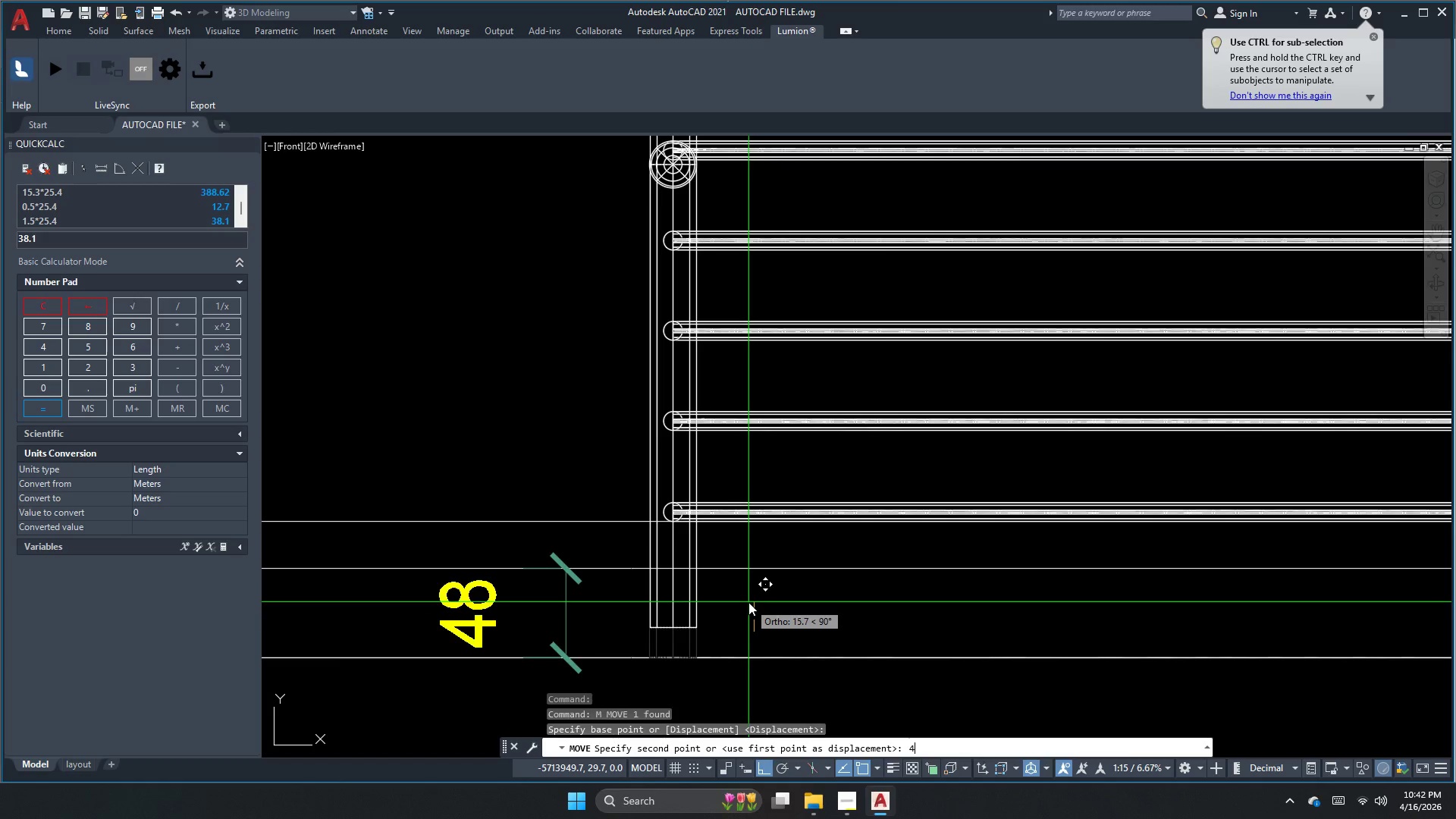 
key(Numpad5)
 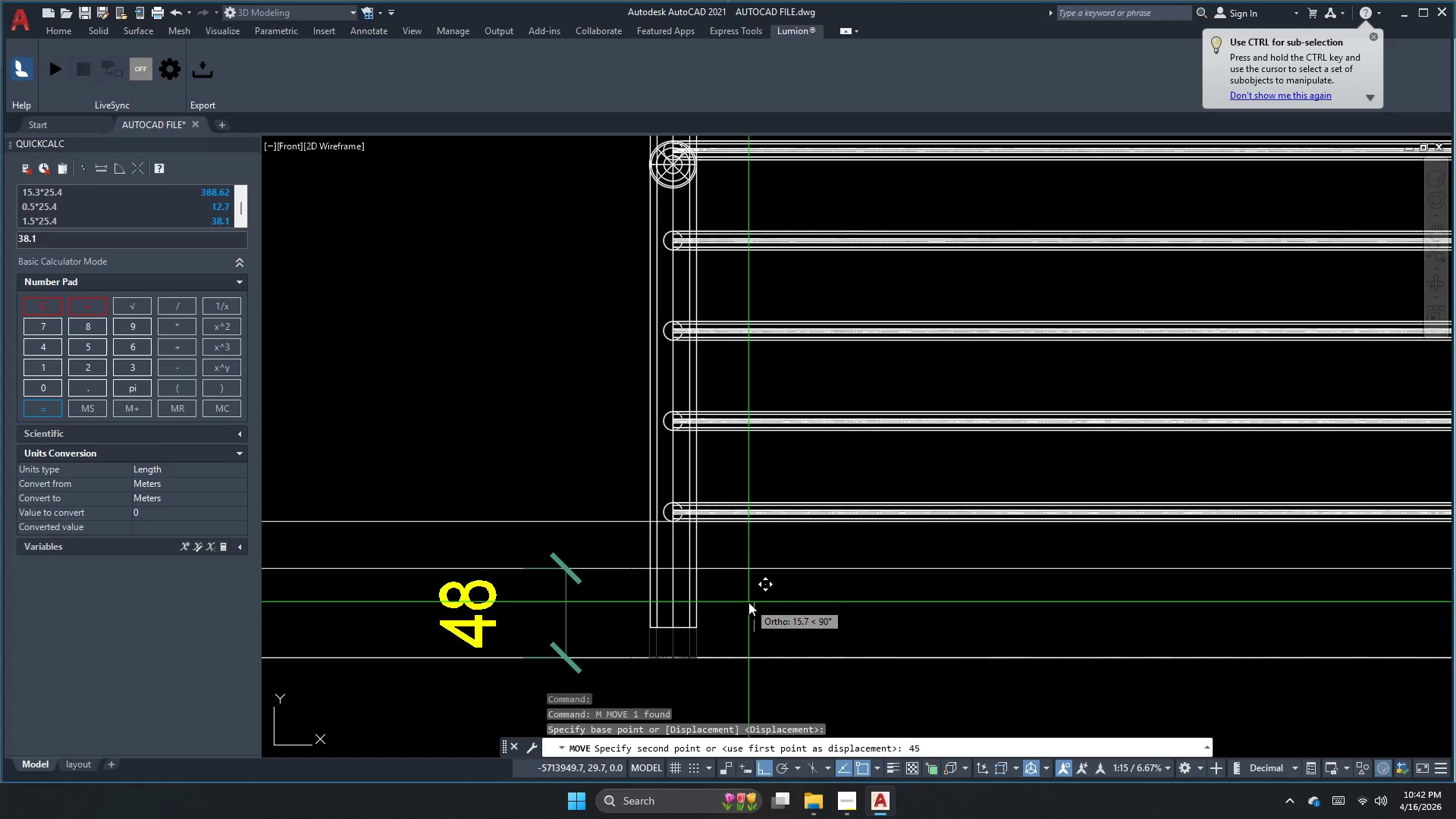 
key(Backspace)
 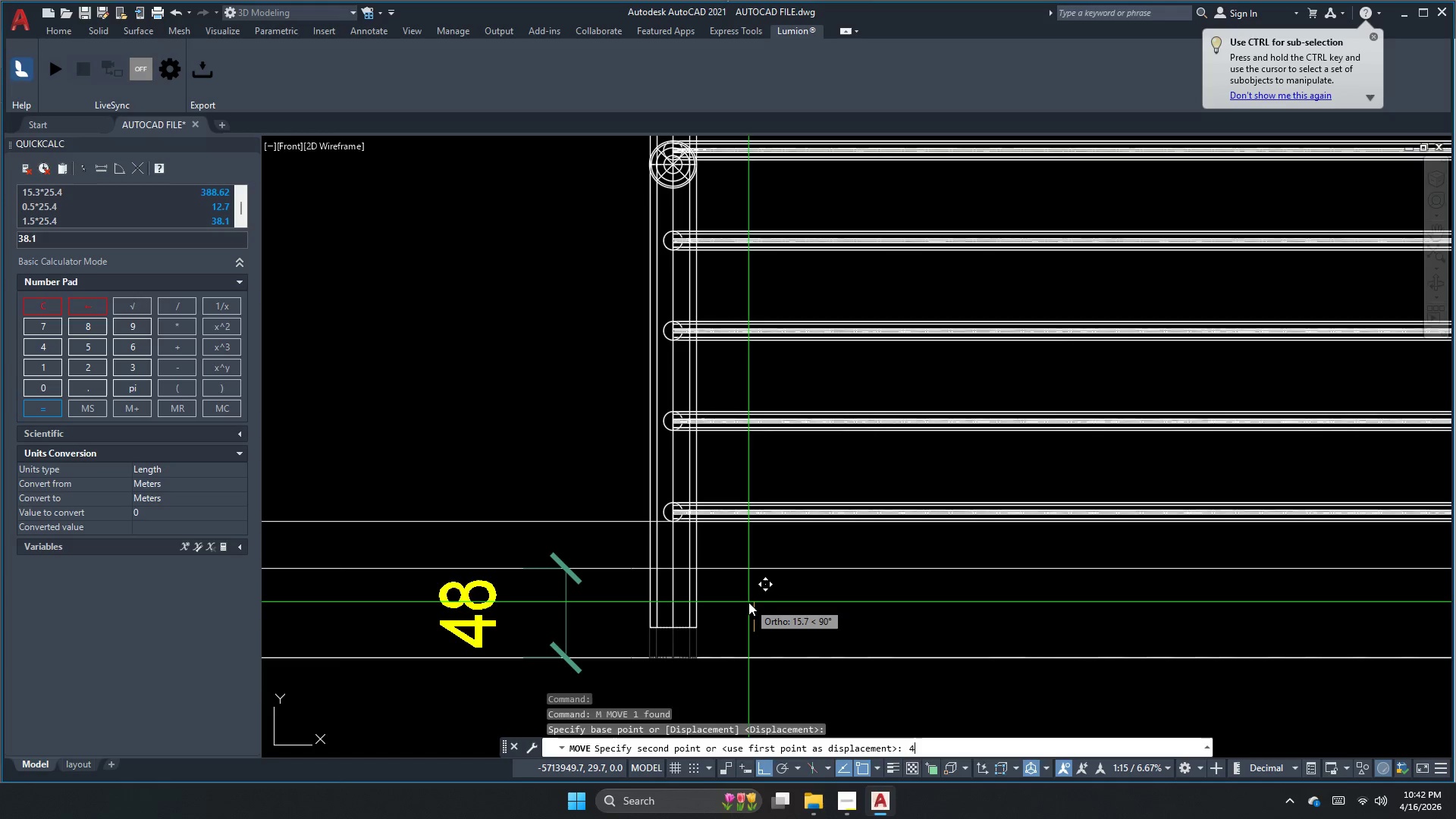 
key(Numpad8)
 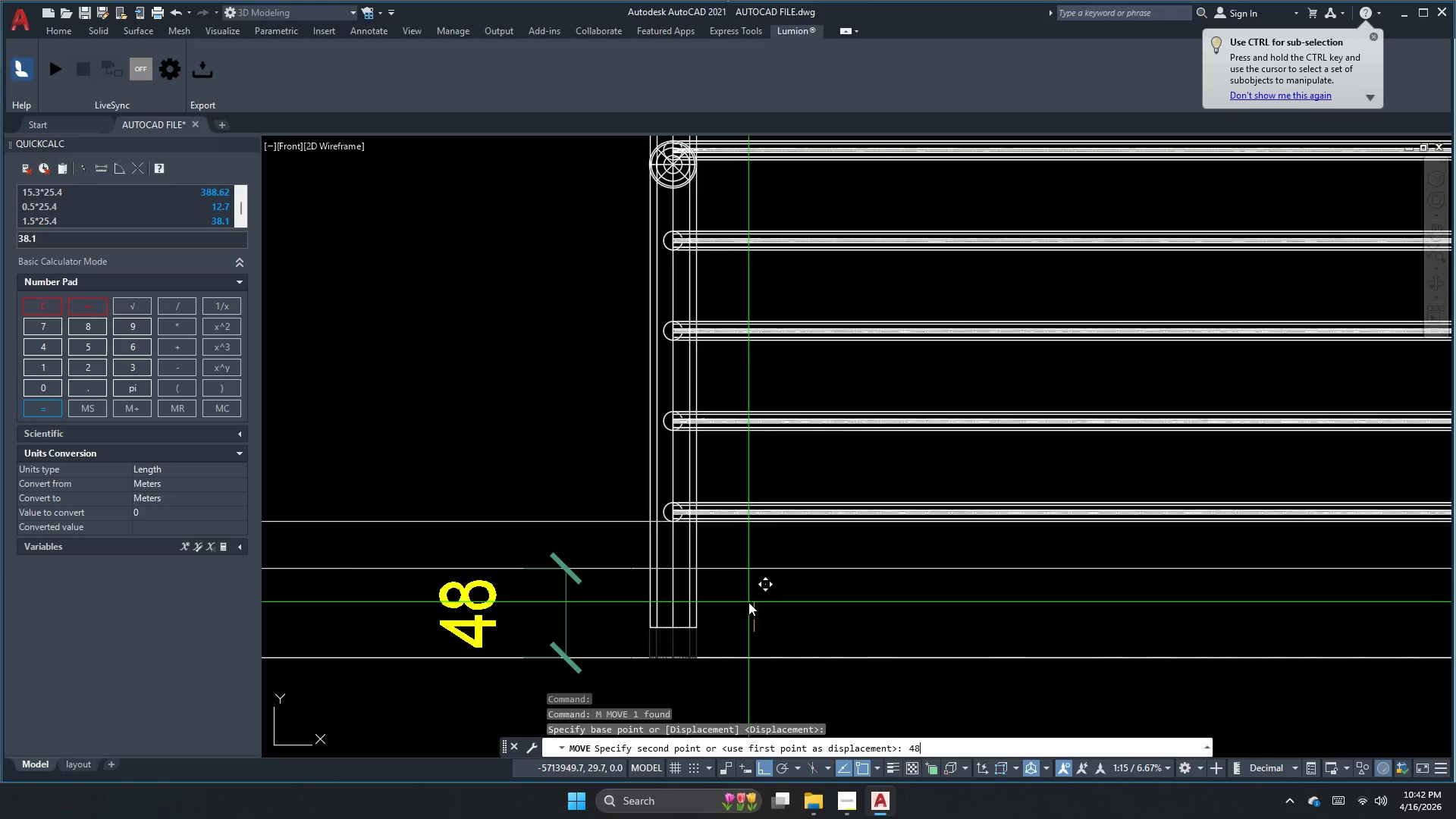 
key(NumpadEnter)
 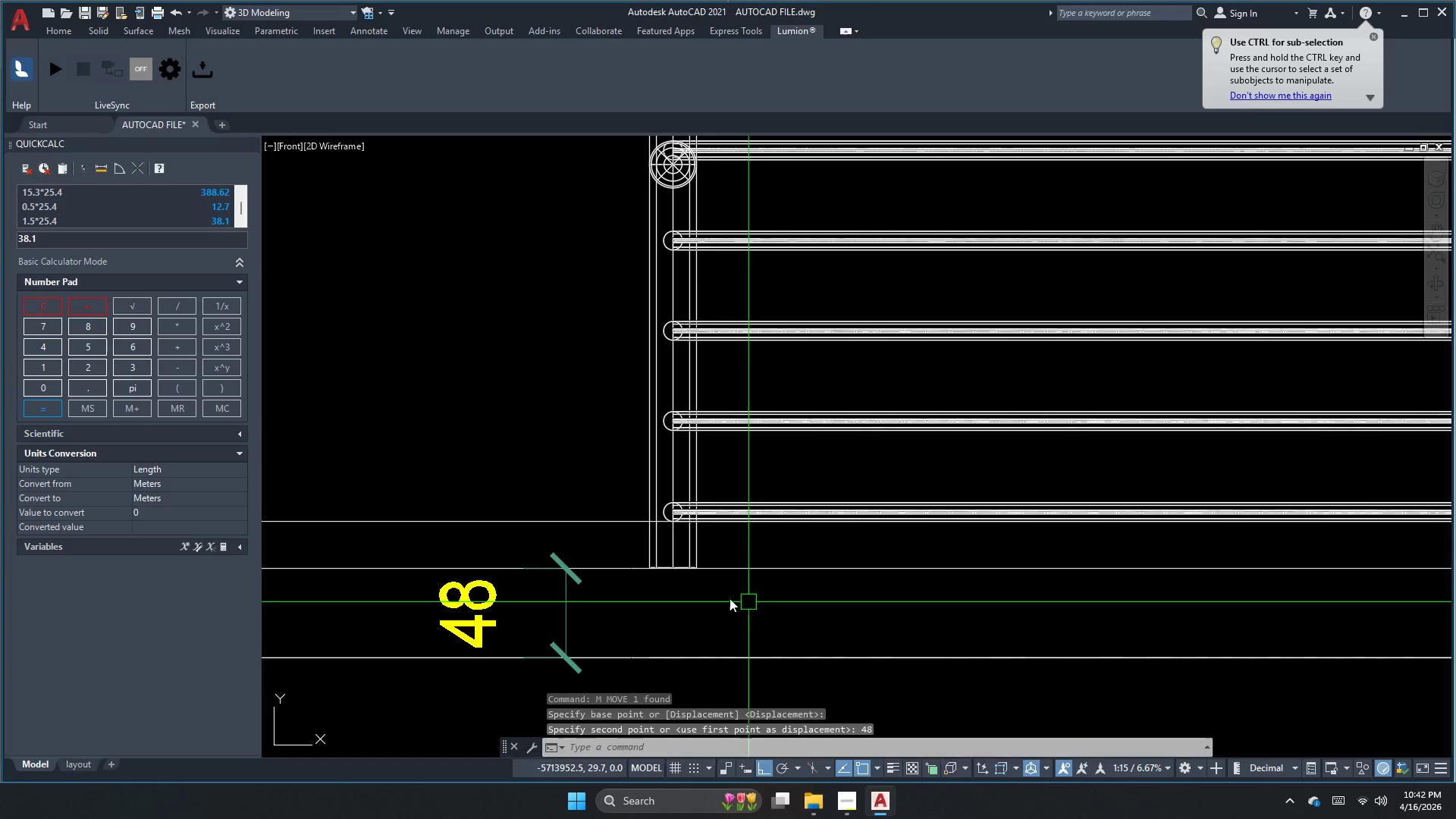 
scroll: coordinate [673, 570], scroll_direction: up, amount: 4.0
 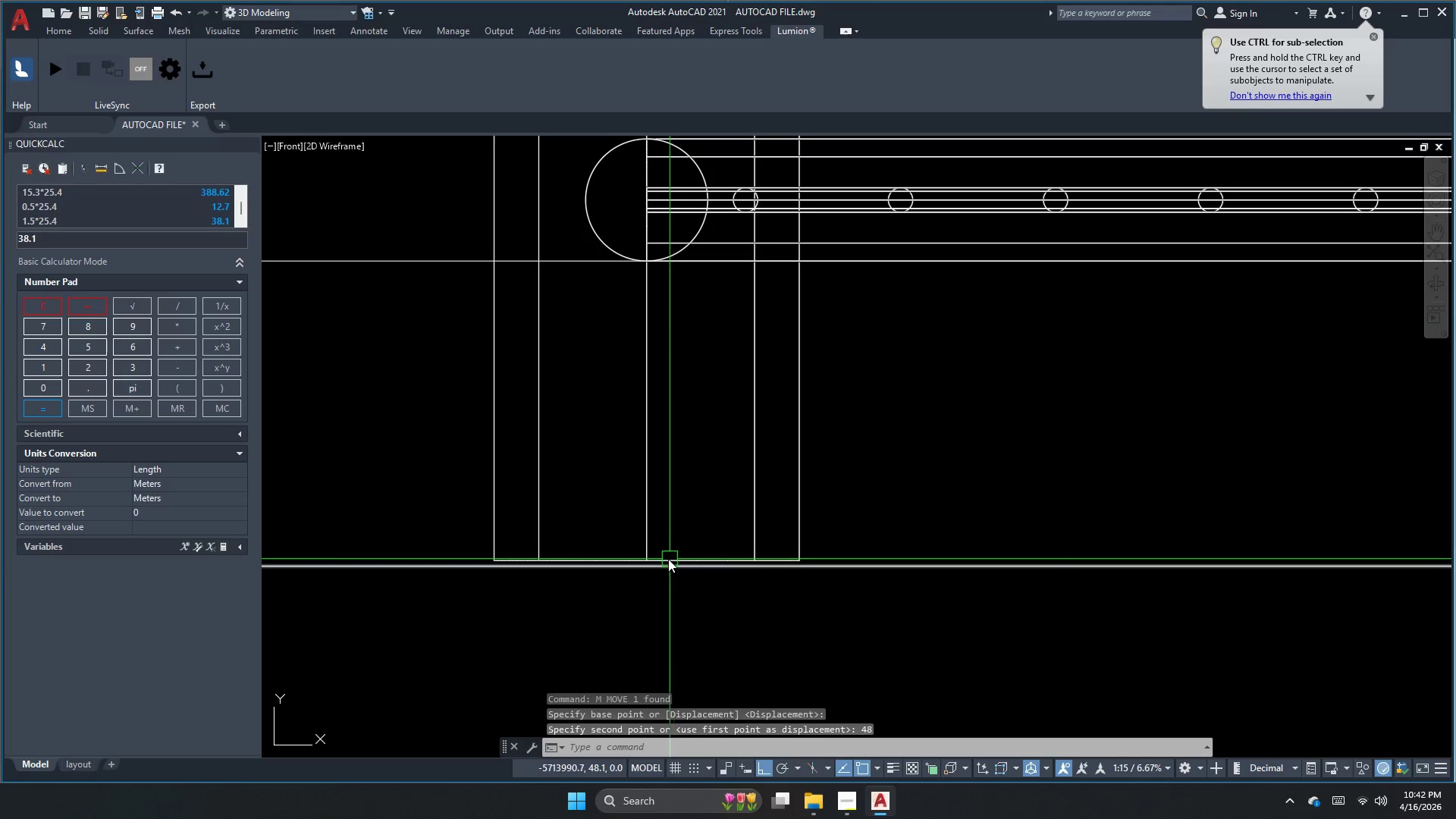 
left_click([665, 557])
 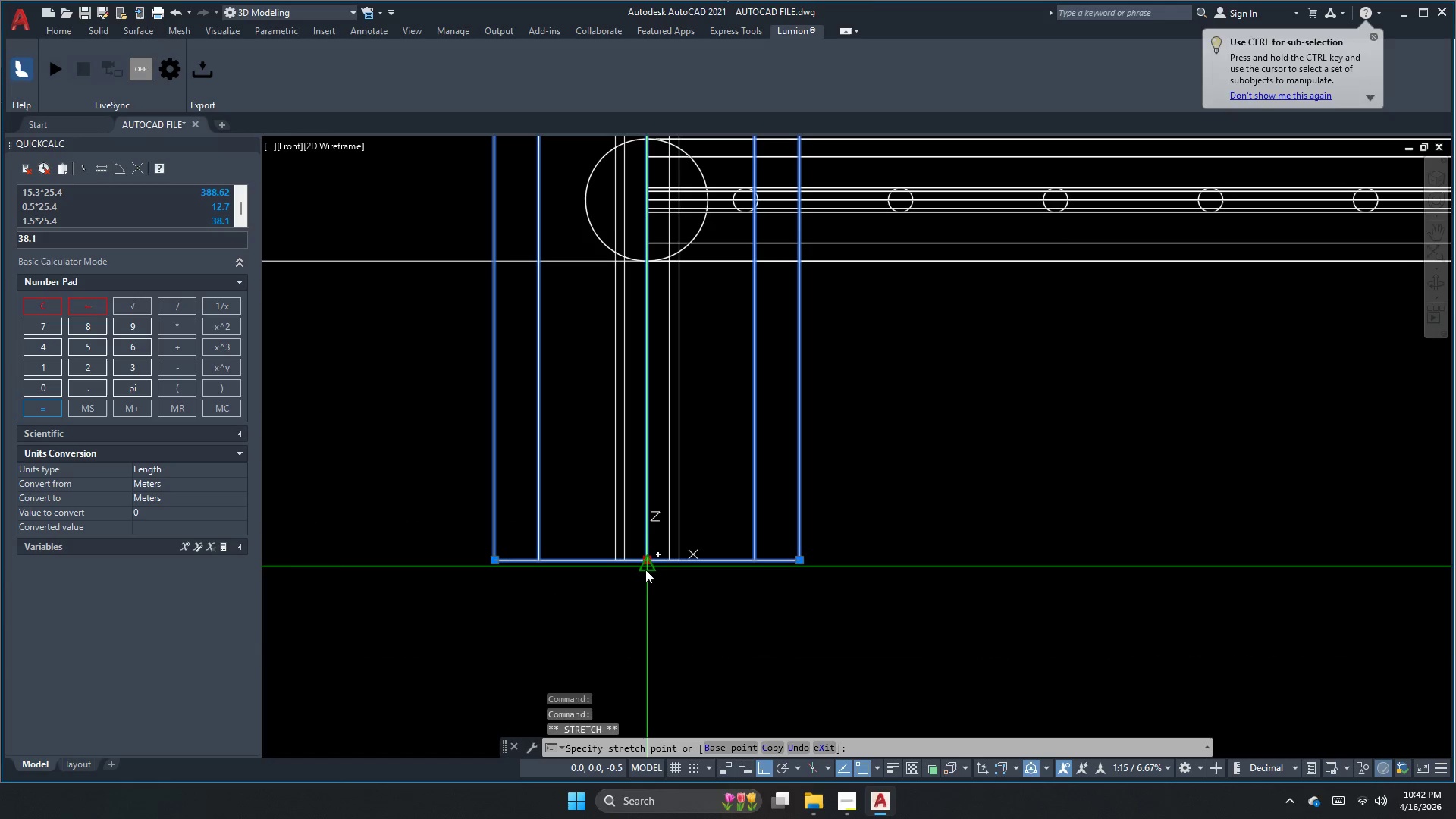 
left_click([645, 572])
 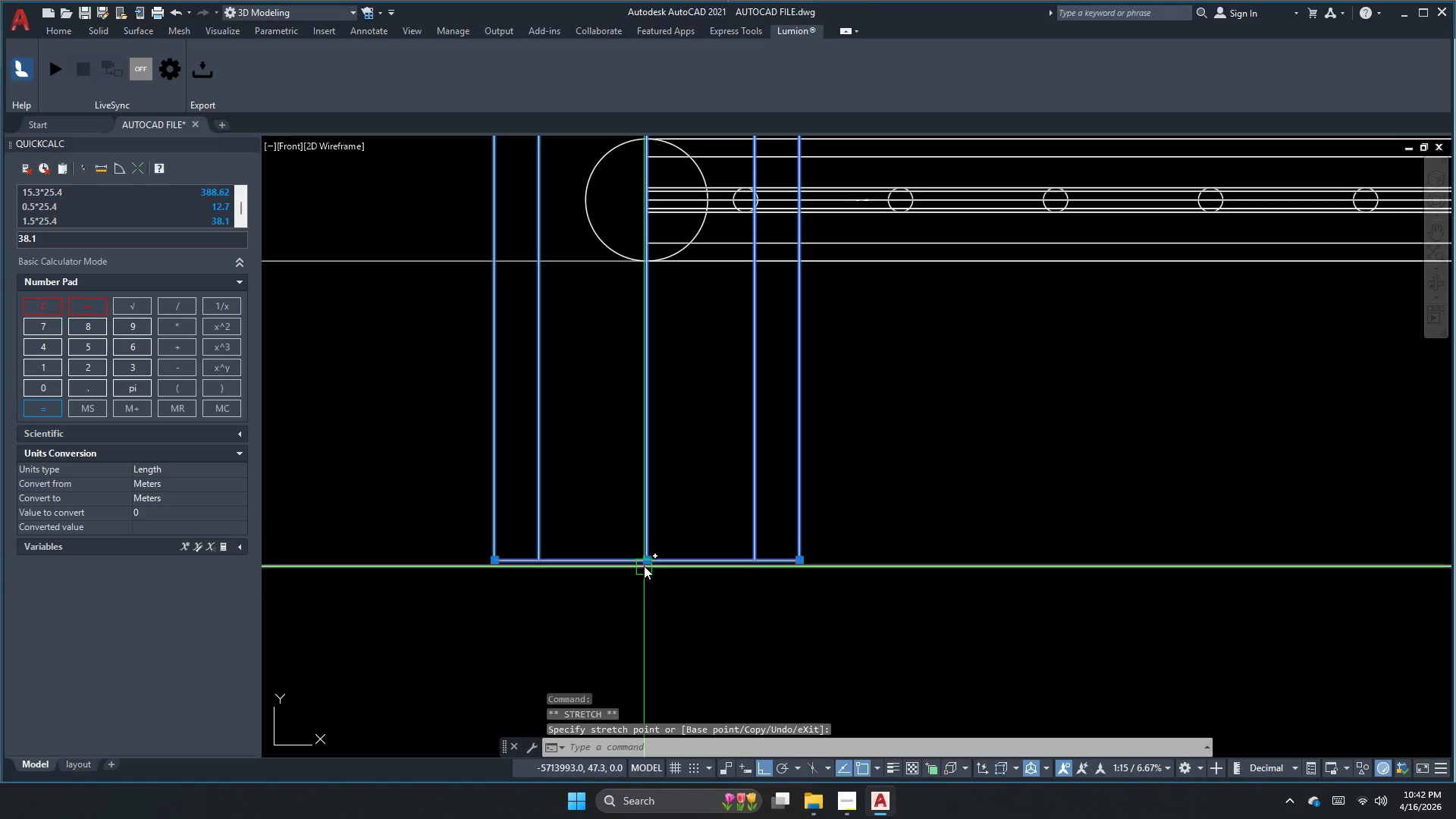 
key(Escape)
 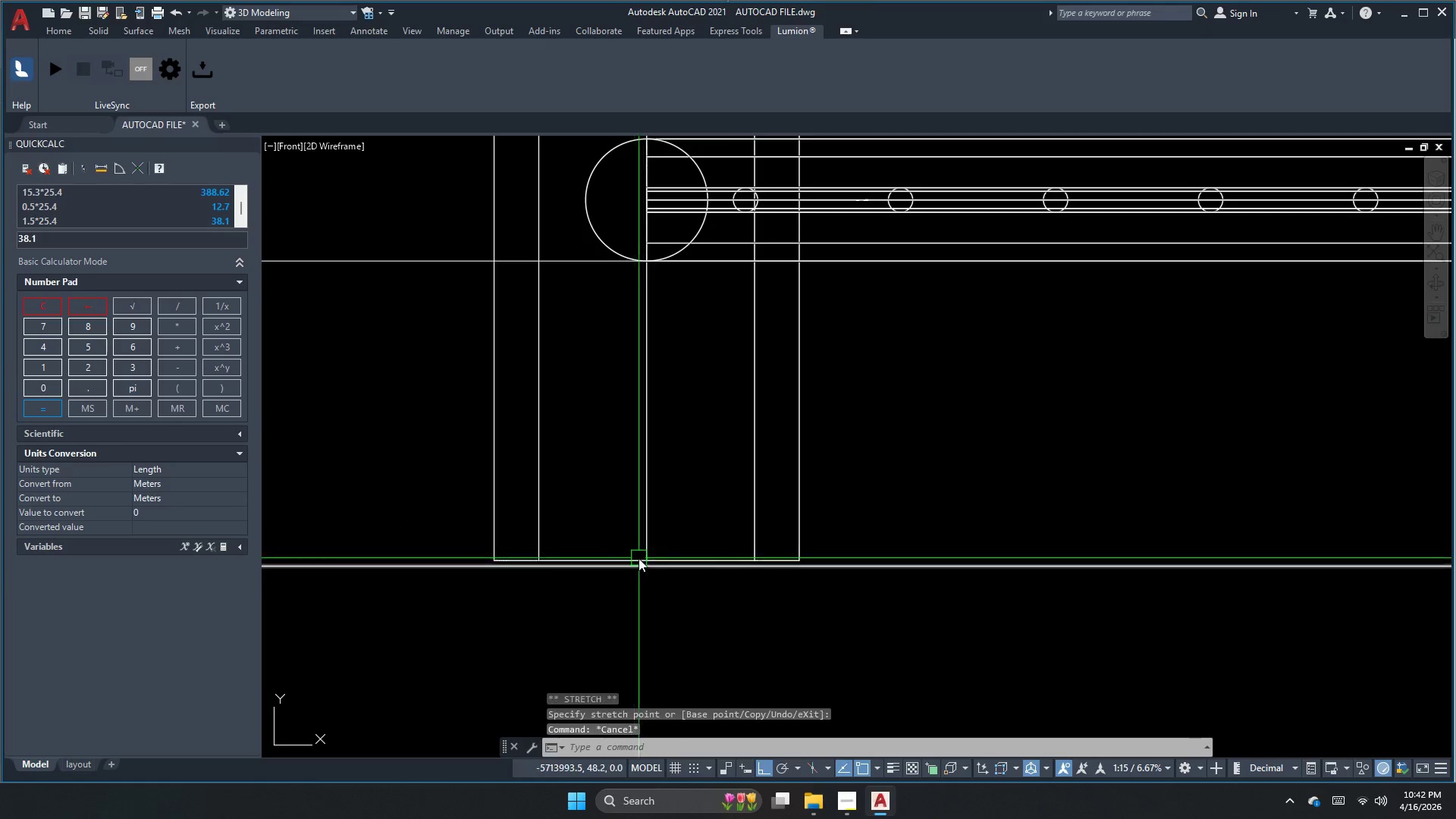 
scroll: coordinate [643, 555], scroll_direction: down, amount: 3.0
 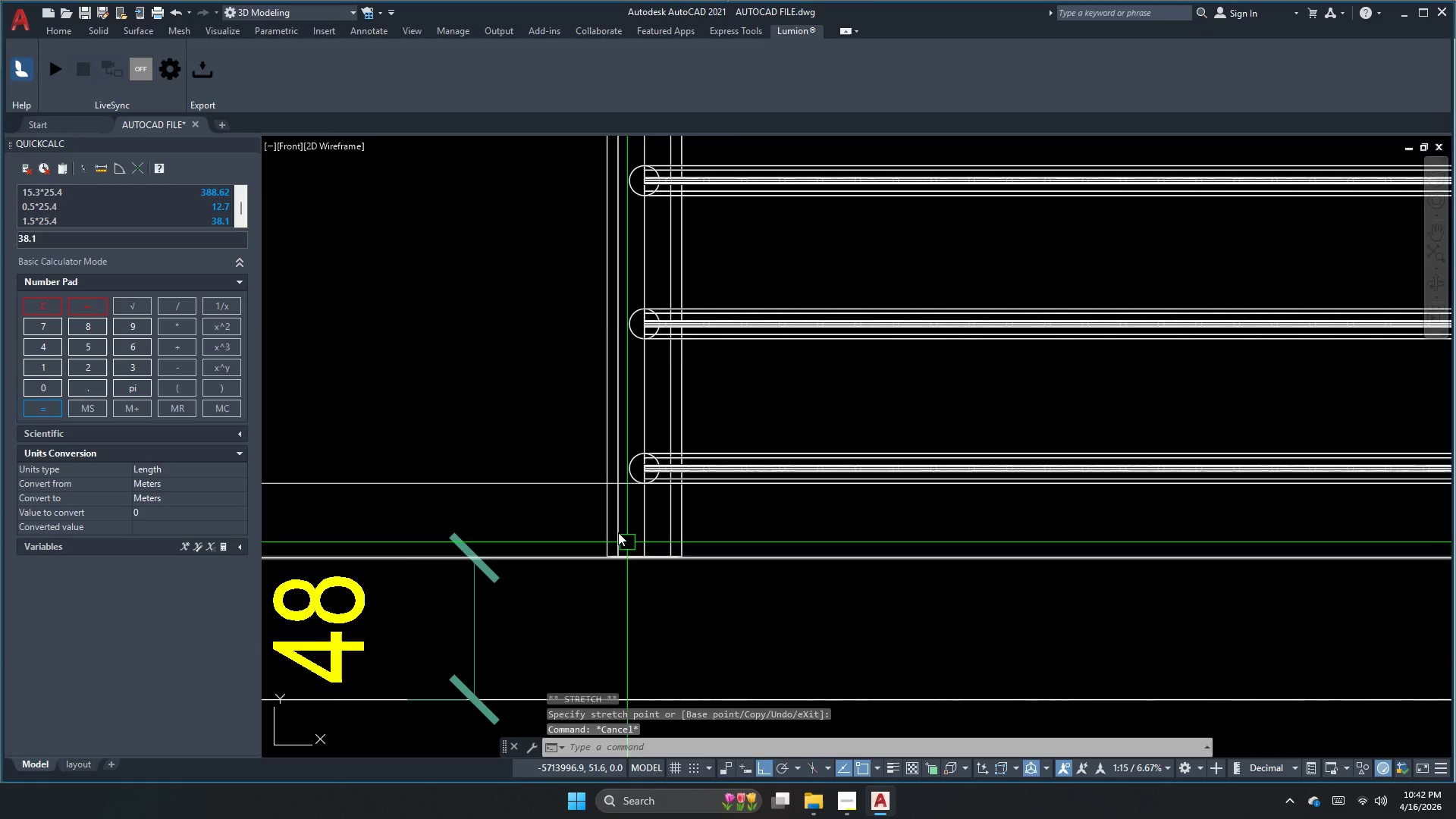 
key(Escape)
 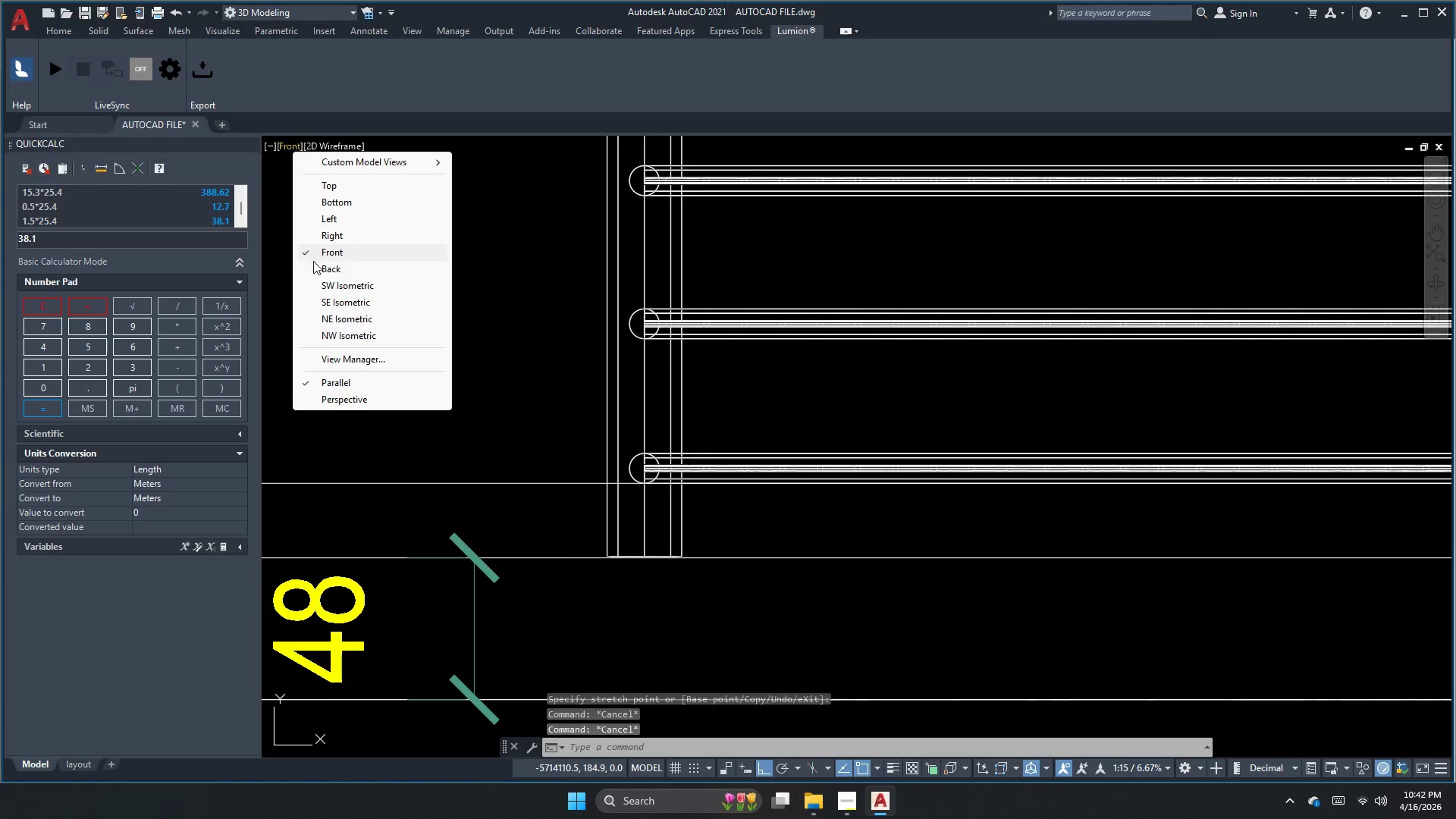 
left_click([342, 287])
 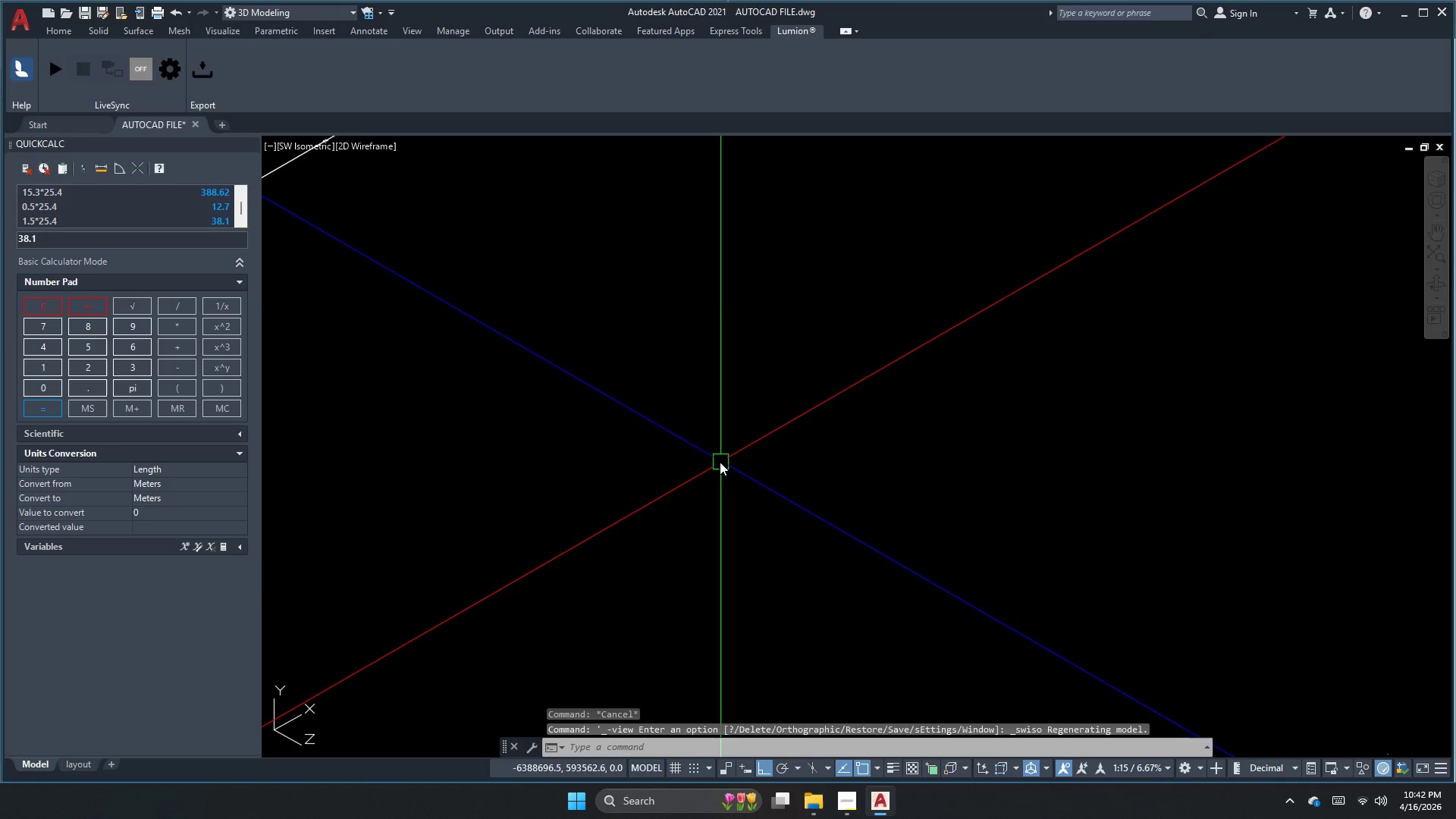 
scroll: coordinate [647, 485], scroll_direction: down, amount: 3.0
 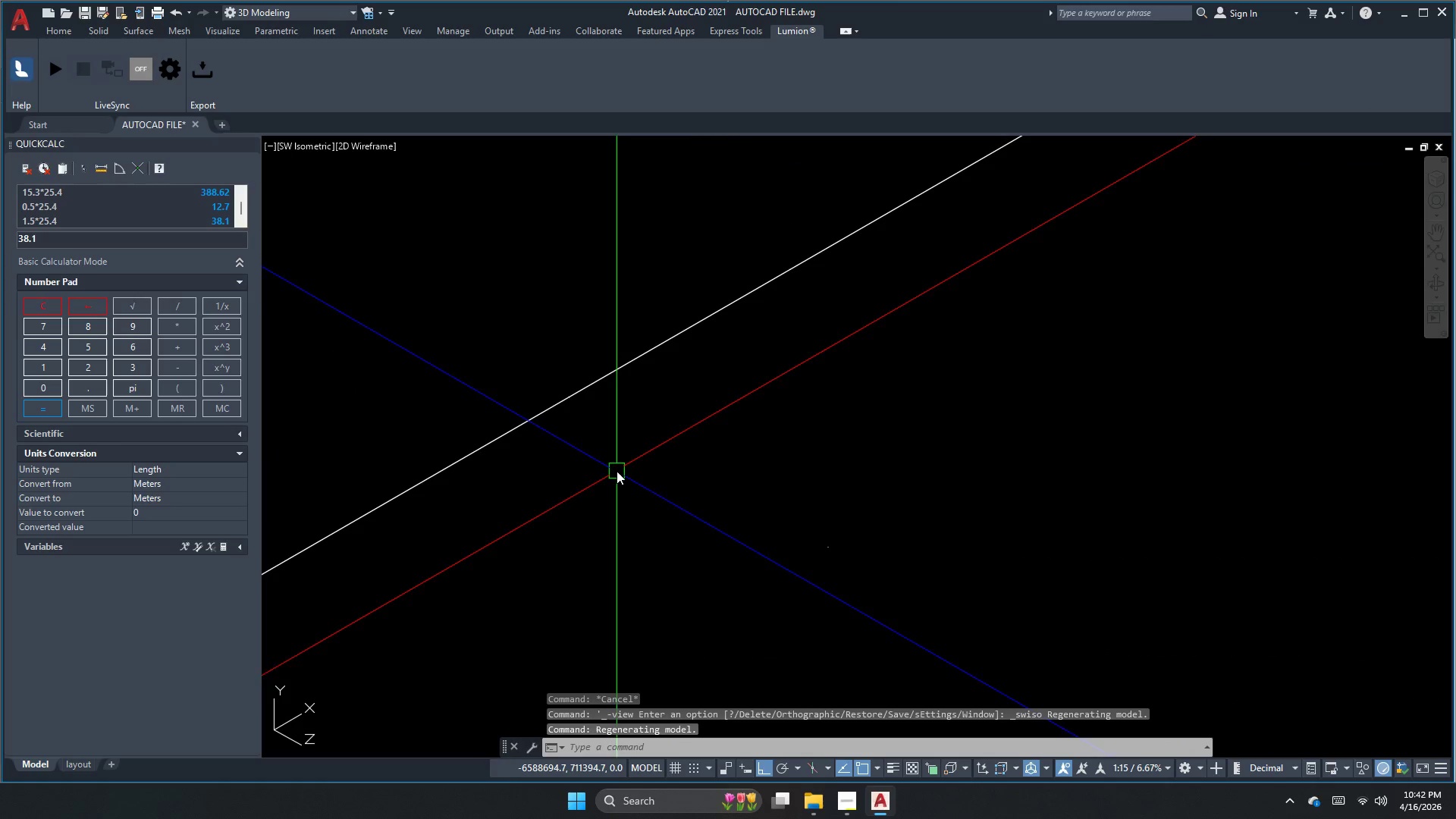 
double_click([617, 471])
 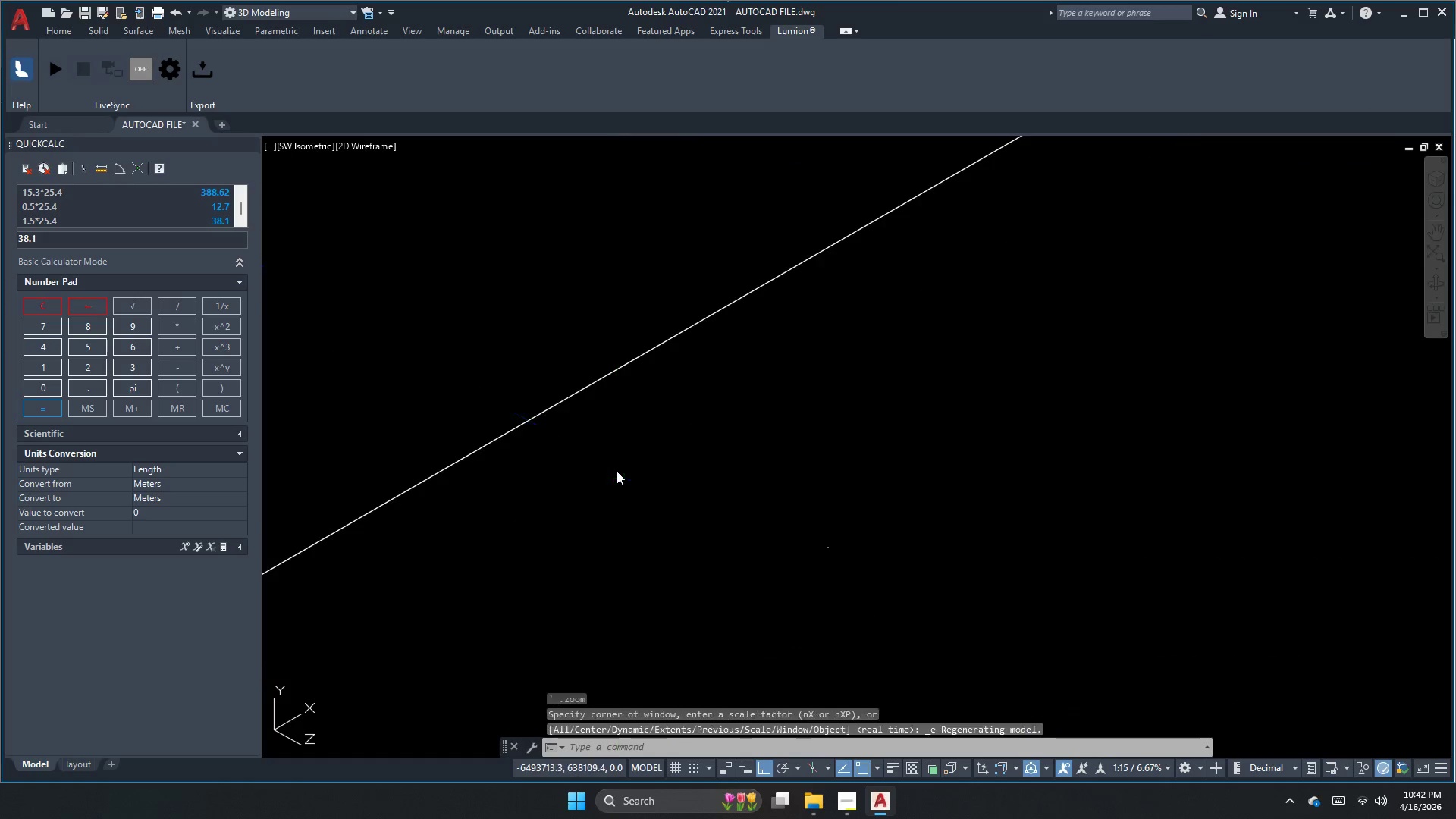 
triple_click([617, 471])
 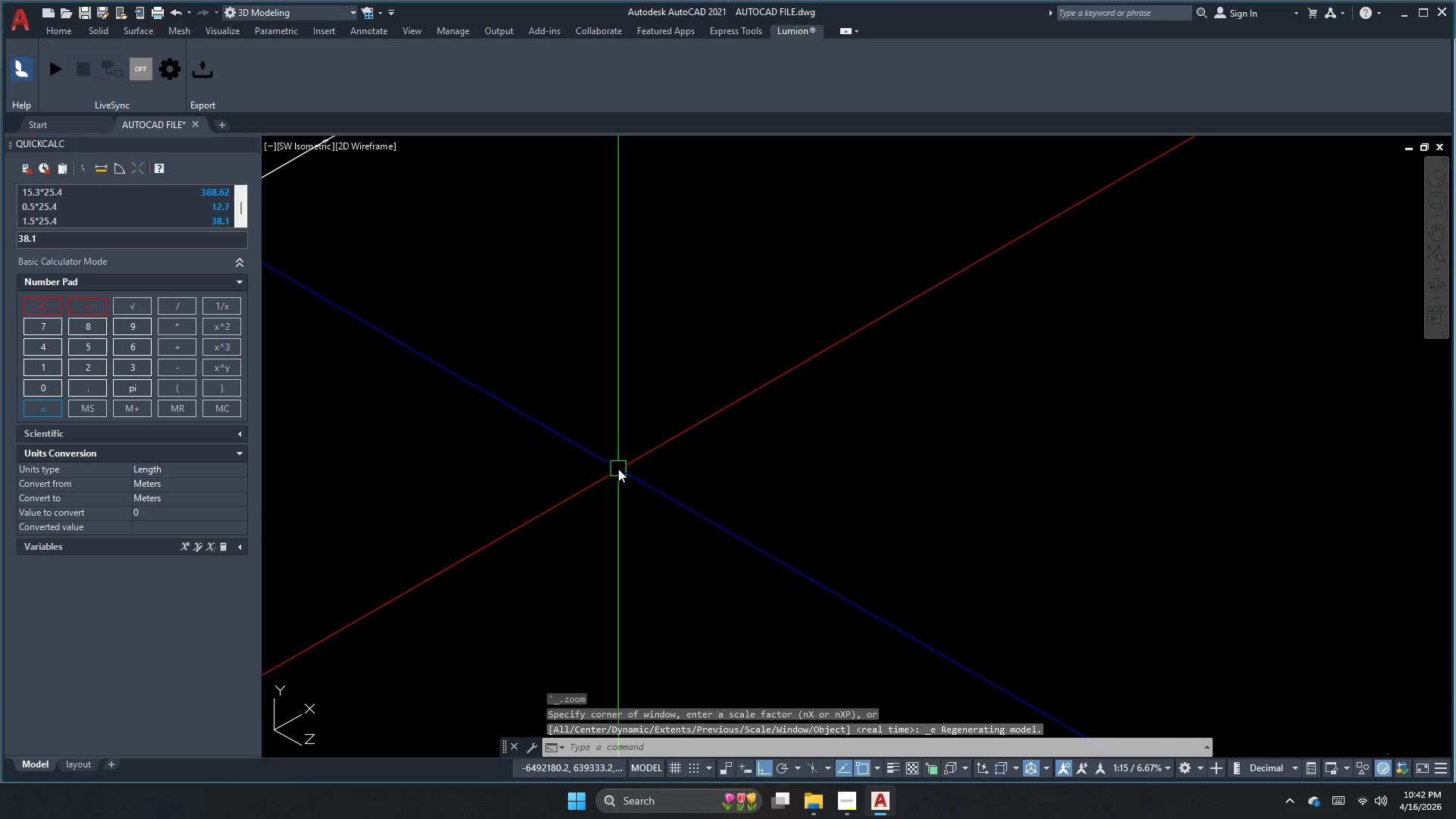 
scroll: coordinate [641, 466], scroll_direction: down, amount: 3.0
 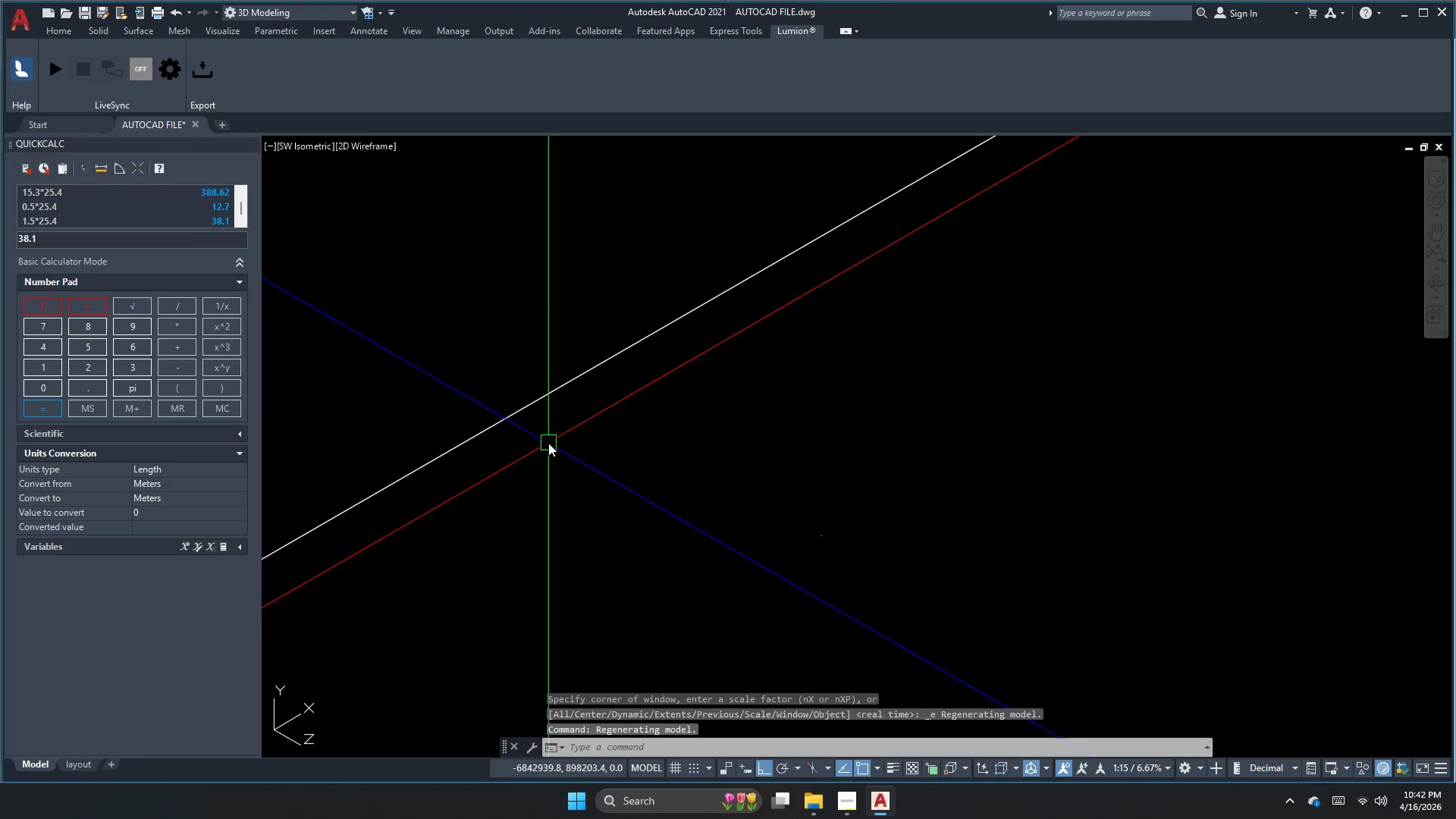 
double_click([489, 415])
 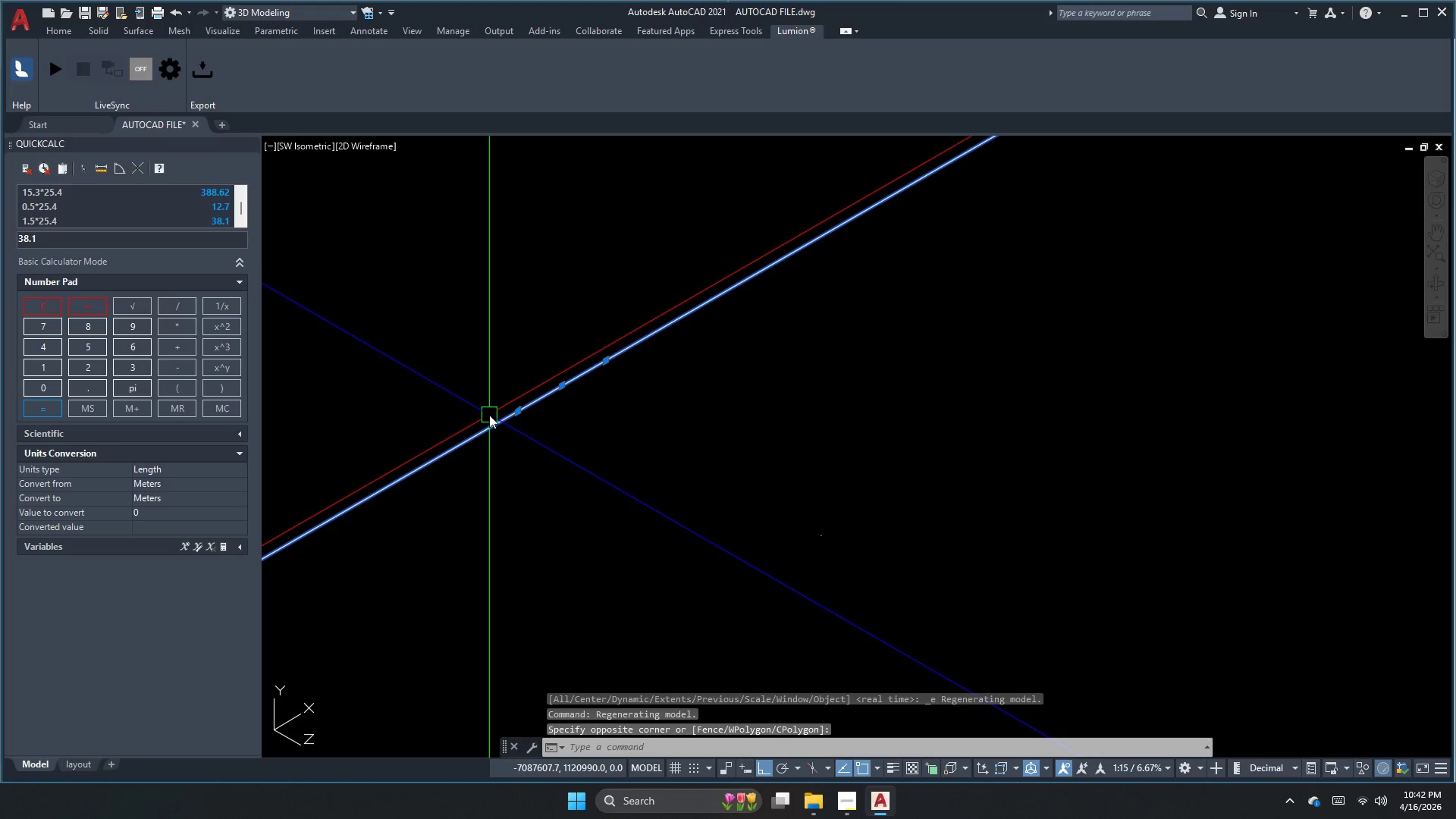 
key(Escape)
 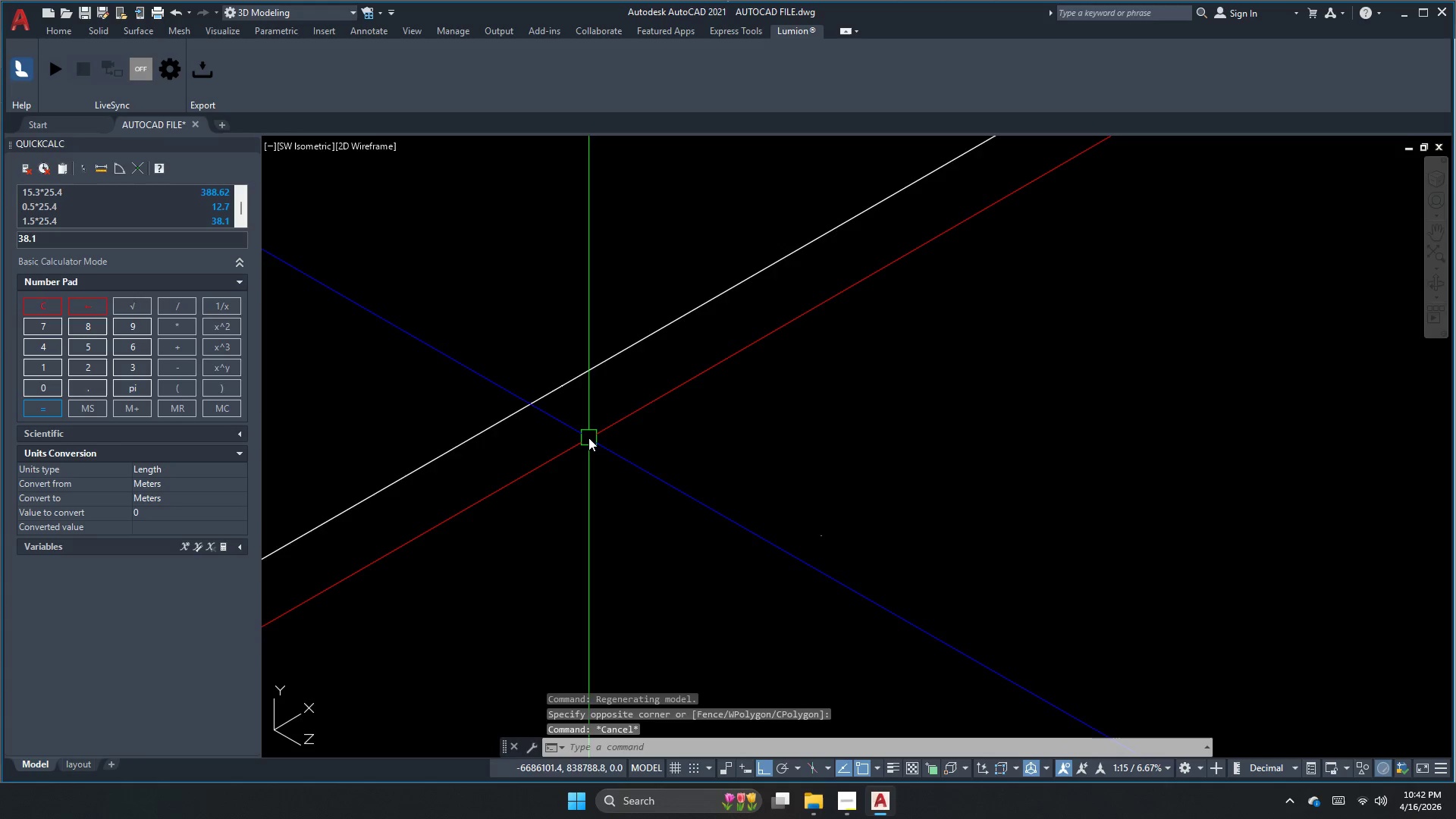 
key(Control+Z)
 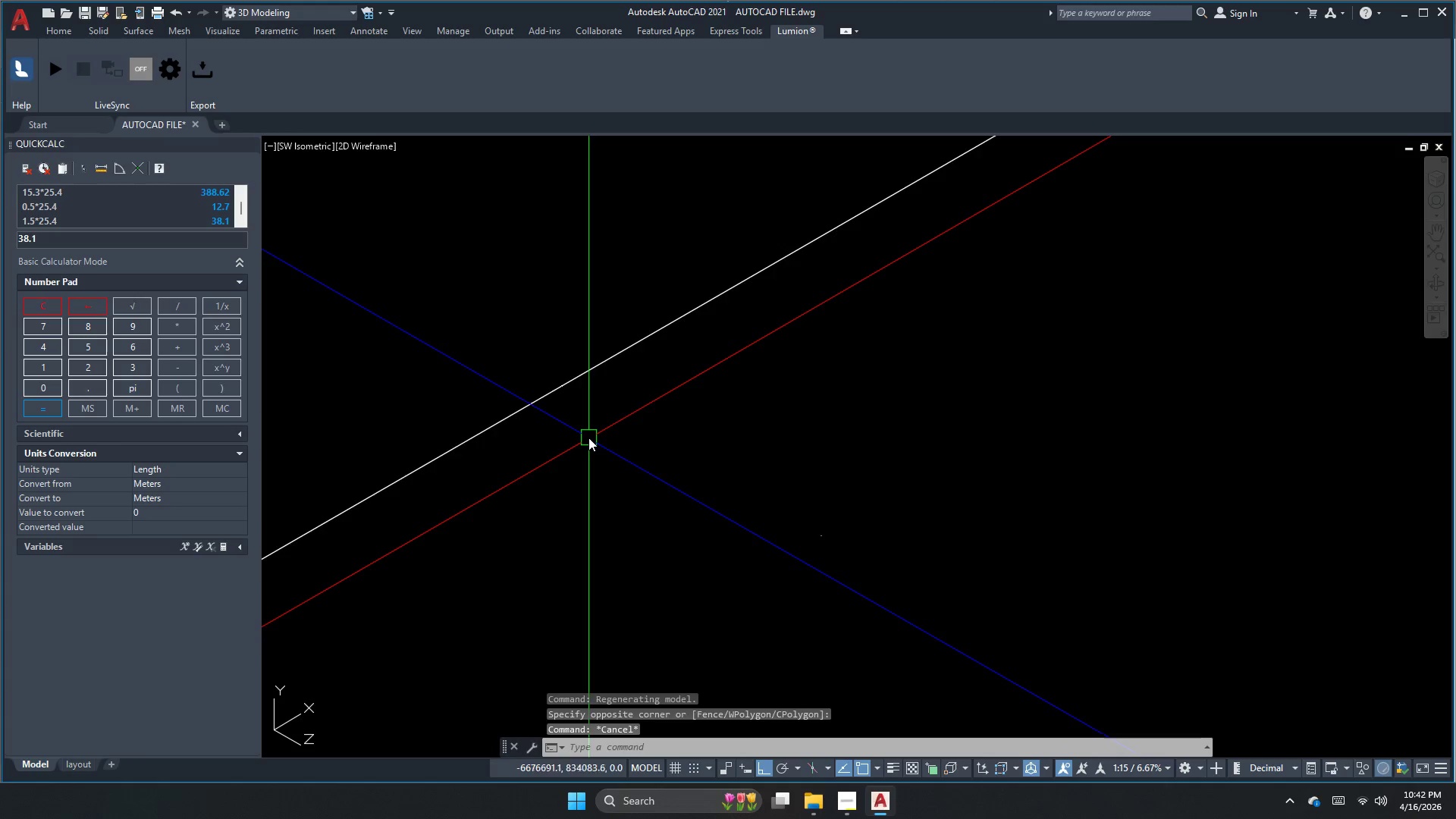 
key(Control+Z)
 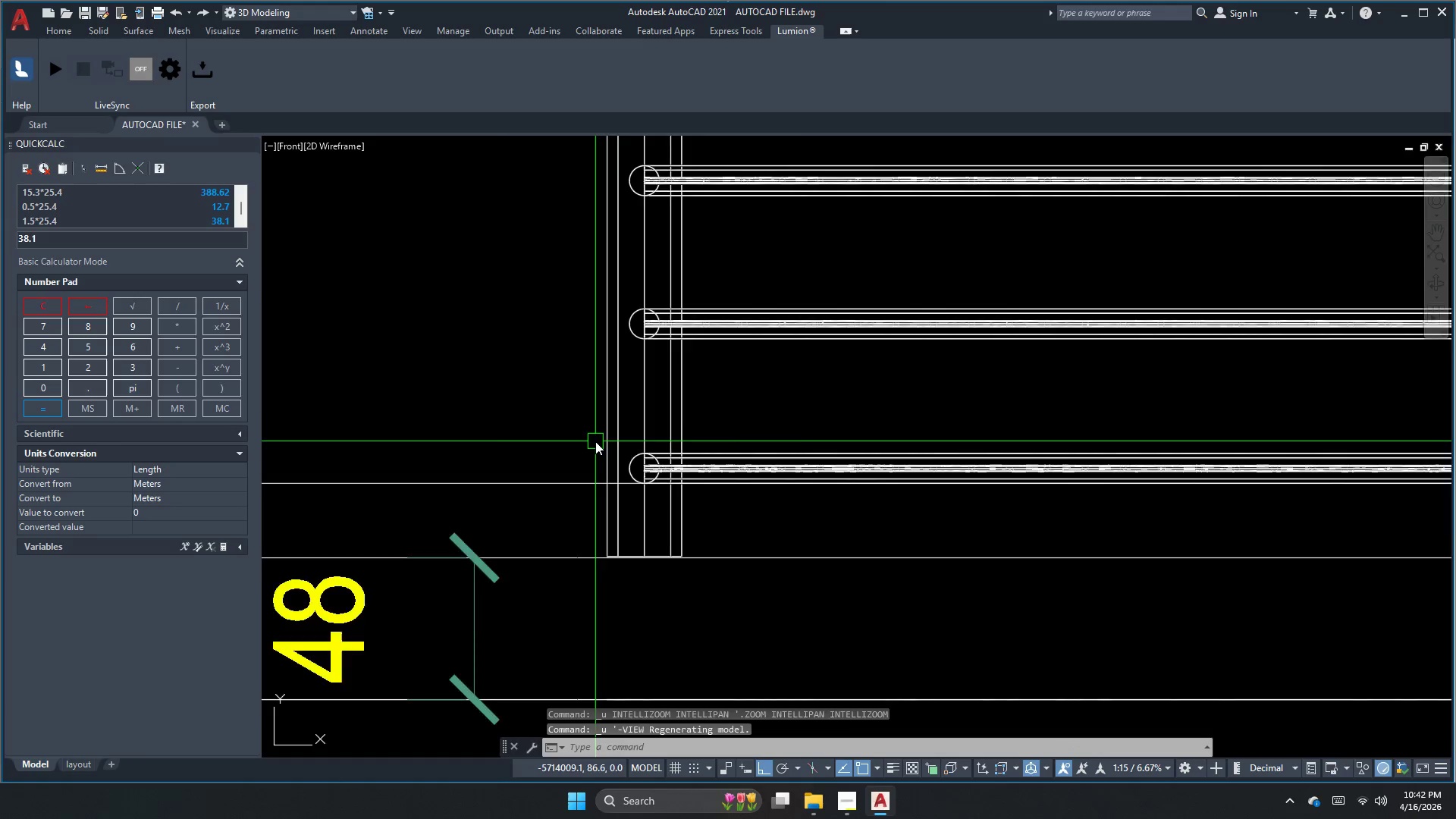 
key(Control+Z)
 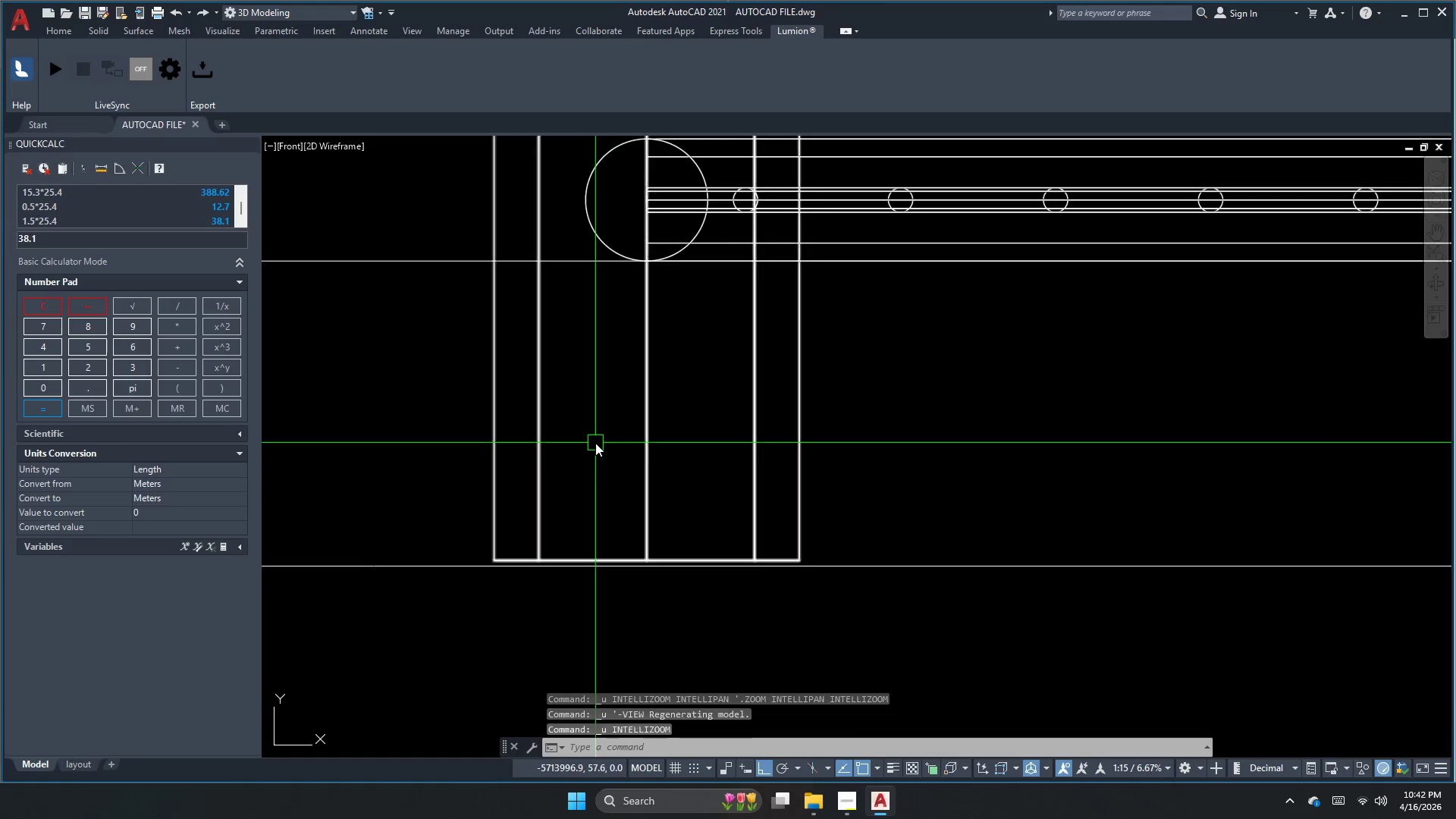 
key(Control+Z)
 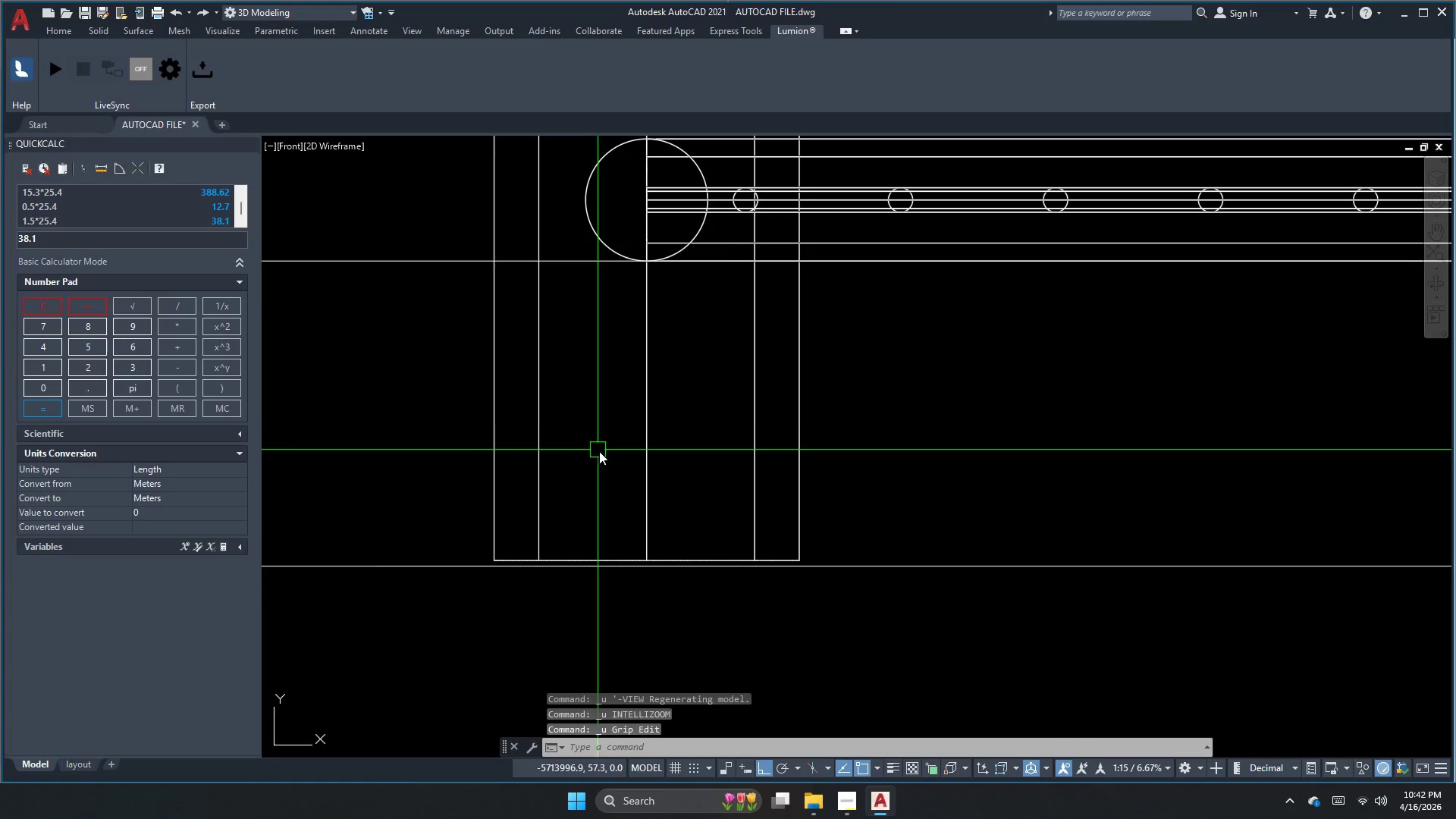 
key(Control+Z)
 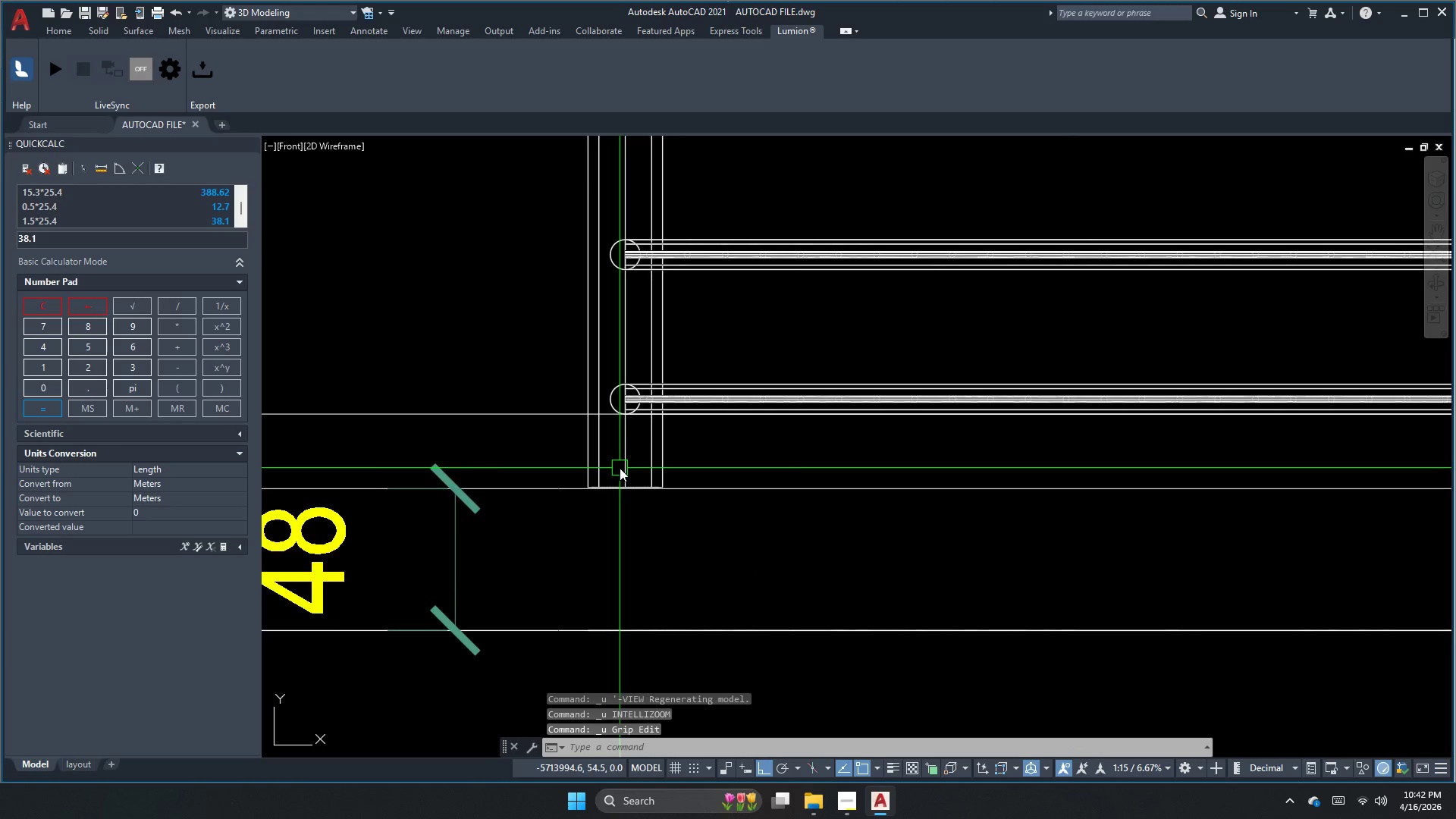 
scroll: coordinate [619, 466], scroll_direction: down, amount: 3.0
 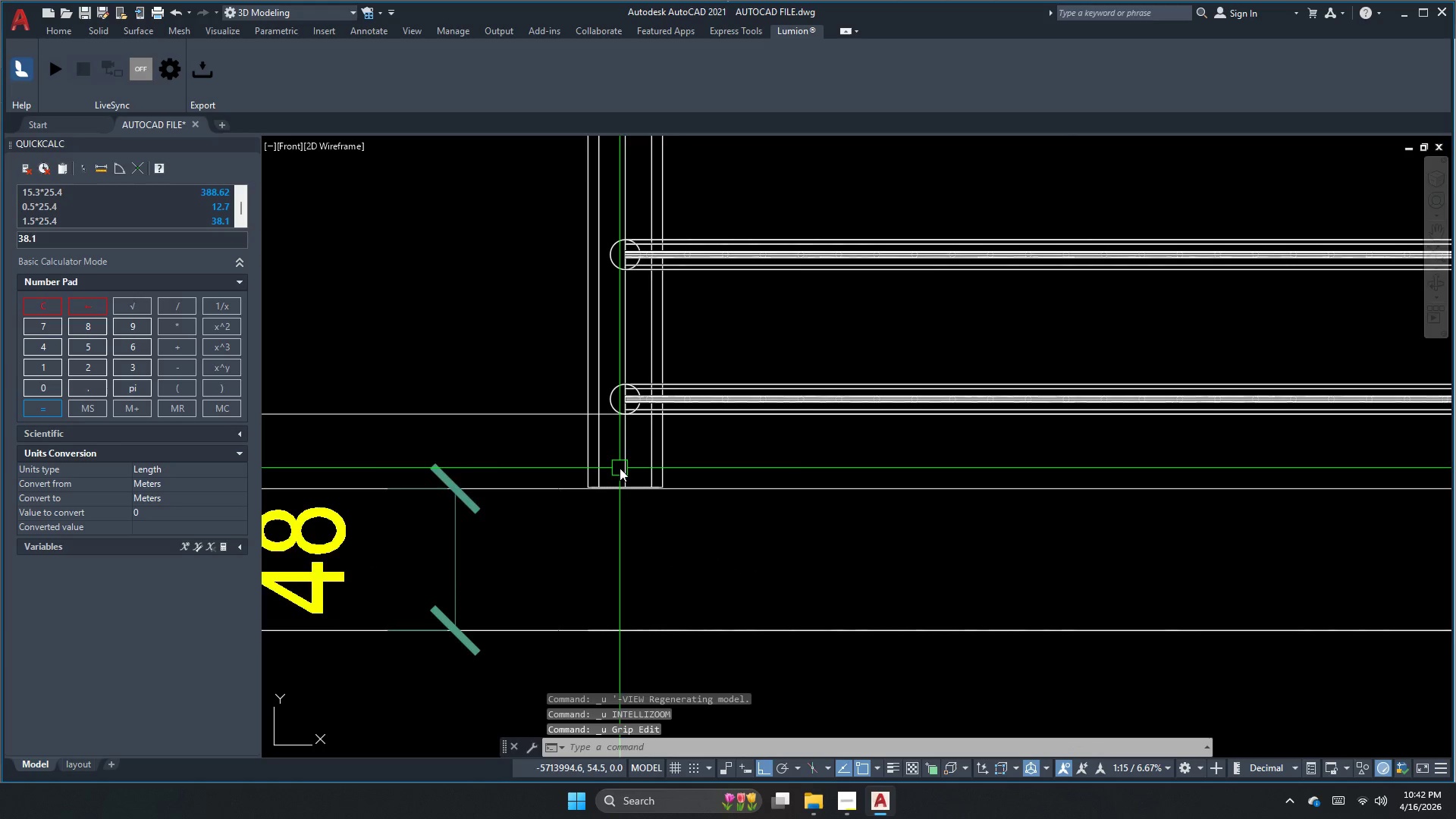 
key(Control+Z)
 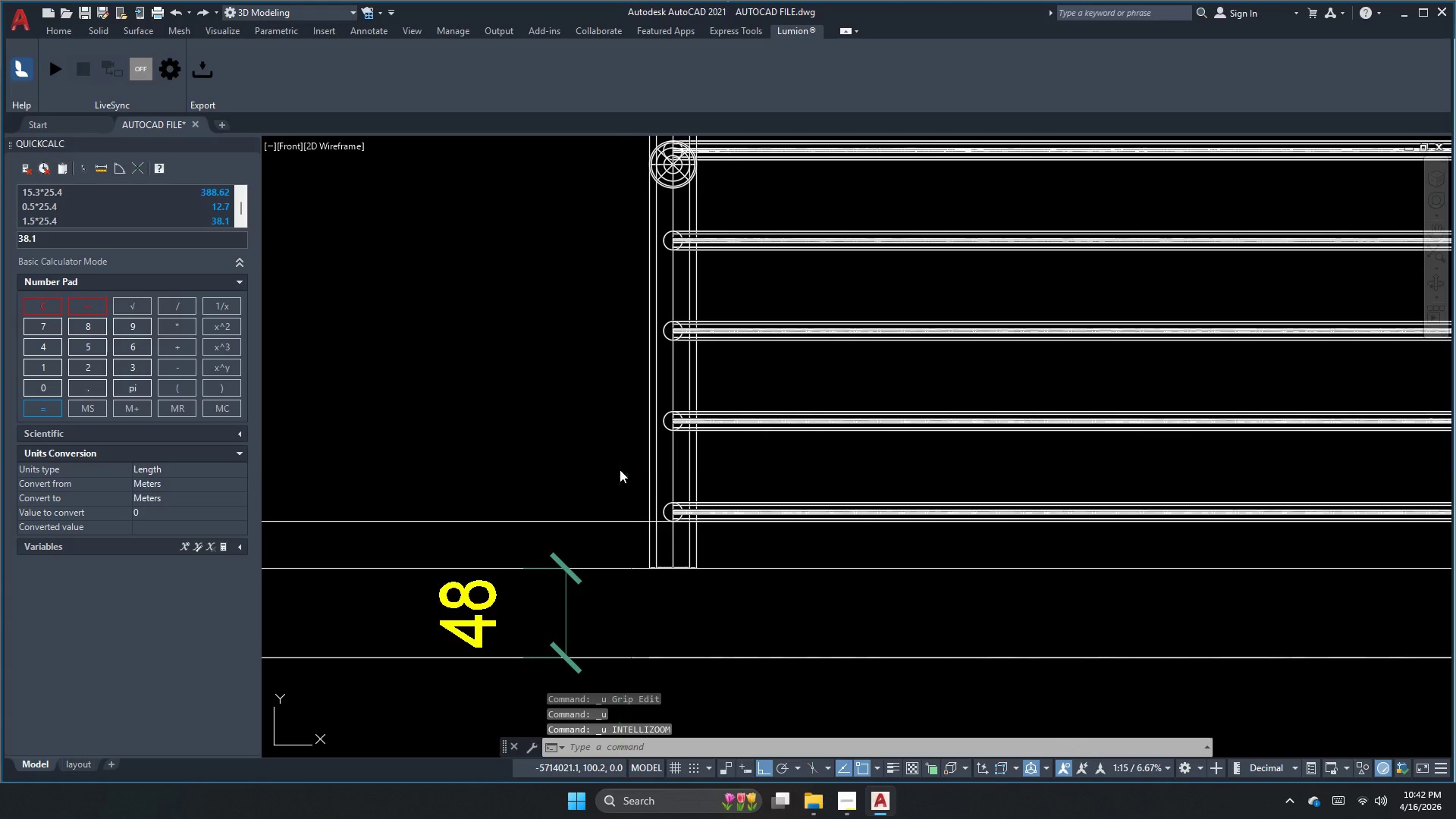 
key(Control+Z)
 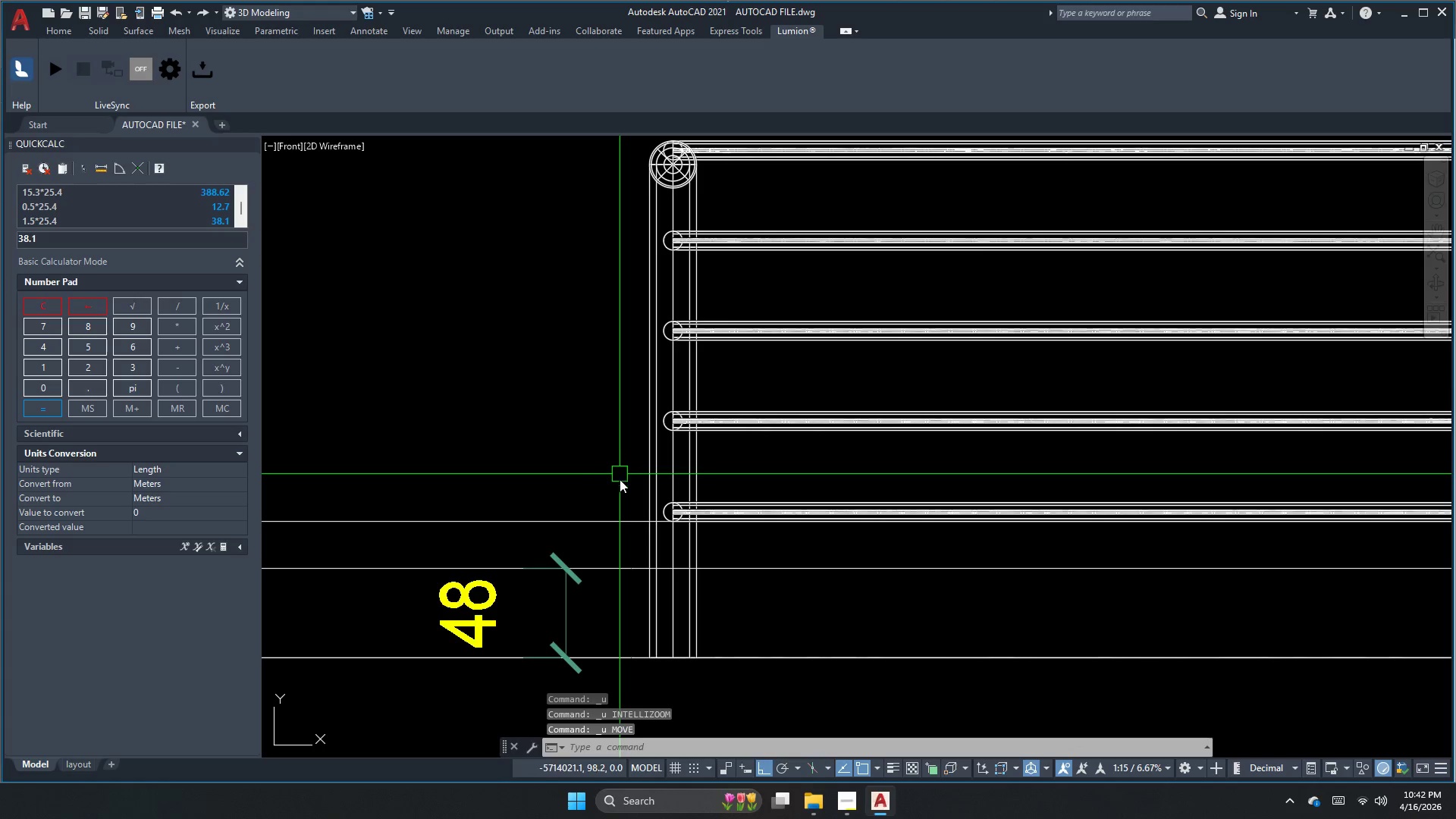 
key(Escape)
 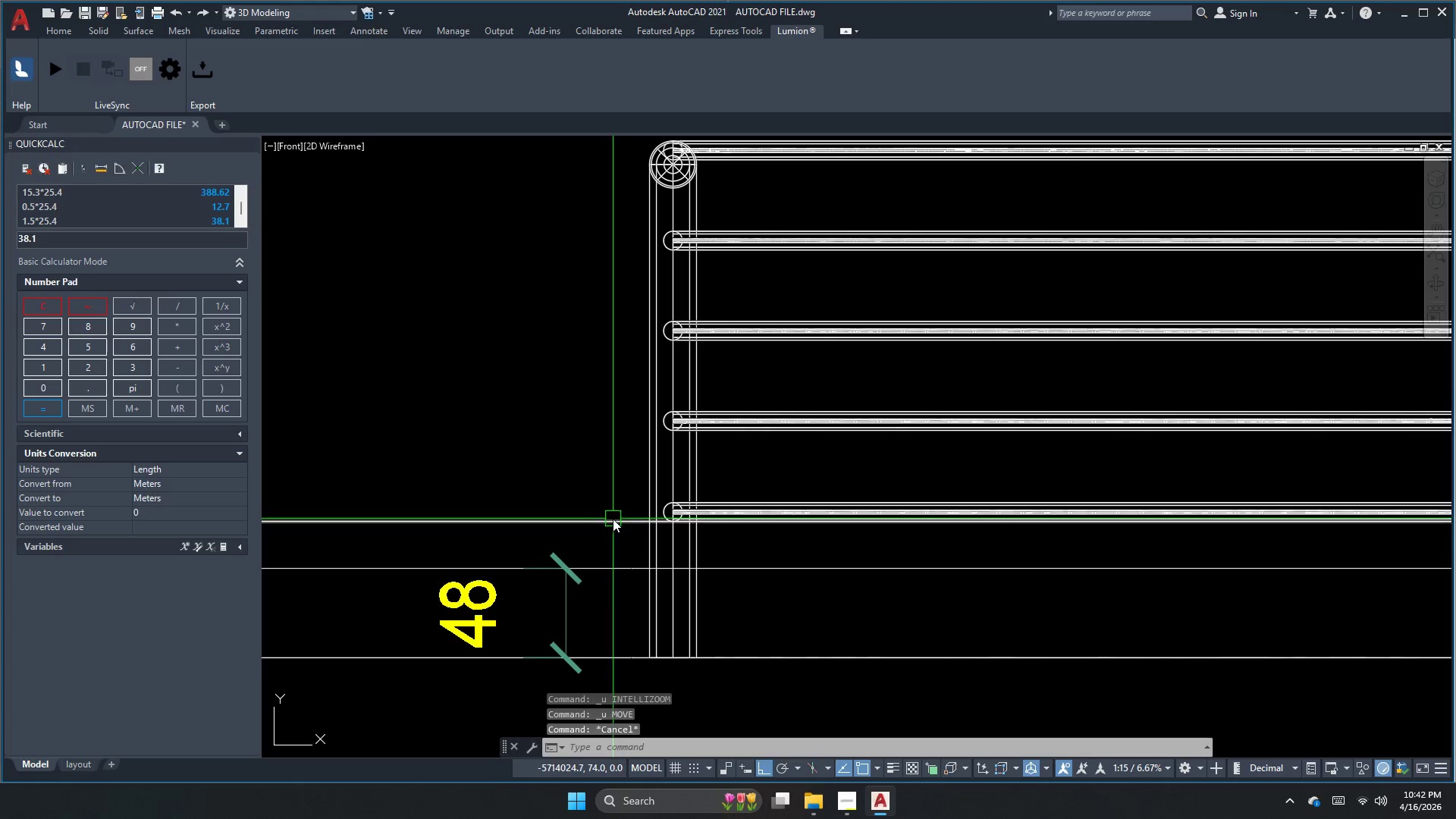 
left_click([613, 519])
 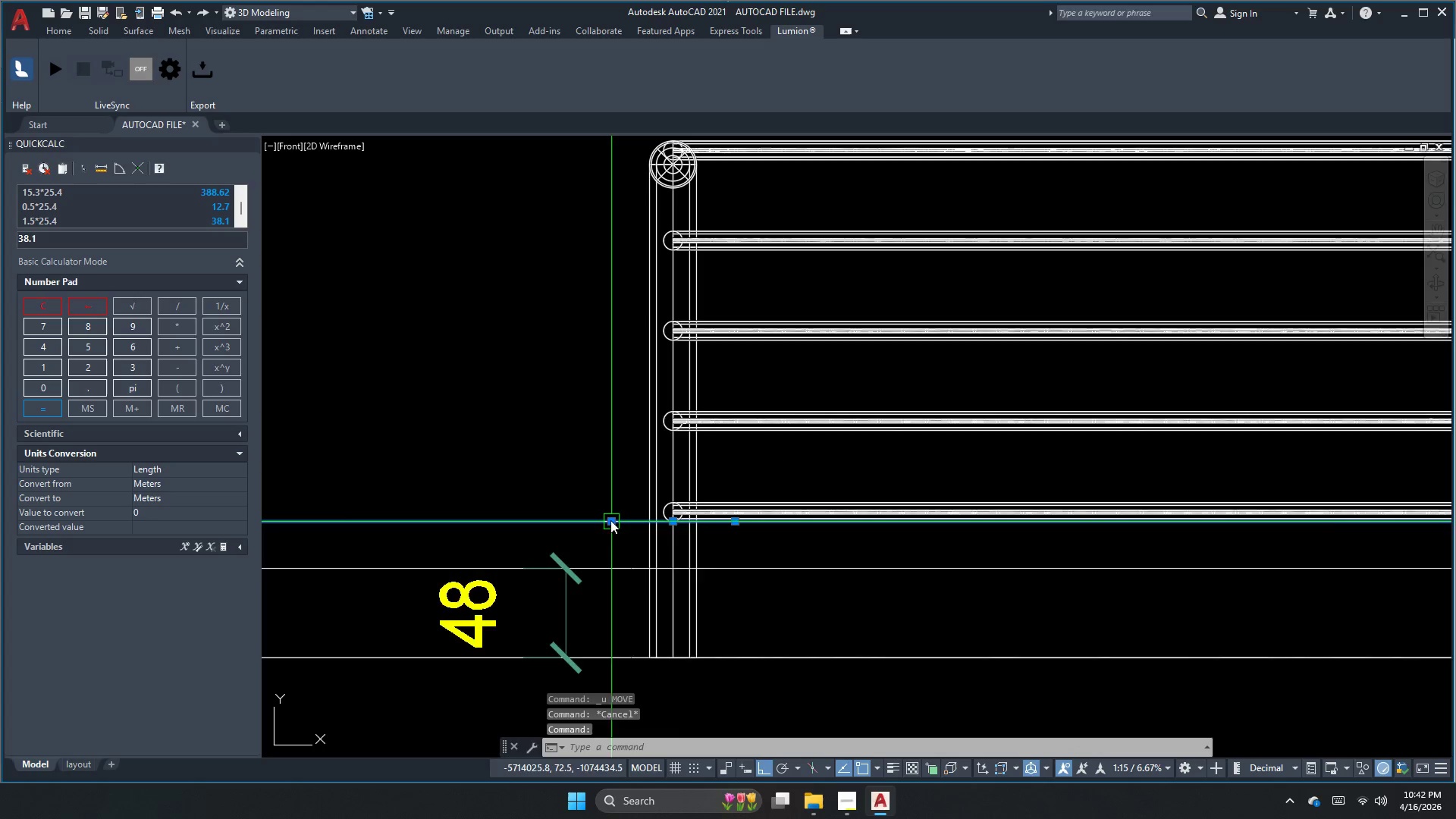 
scroll: coordinate [668, 547], scroll_direction: down, amount: 2.0
 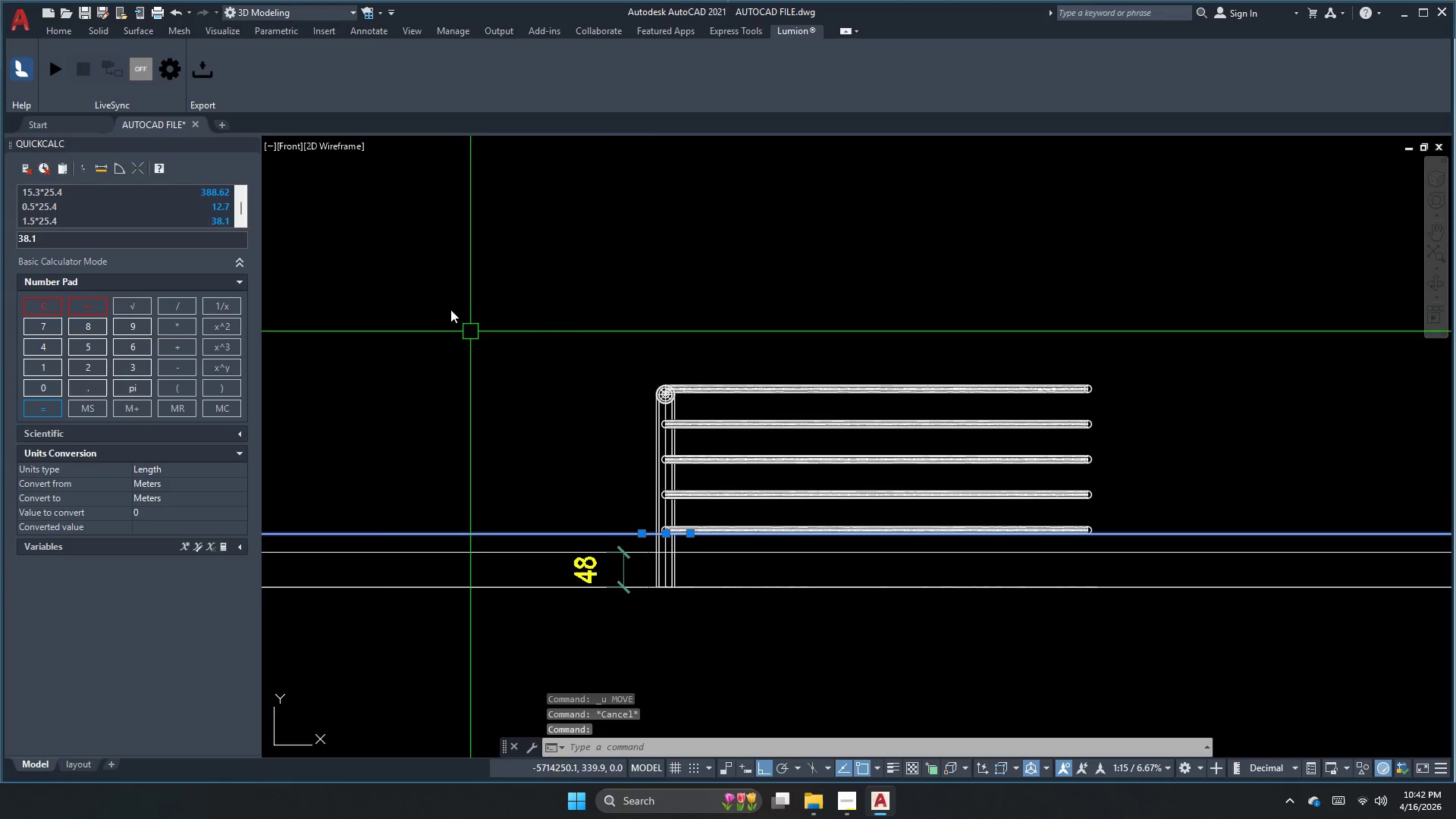 
key(Escape)
 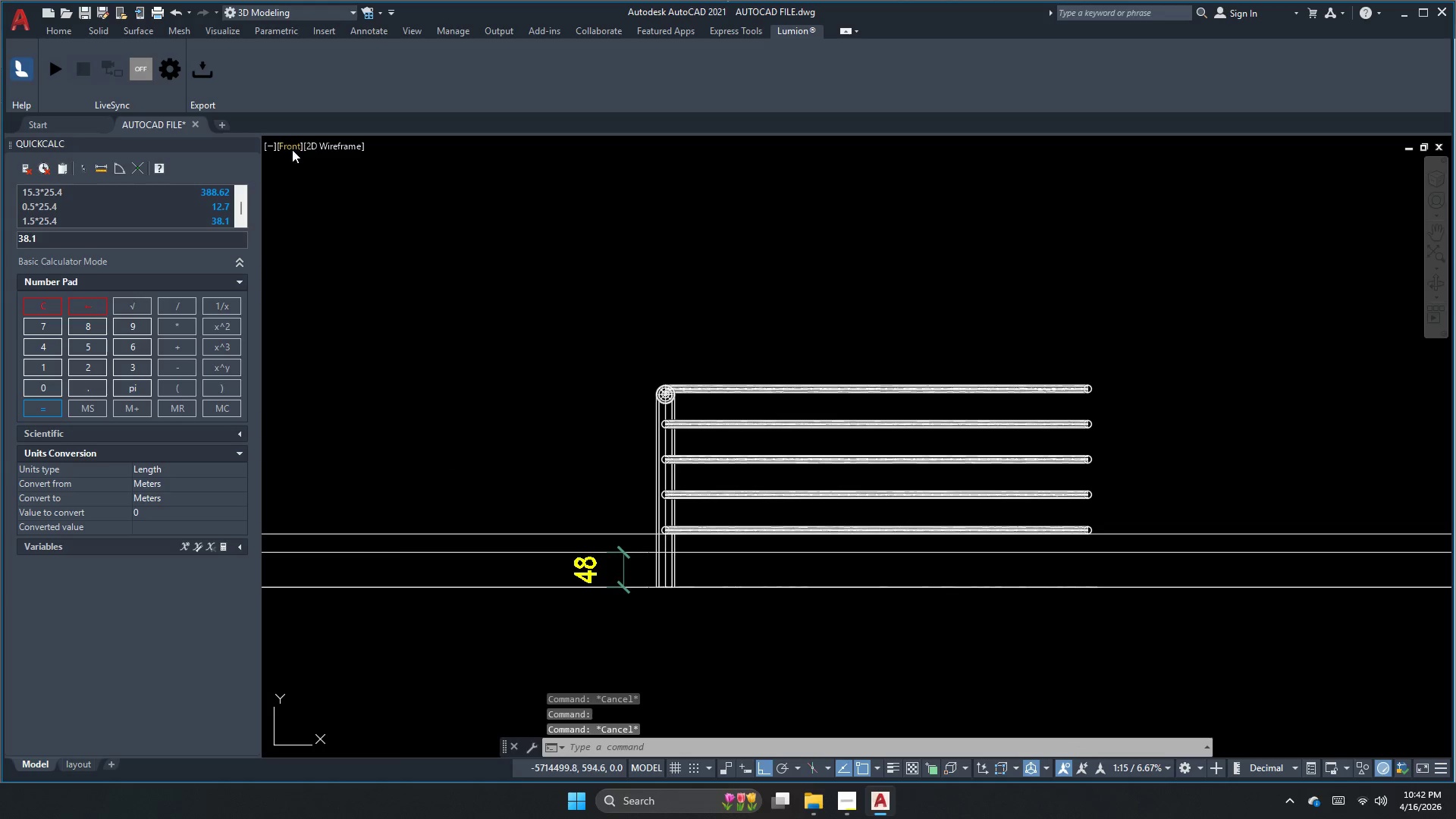 
left_click([287, 149])
 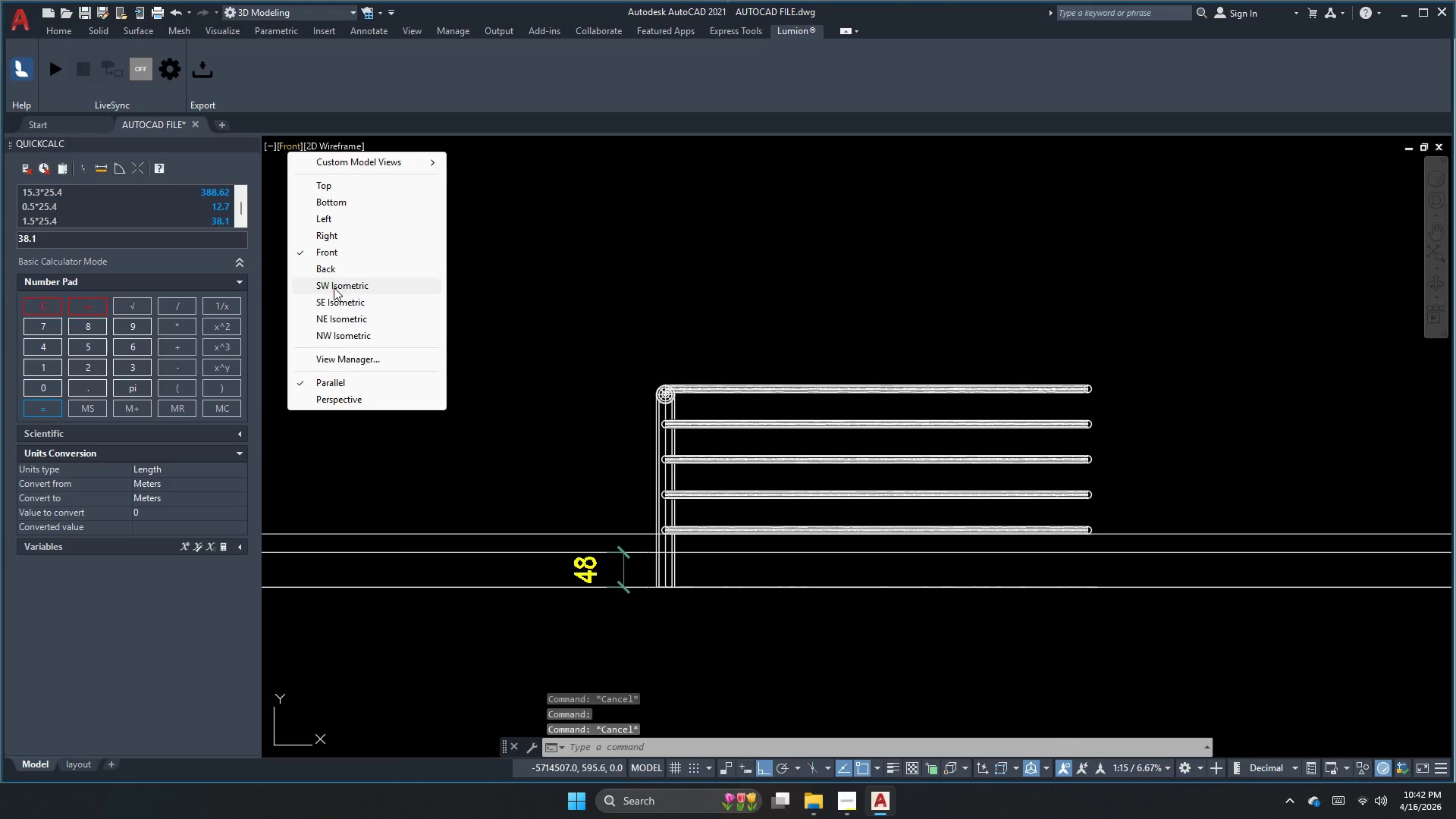 
left_click([334, 288])
 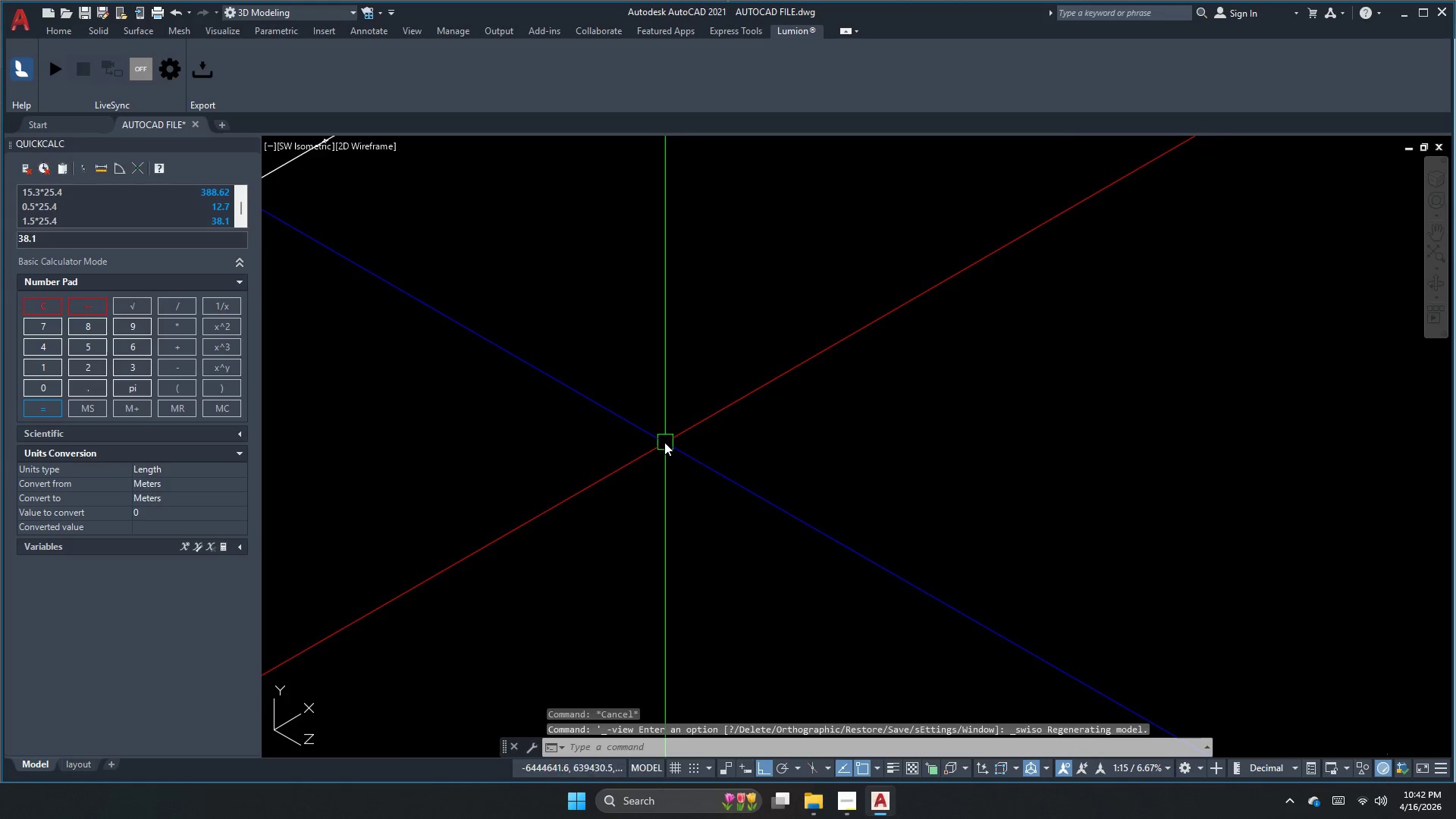 
scroll: coordinate [708, 493], scroll_direction: down, amount: 2.0
 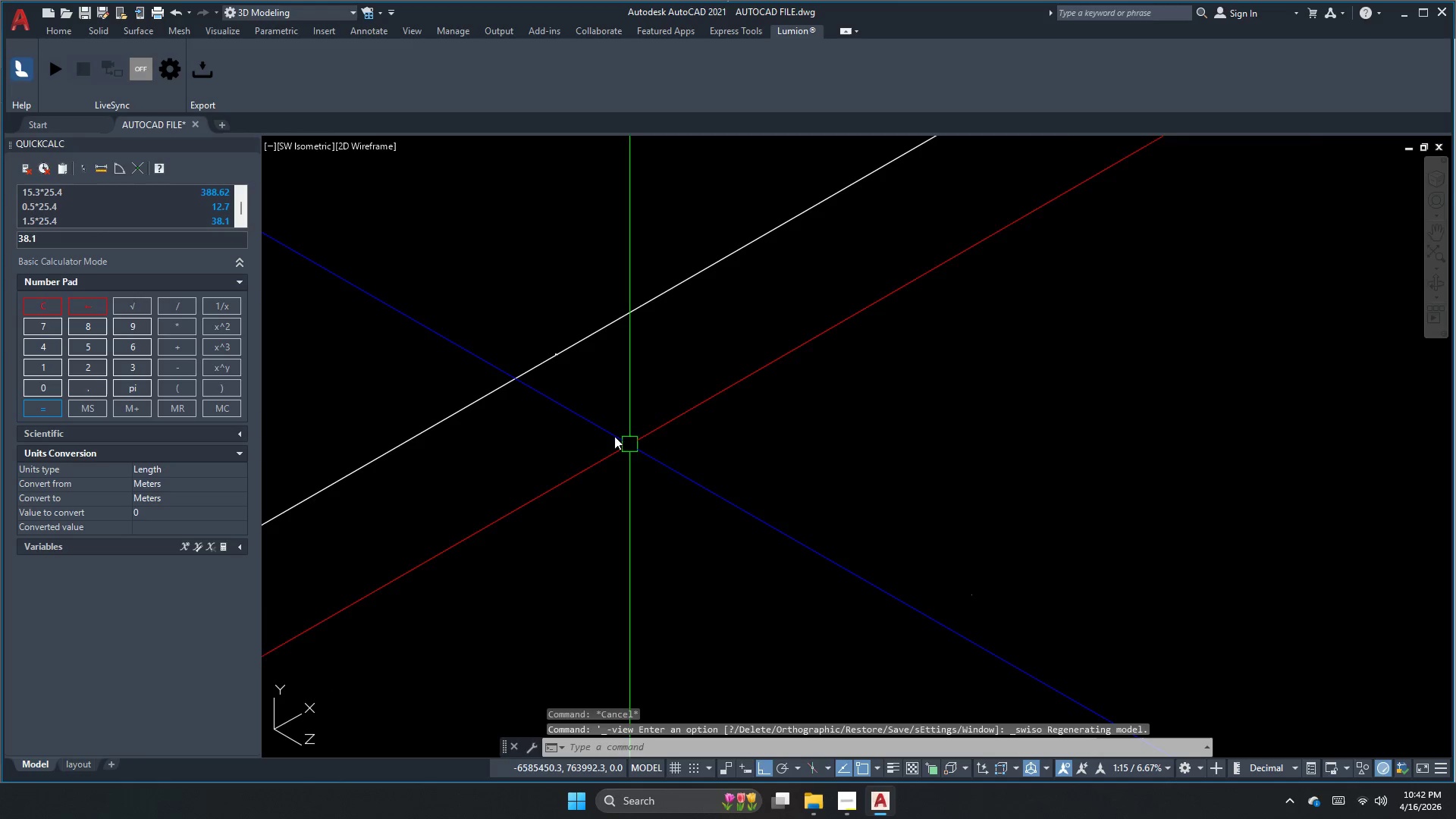 
double_click([578, 416])
 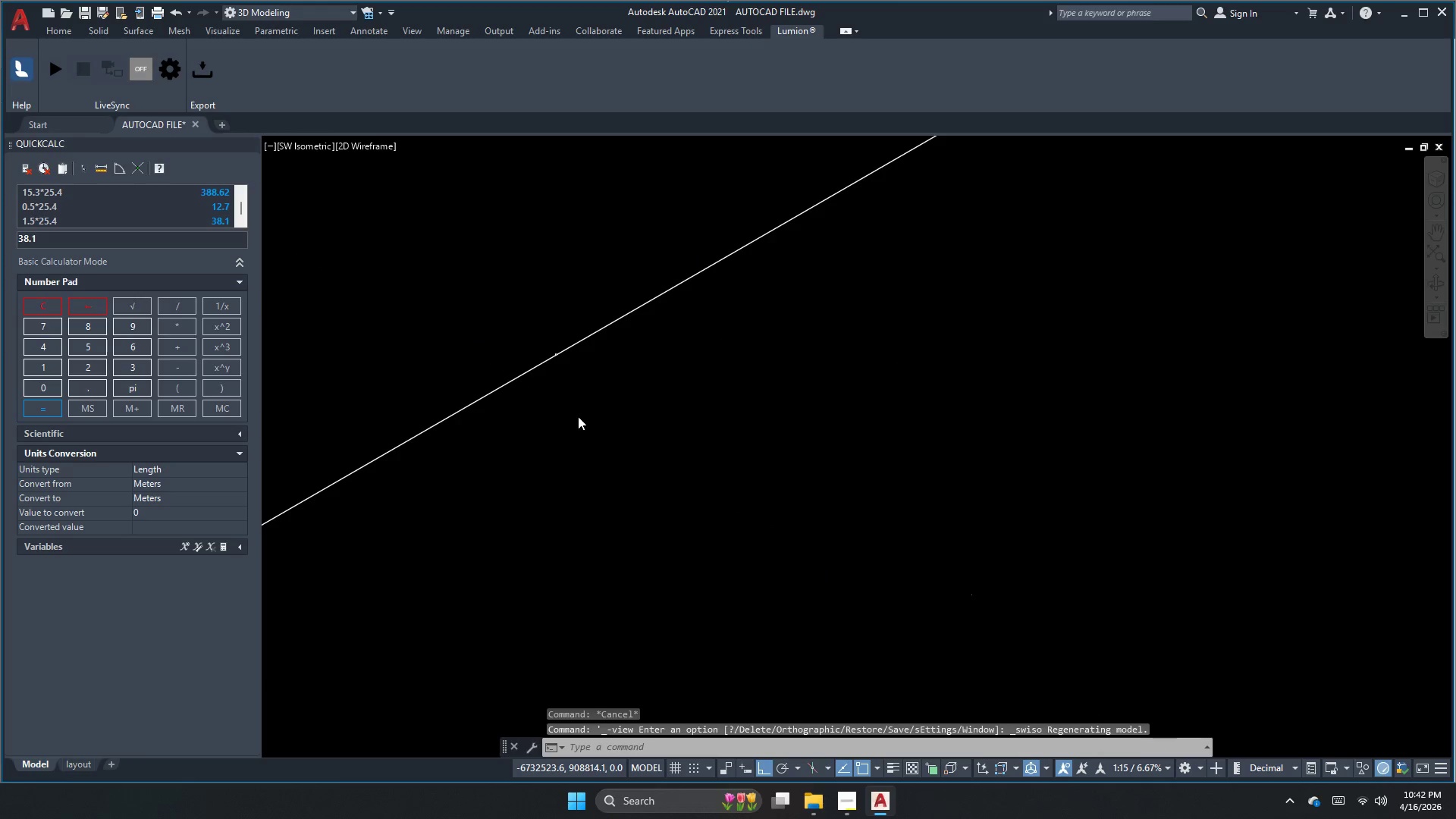 
triple_click([578, 416])
 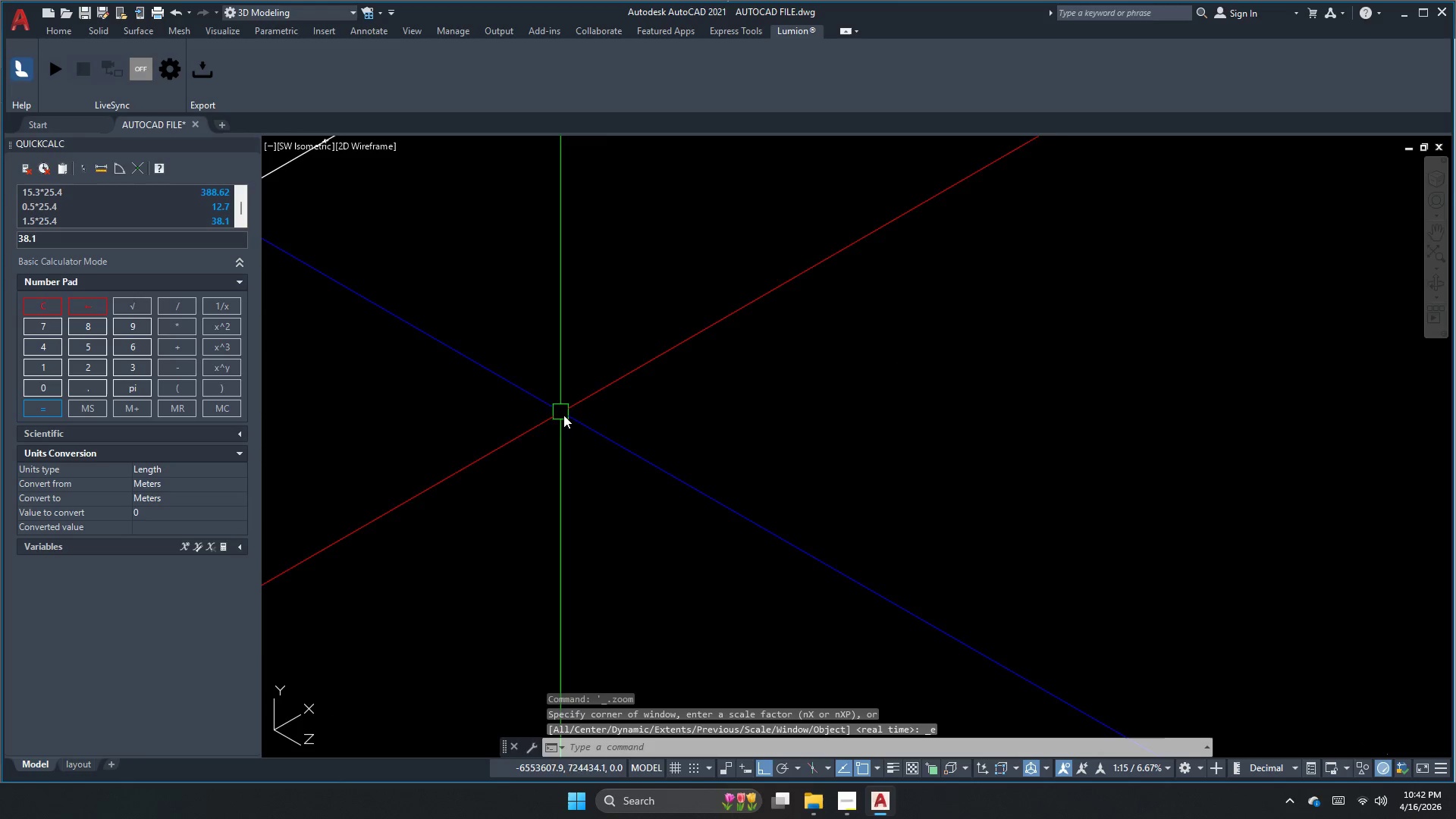 
key(Control+Z)
 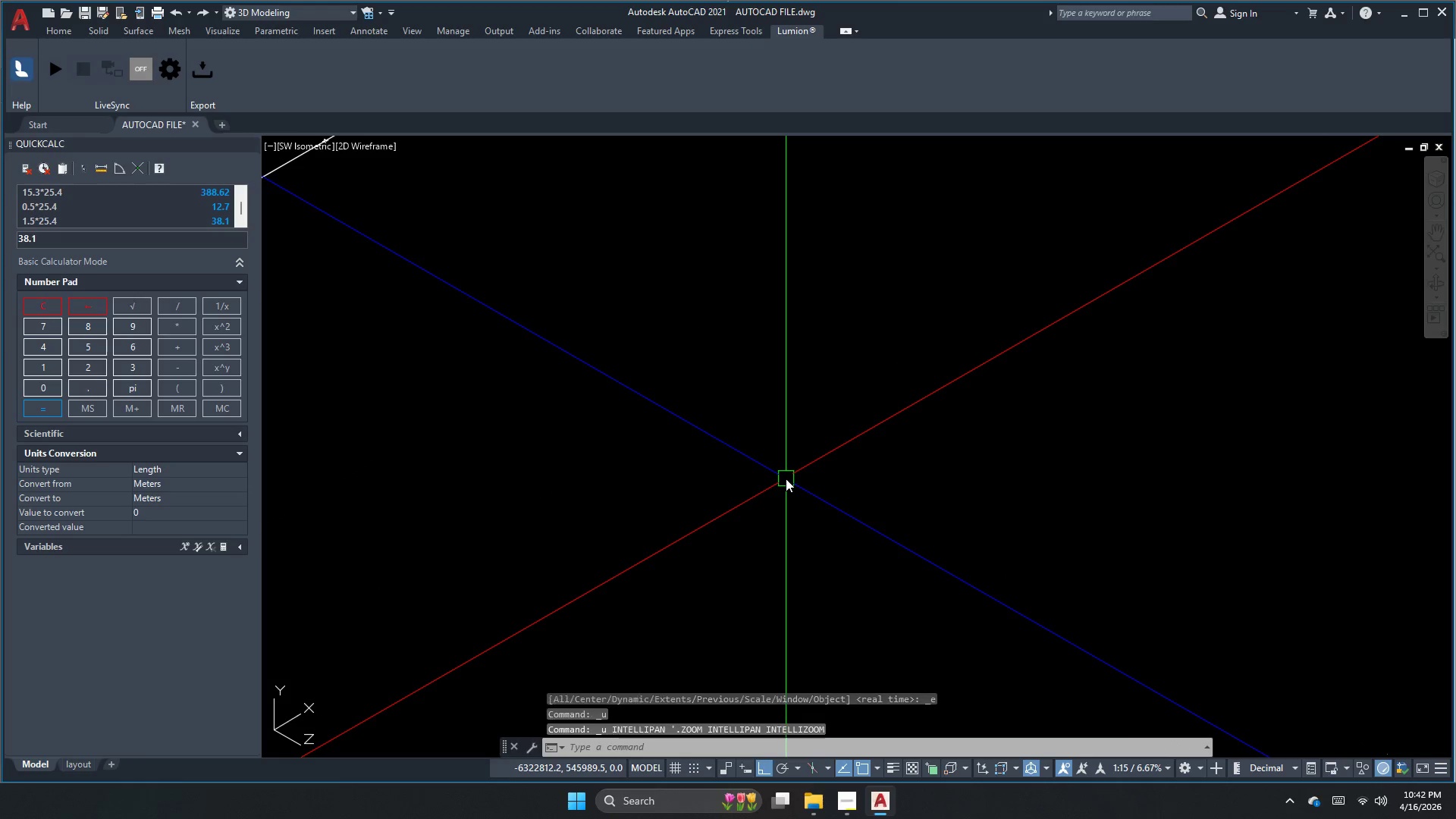 
scroll: coordinate [763, 464], scroll_direction: down, amount: 2.0
 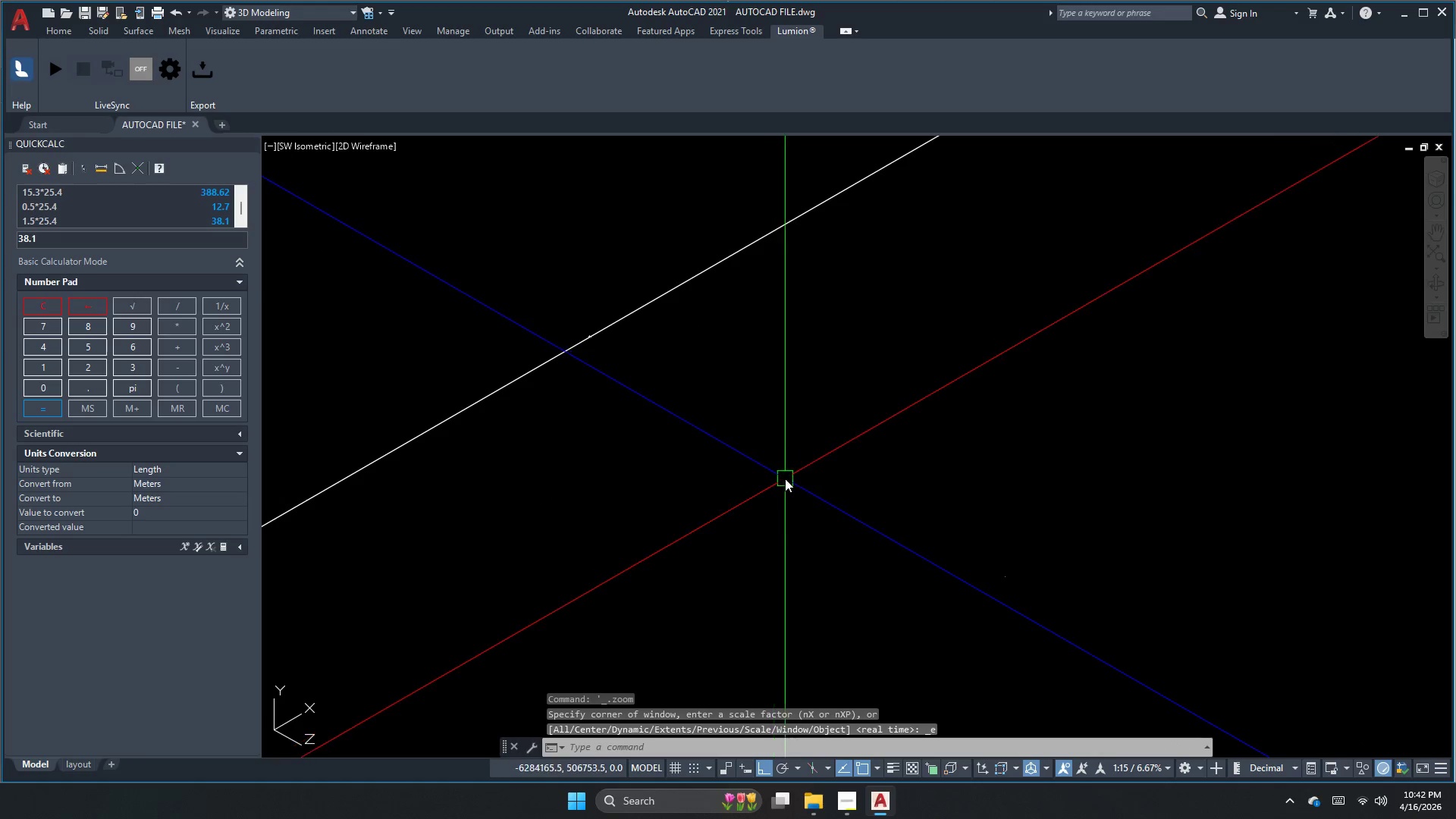 
key(Control+Z)
 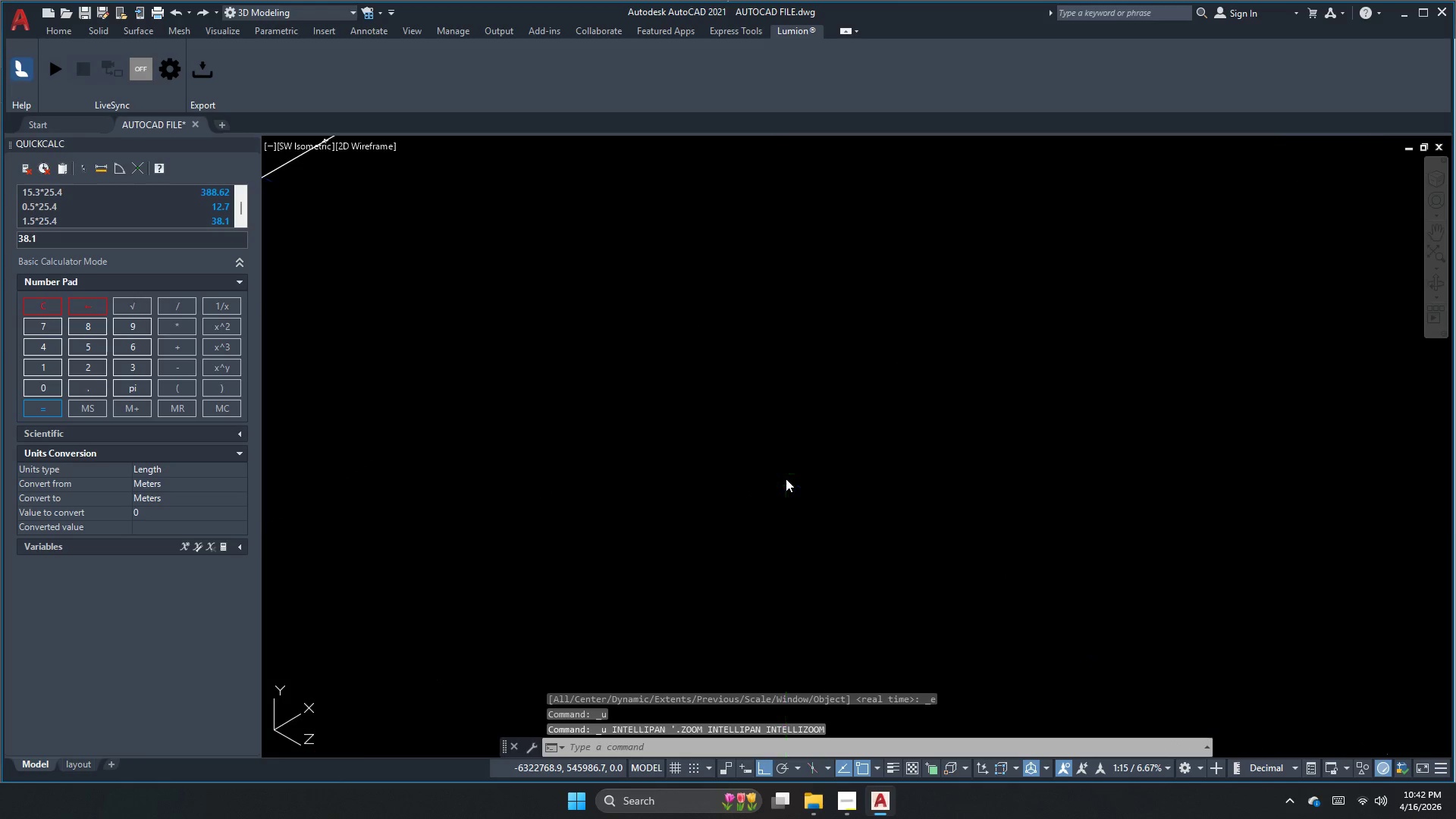 
key(Control+Z)
 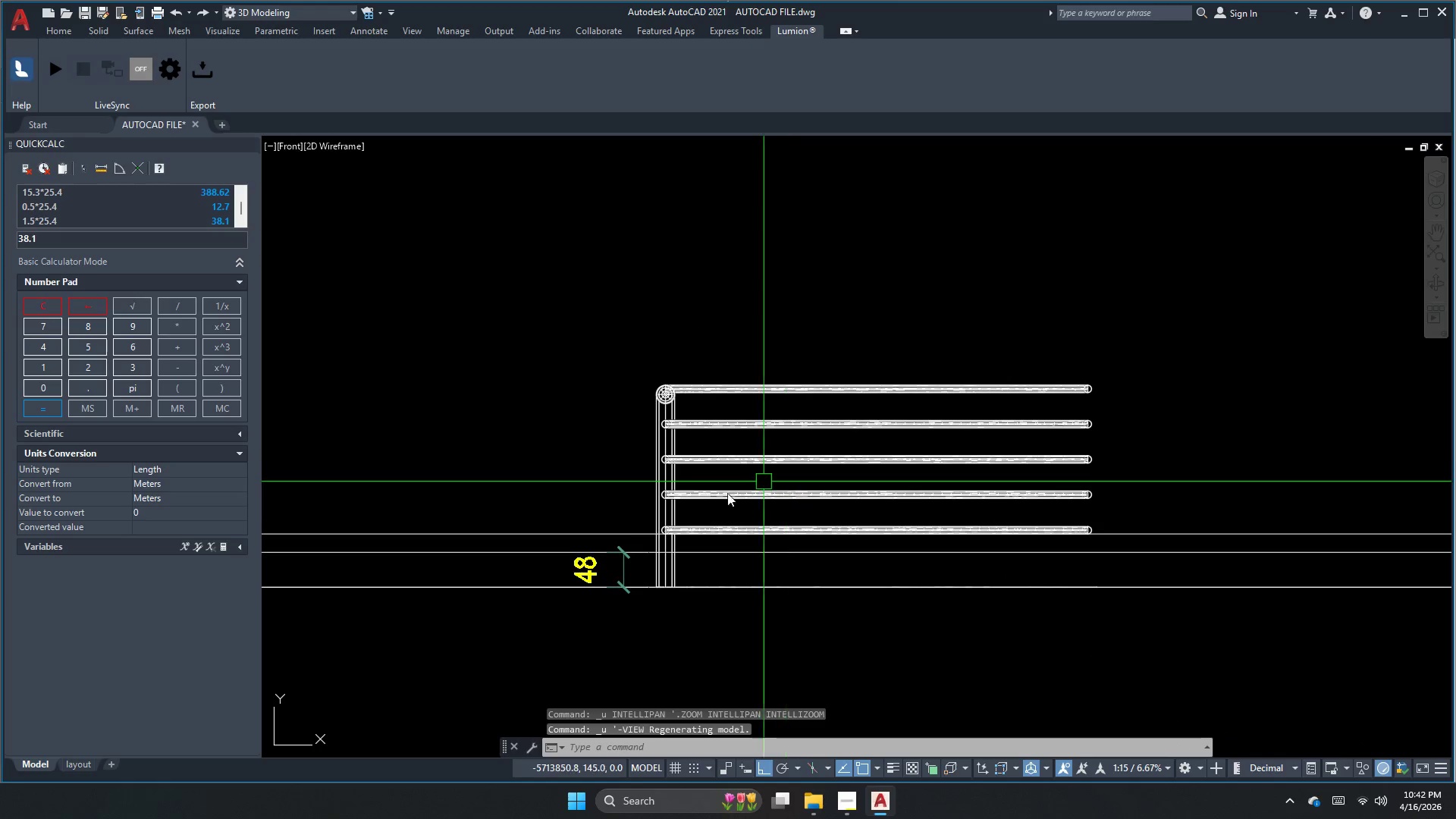 
left_click([624, 567])
 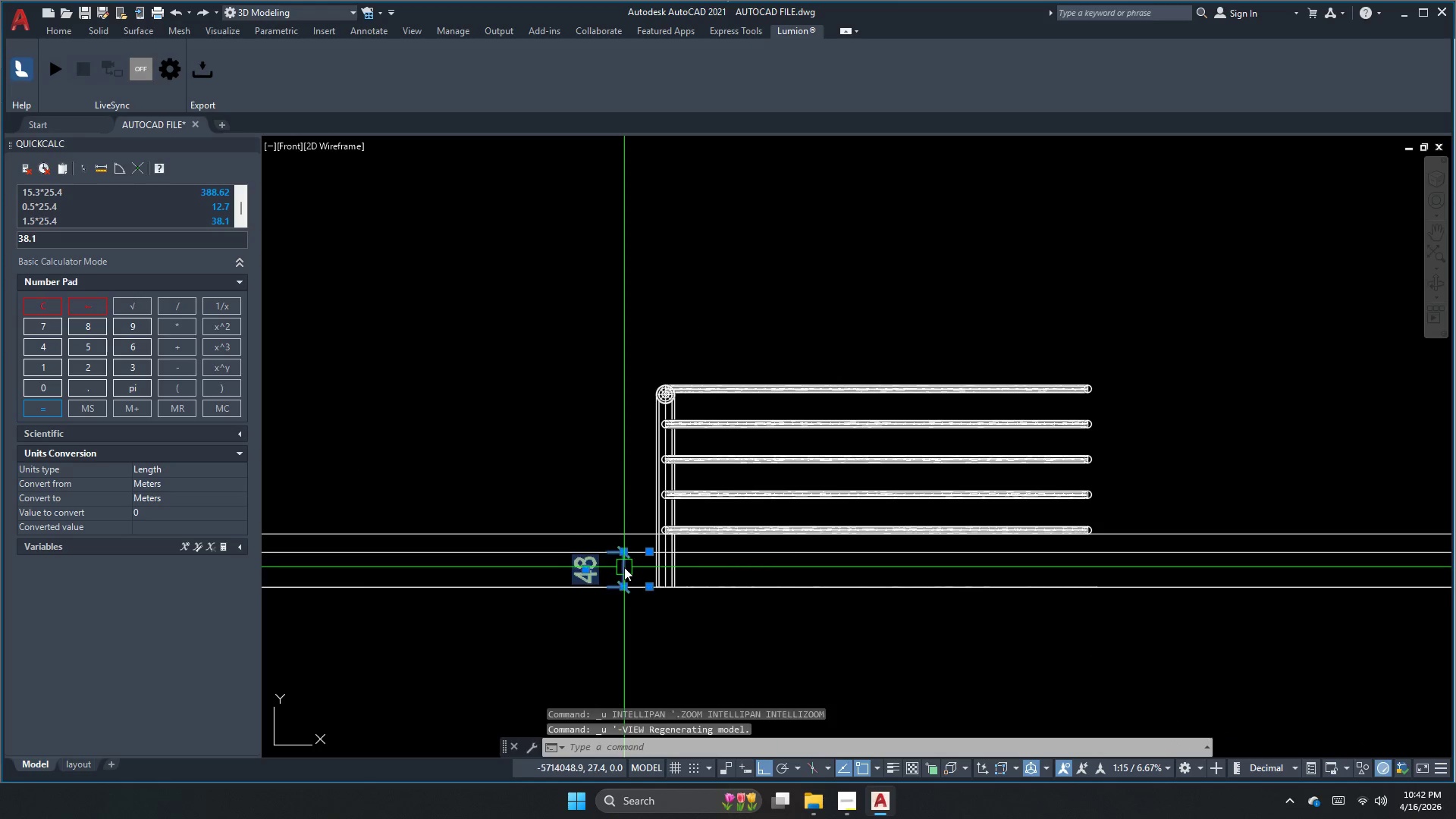 
key(E)
 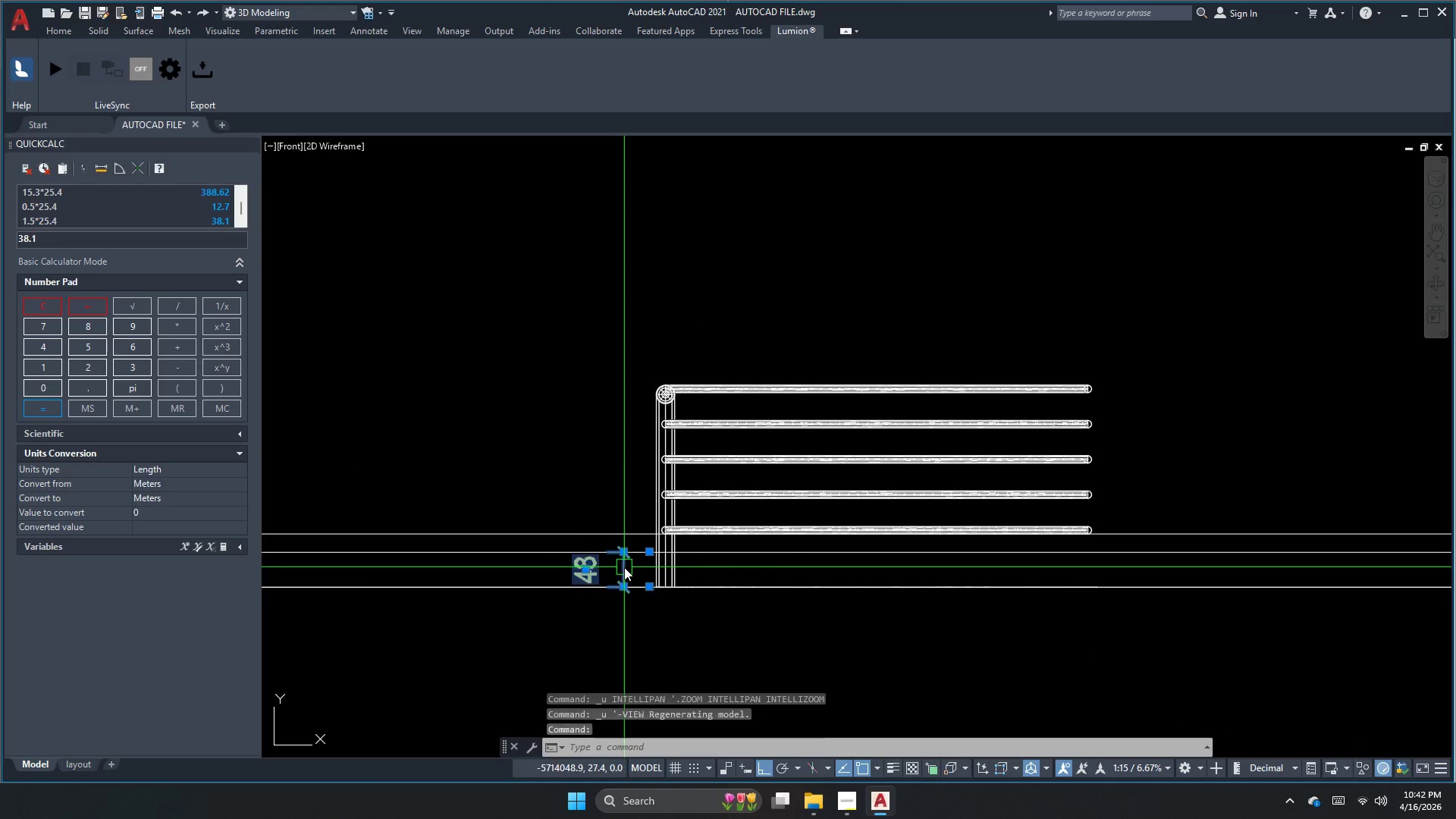 
key(Space)
 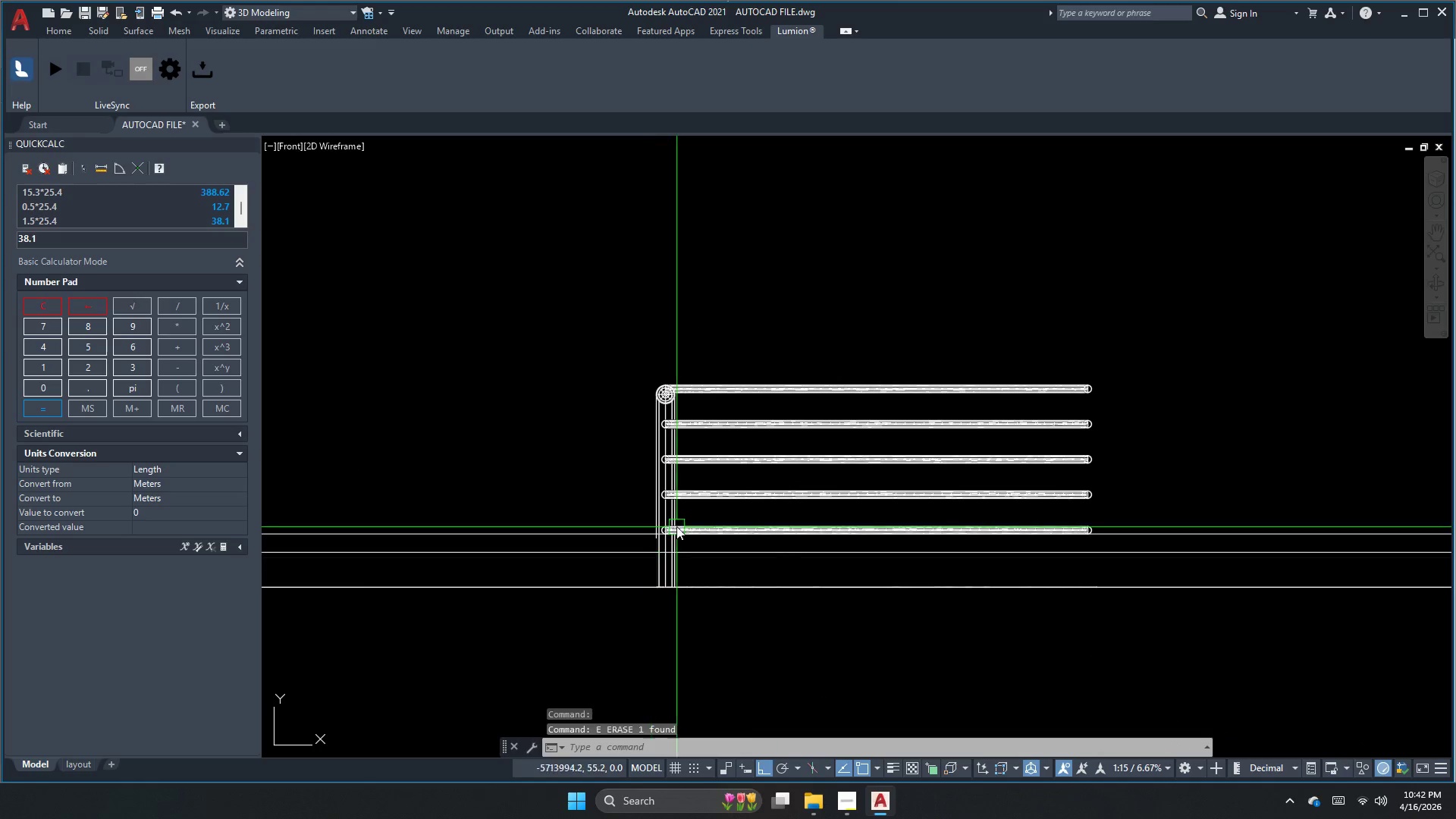 
middle_click([676, 522])
 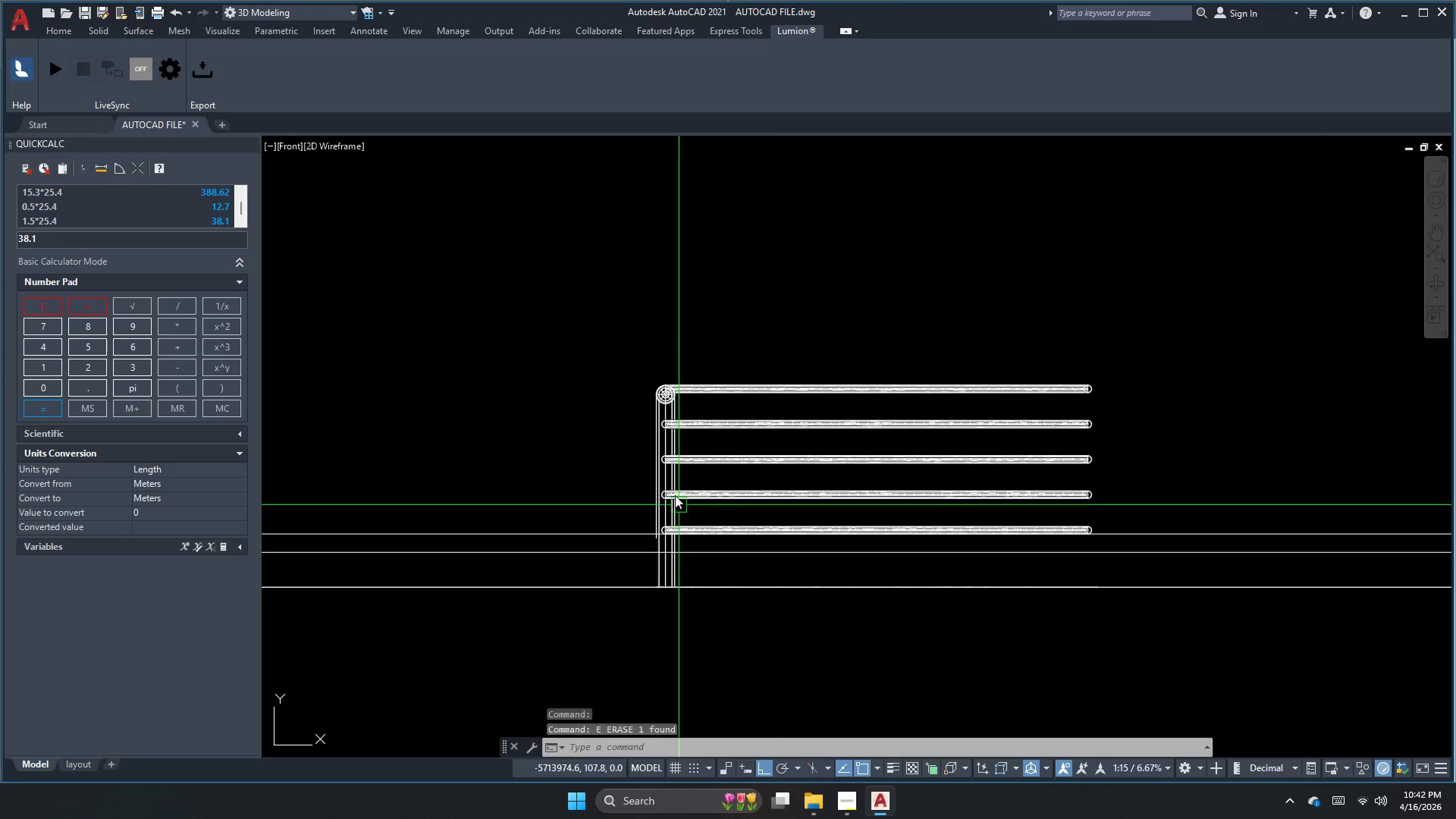 
key(Escape)
 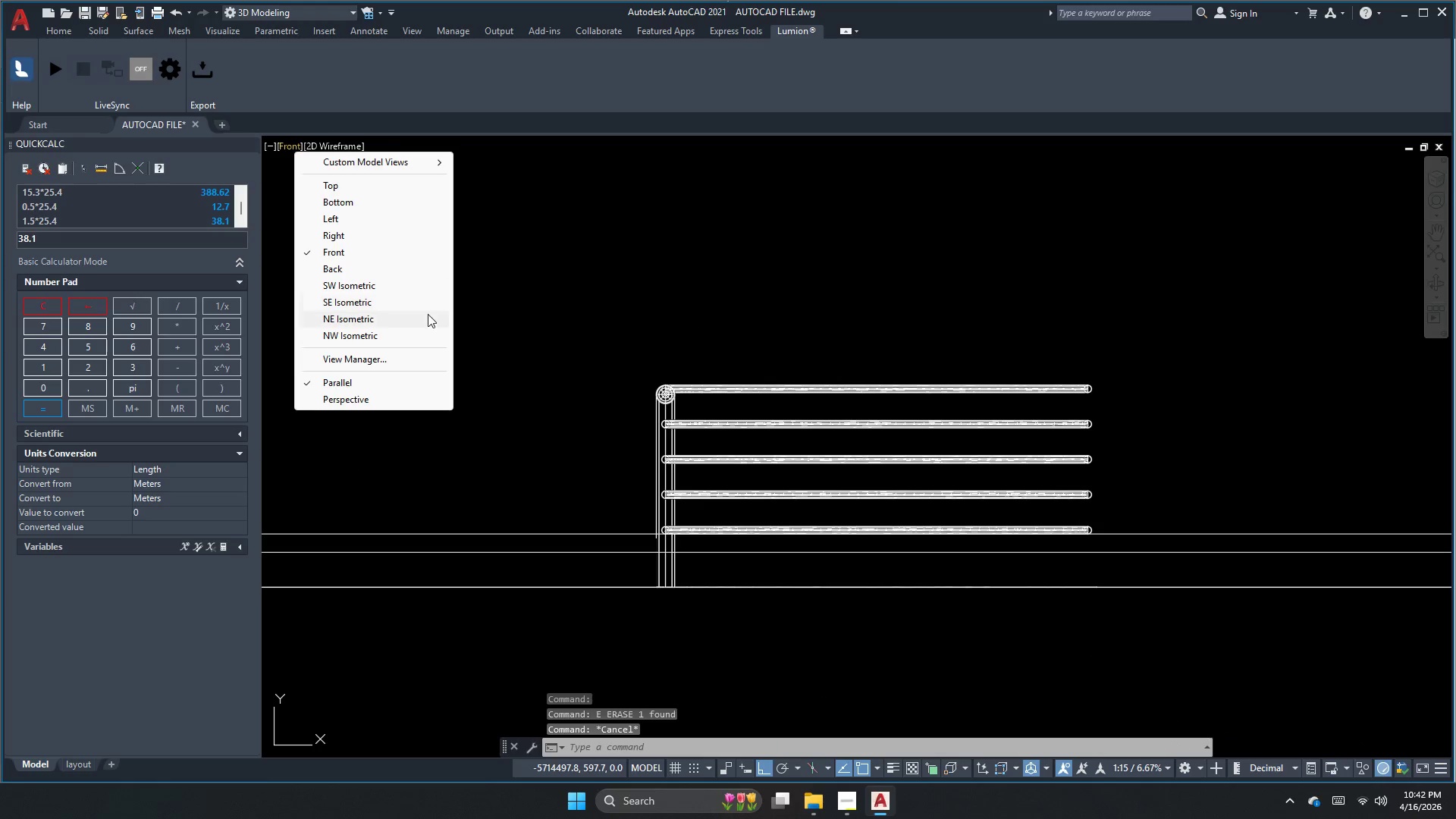 
left_click([375, 286])
 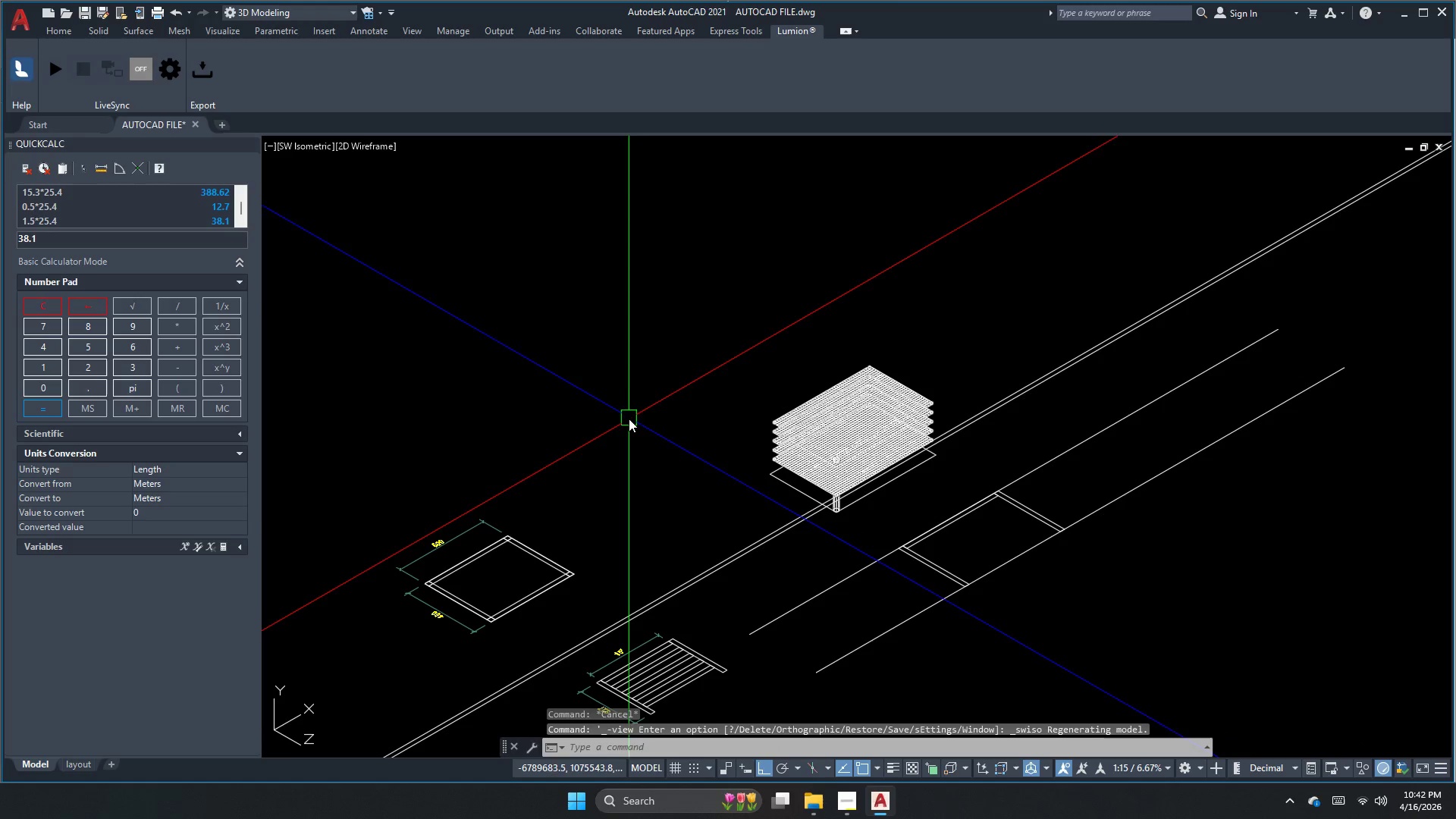 
double_click([629, 419])
 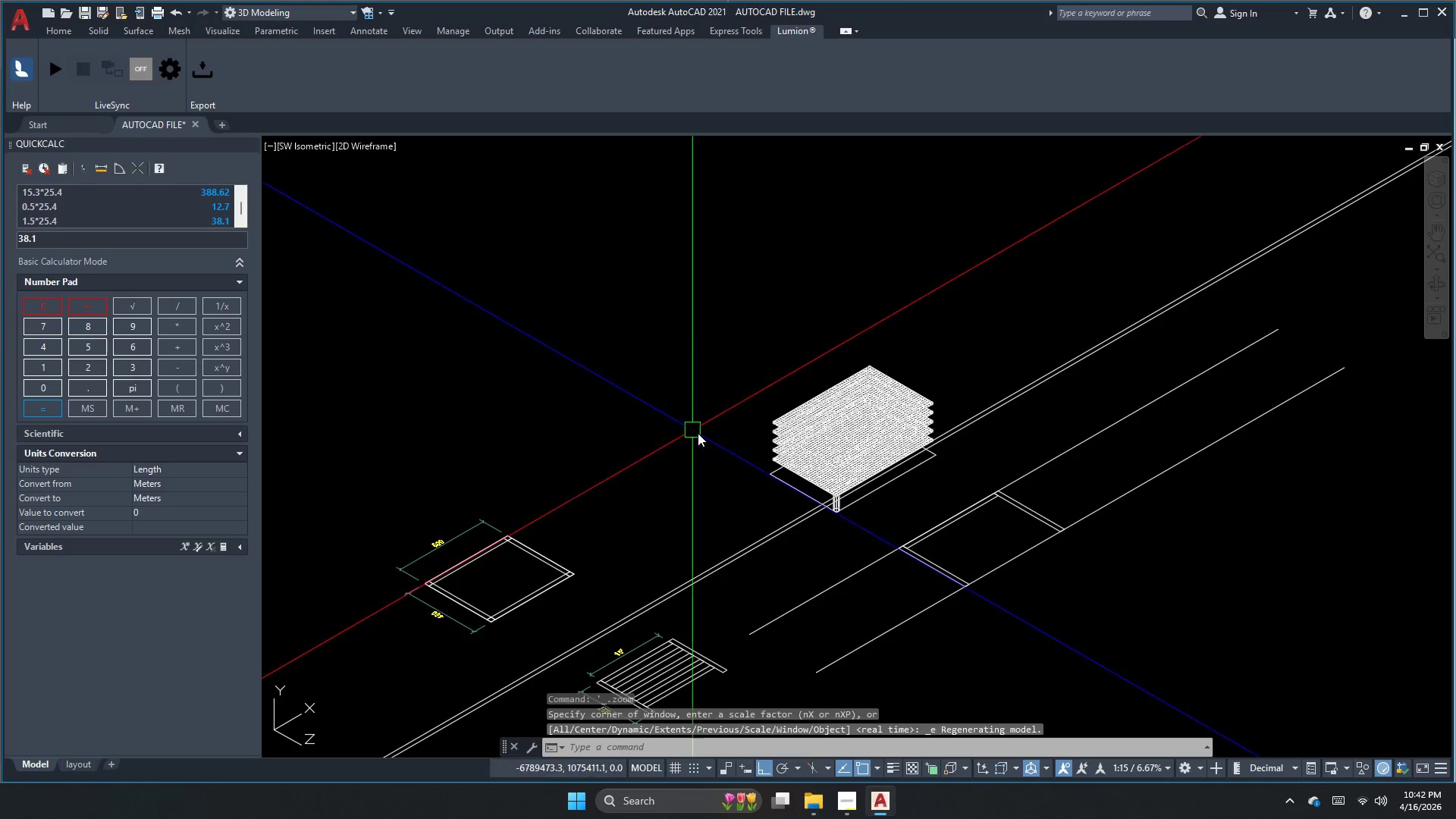 
key(Escape)
 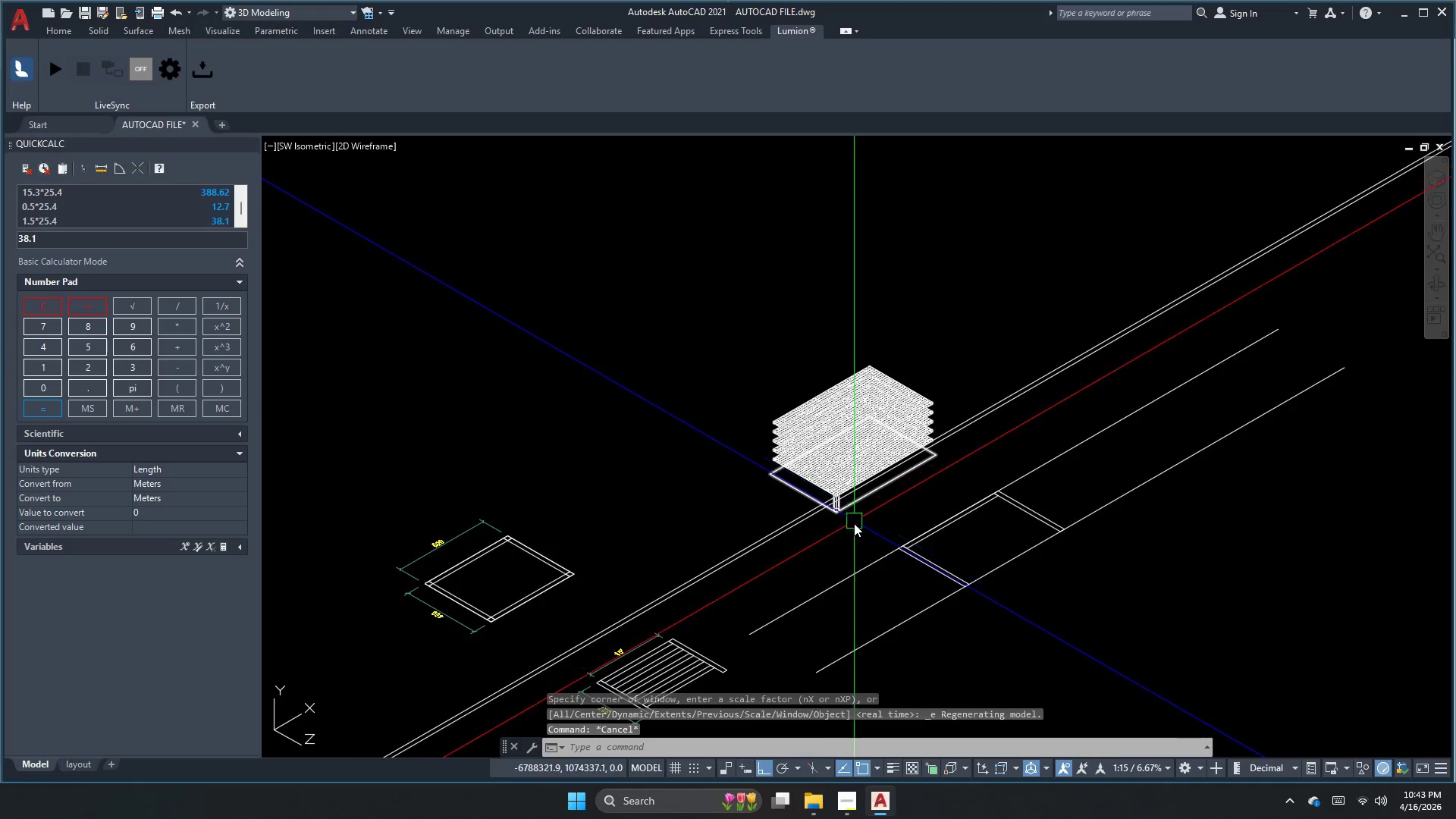 
scroll: coordinate [837, 535], scroll_direction: up, amount: 3.0
 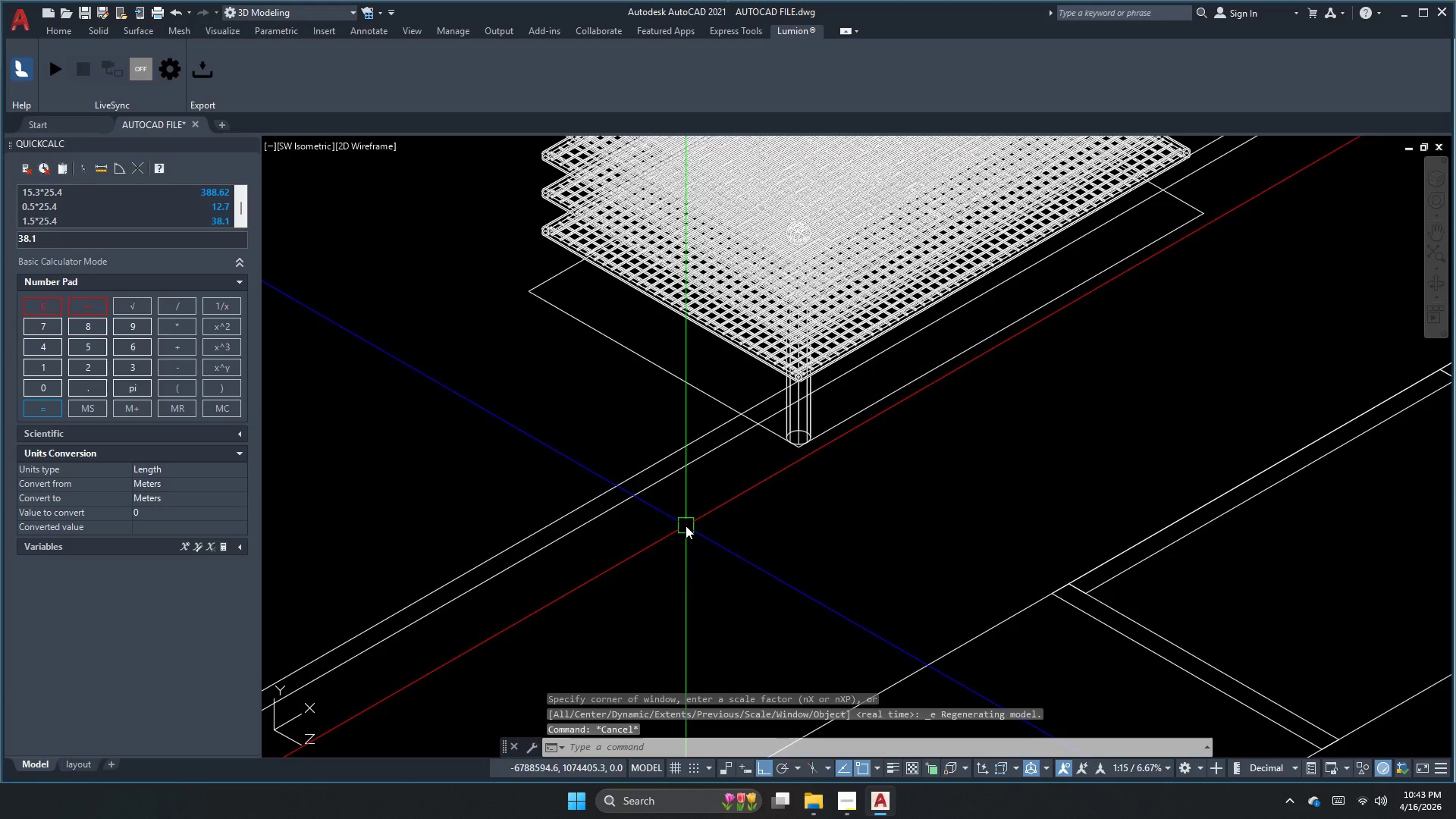 
double_click([628, 485])
 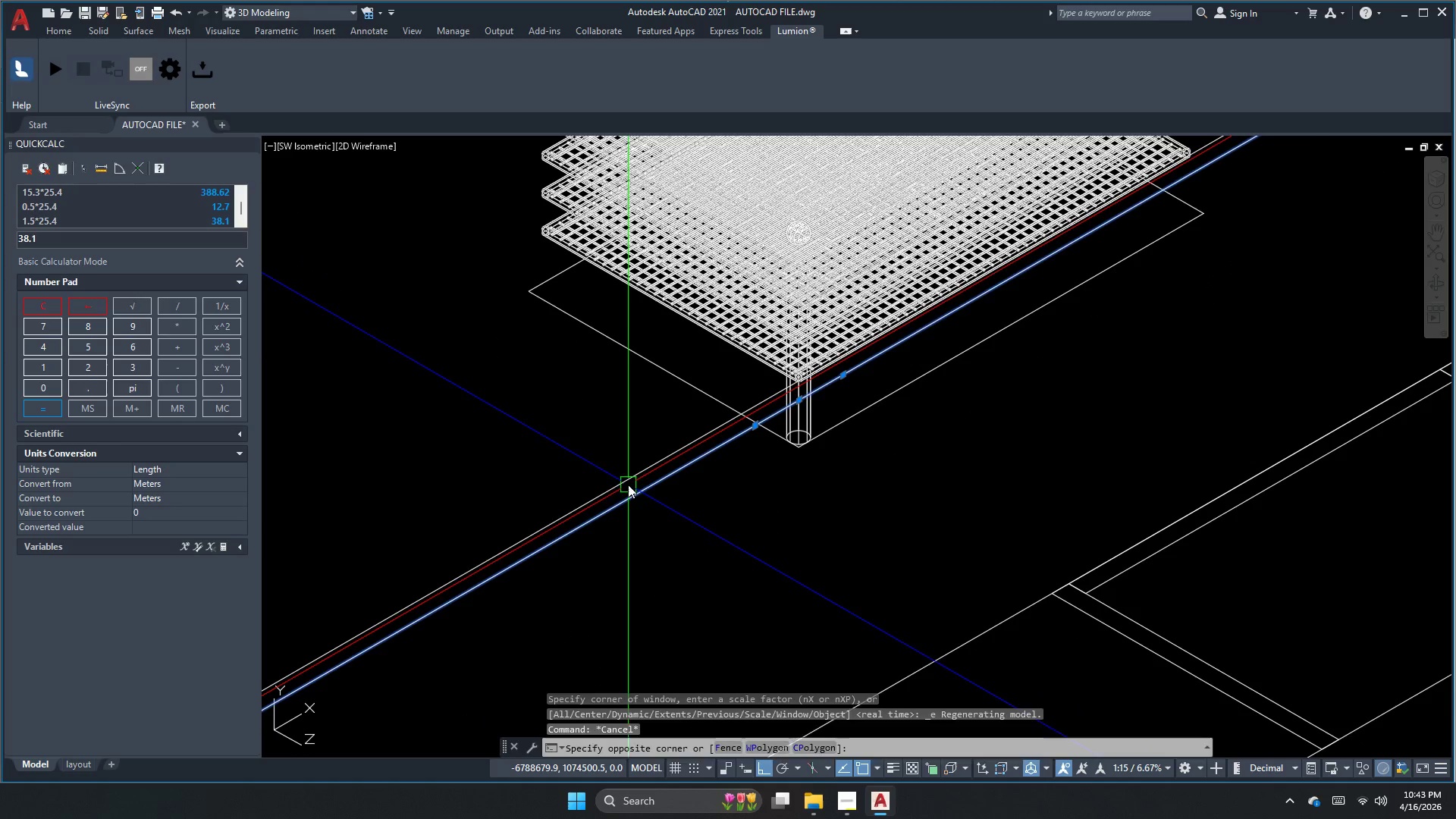 
key(E)
 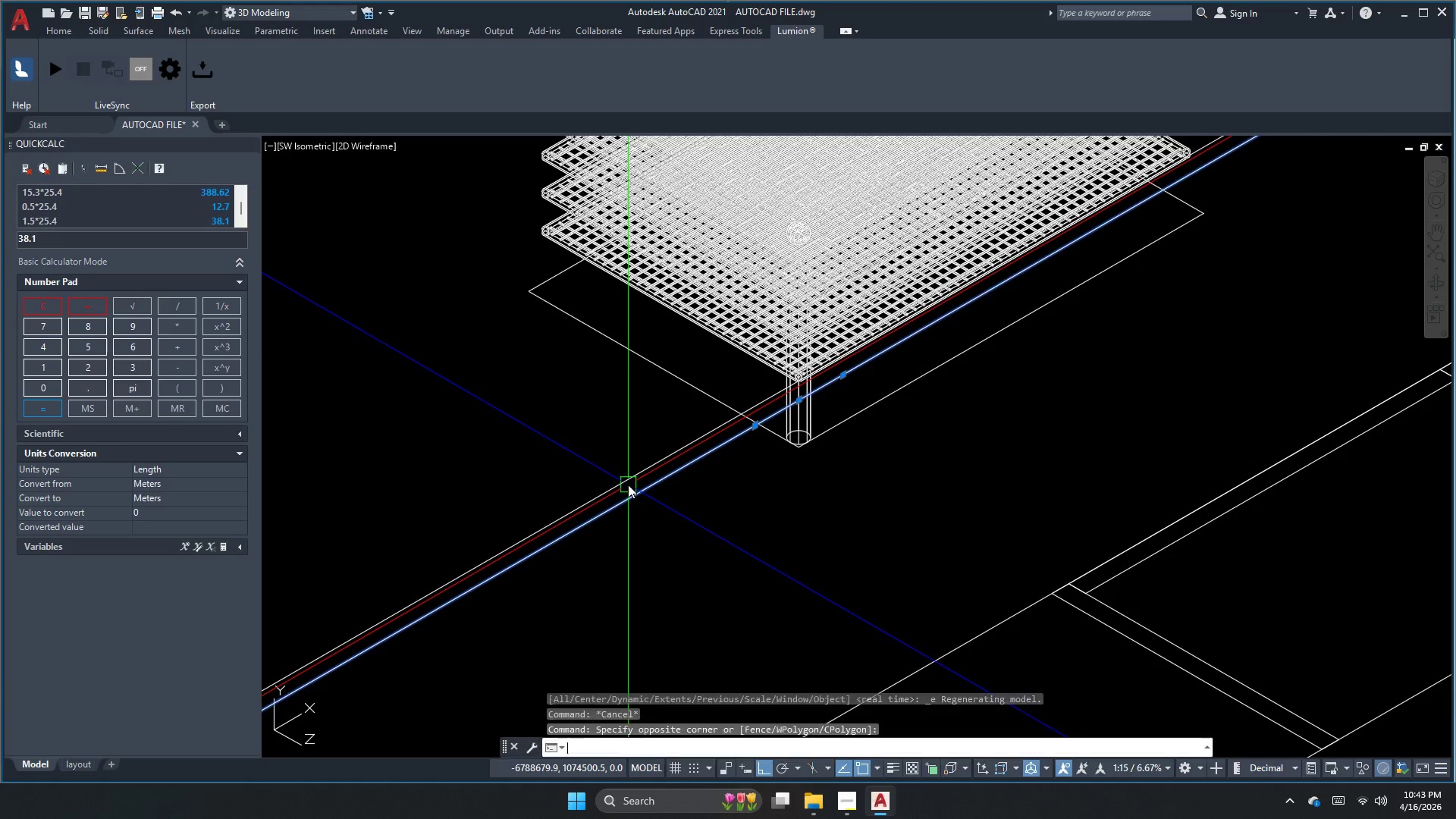 
key(Space)
 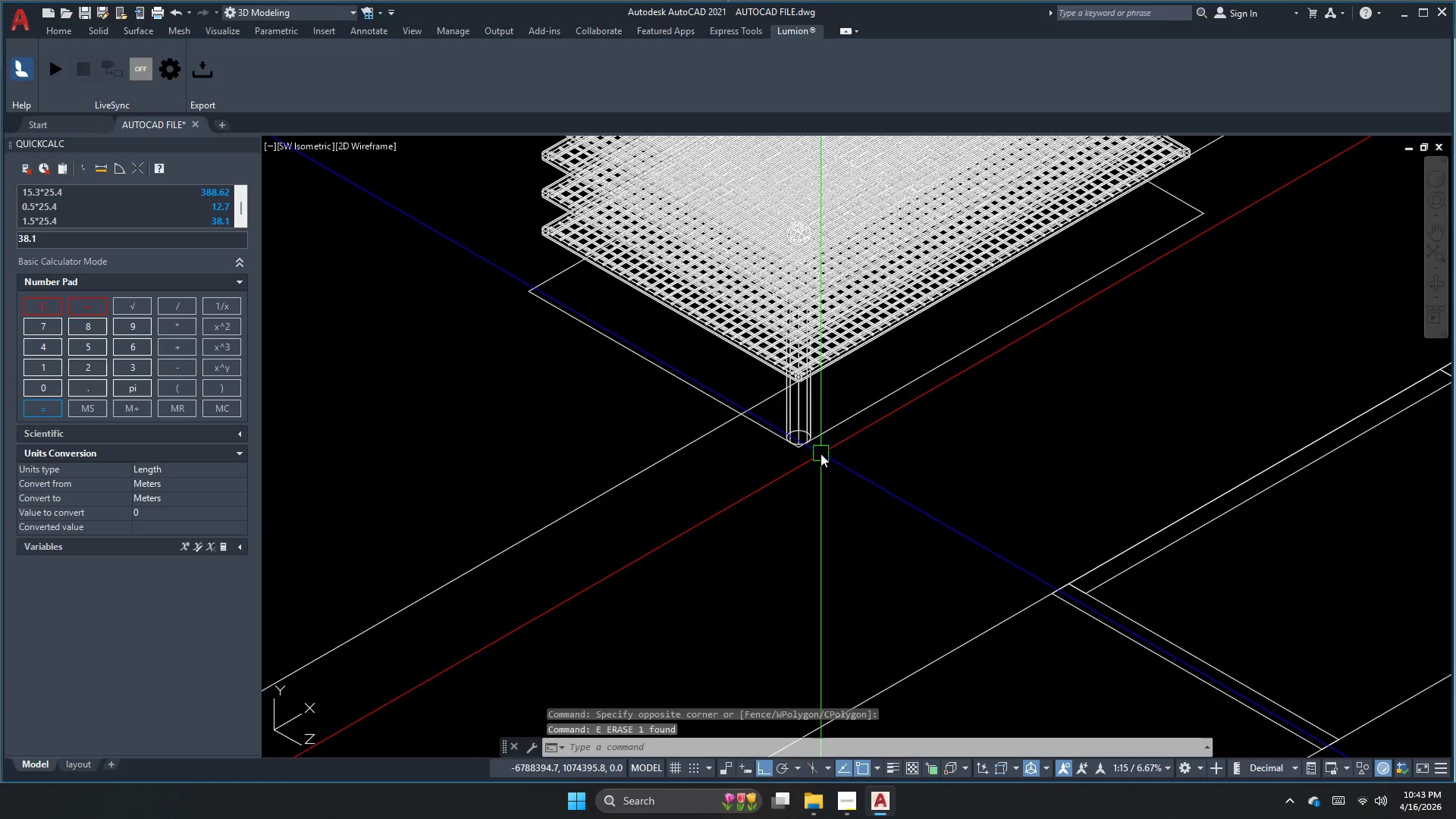 
key(Escape)
 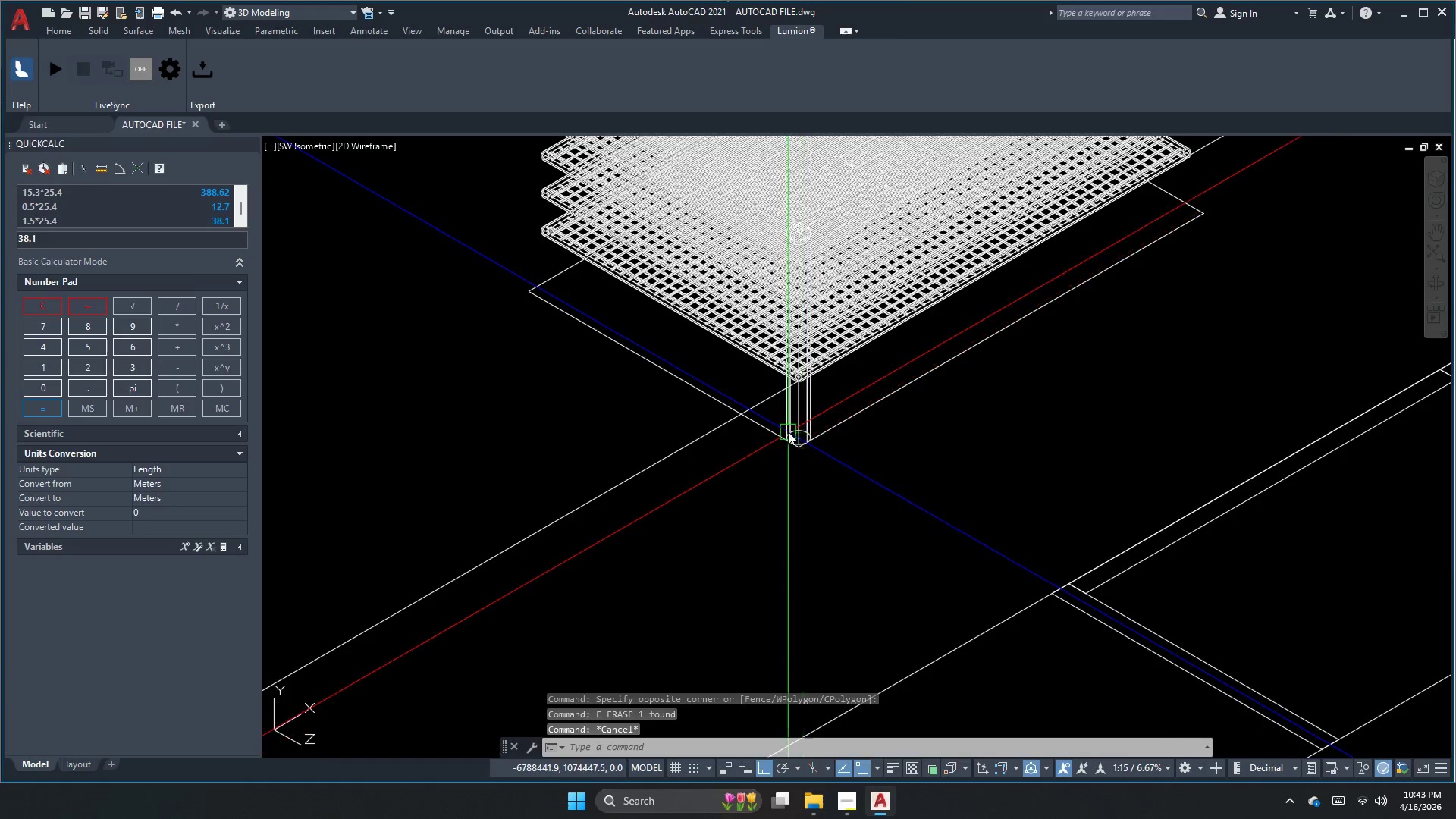 
left_click([755, 399])
 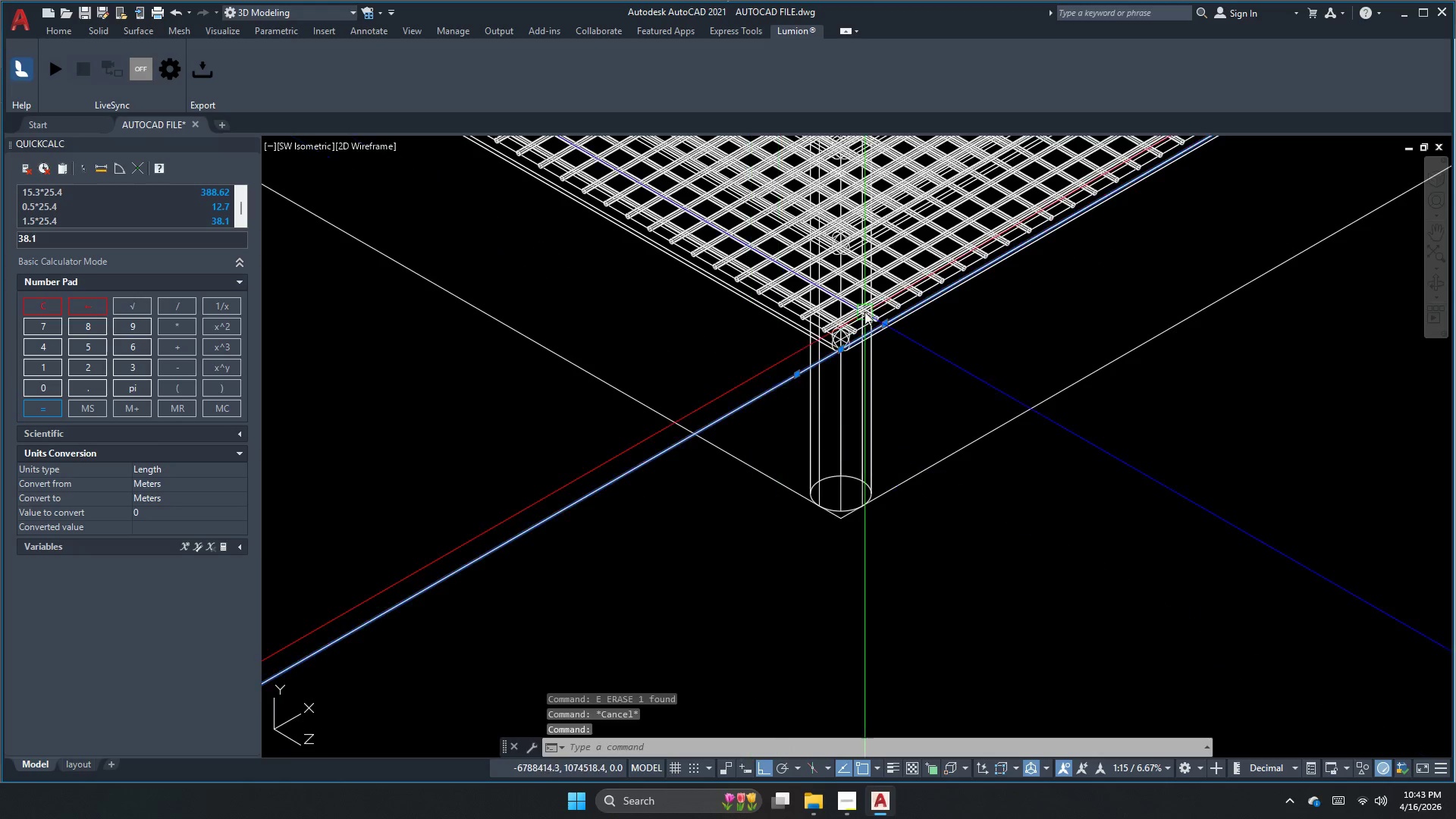 
scroll: coordinate [758, 397], scroll_direction: up, amount: 2.0
 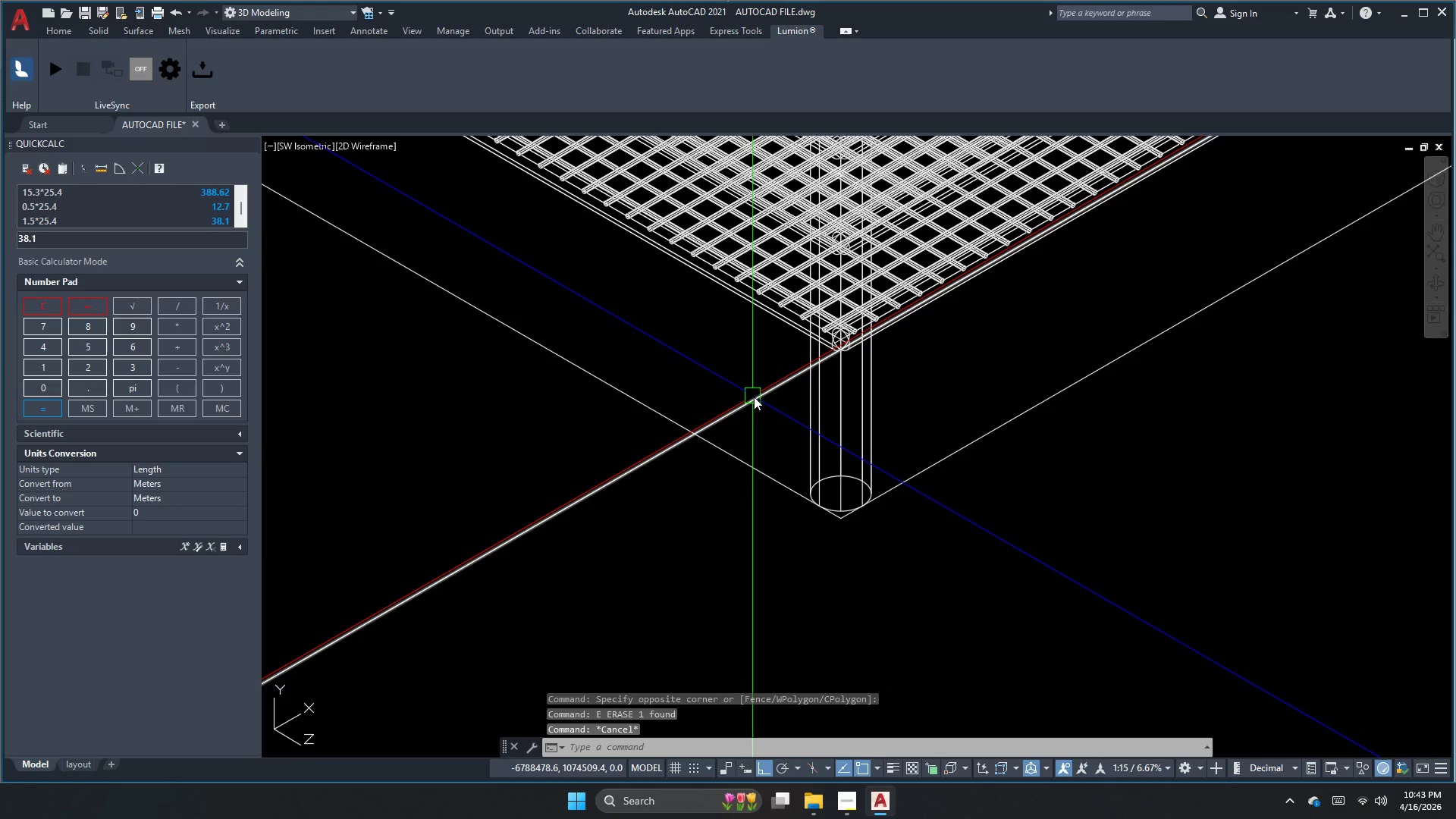 
key(Escape)
 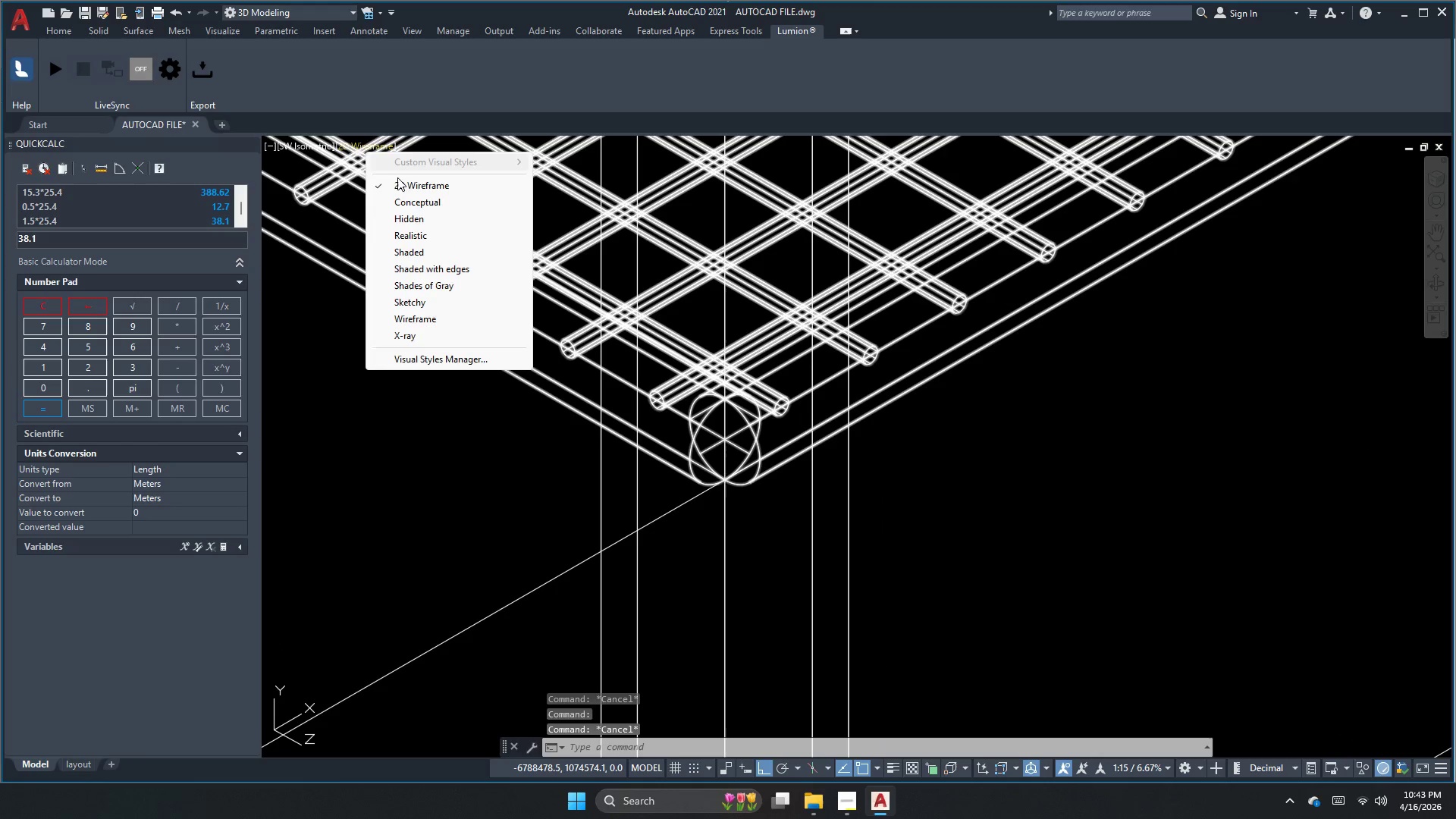 
scroll: coordinate [879, 307], scroll_direction: up, amount: 3.0
 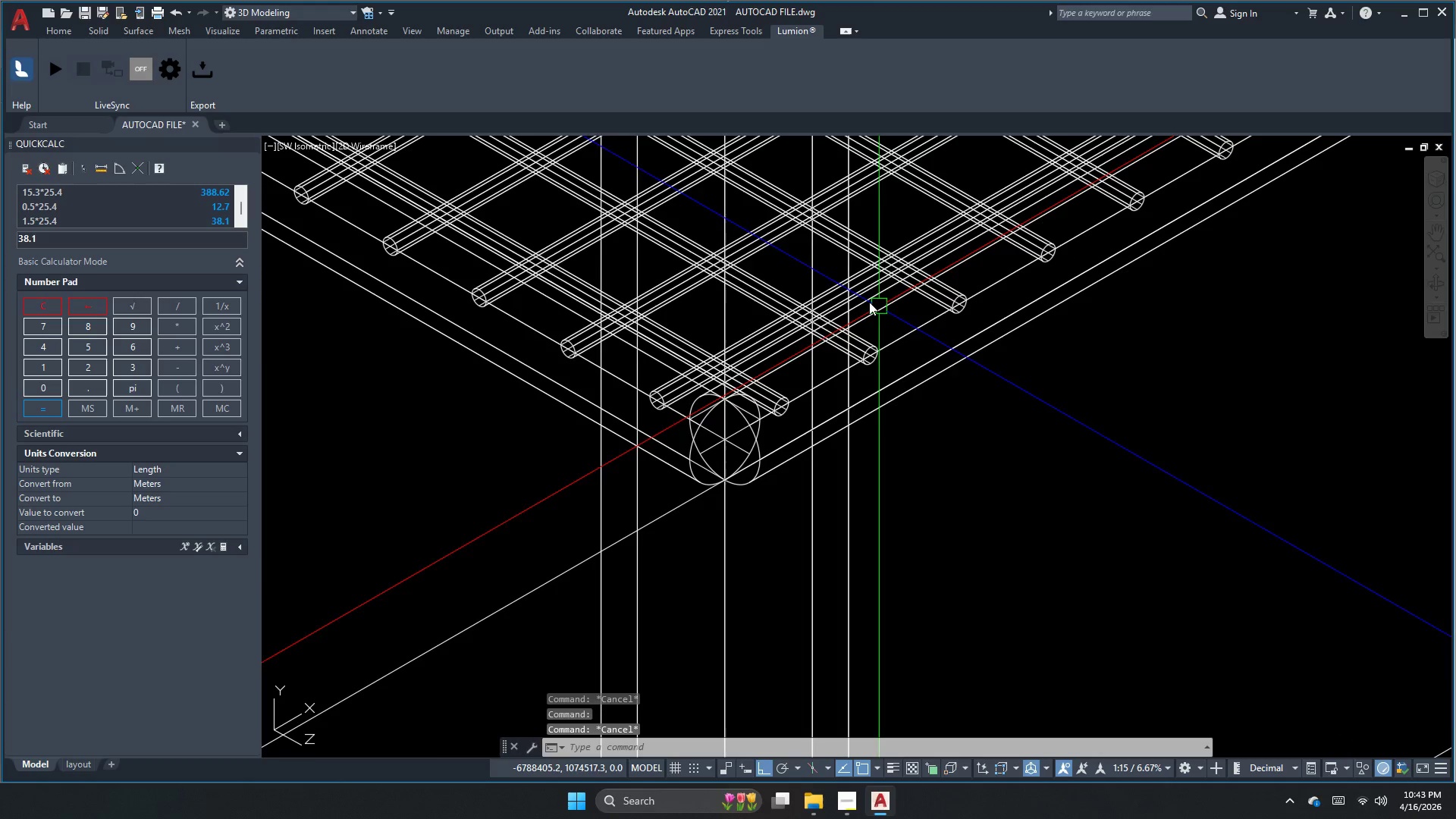 
left_click([446, 281])
 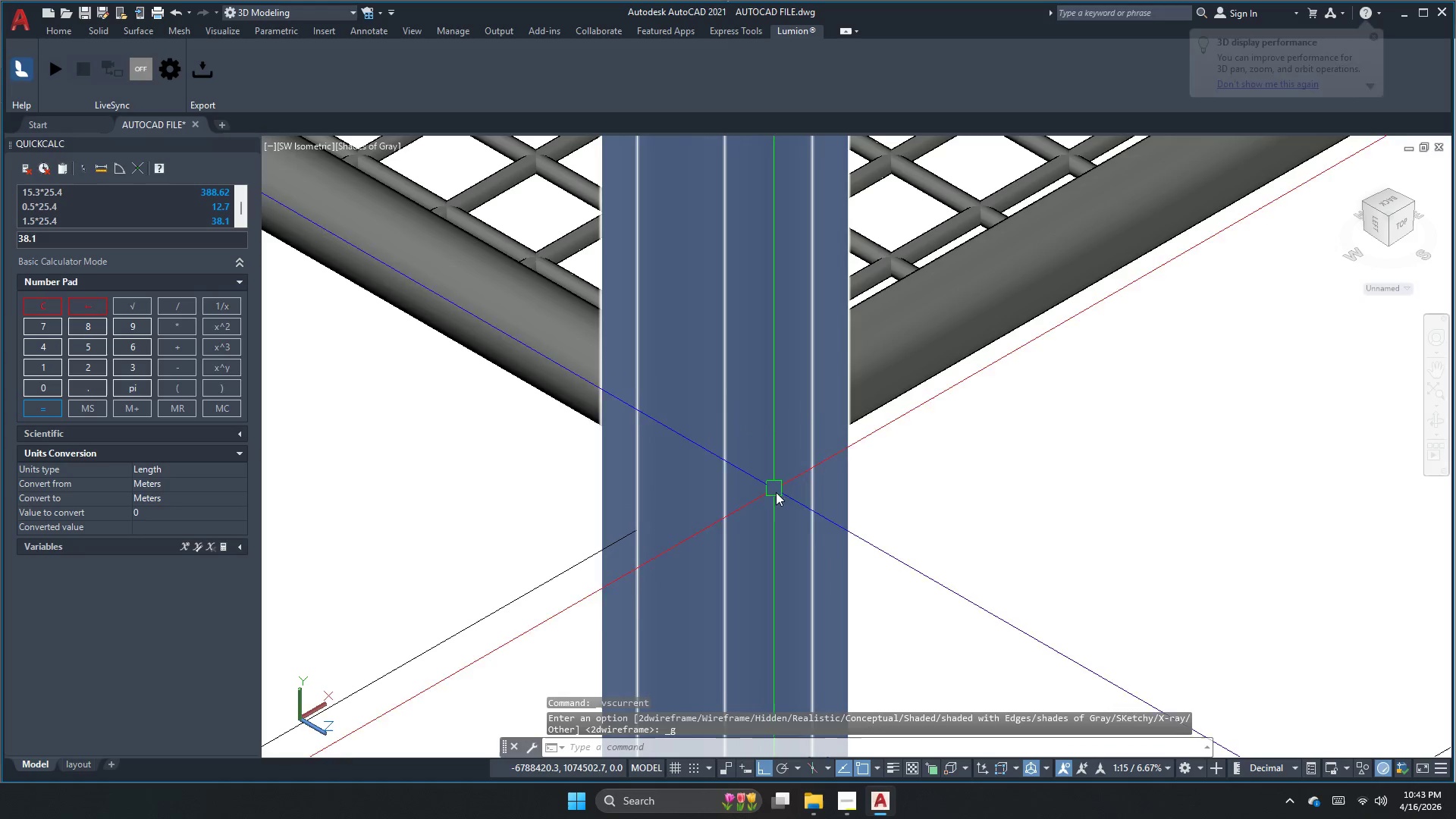 
left_click([833, 526])
 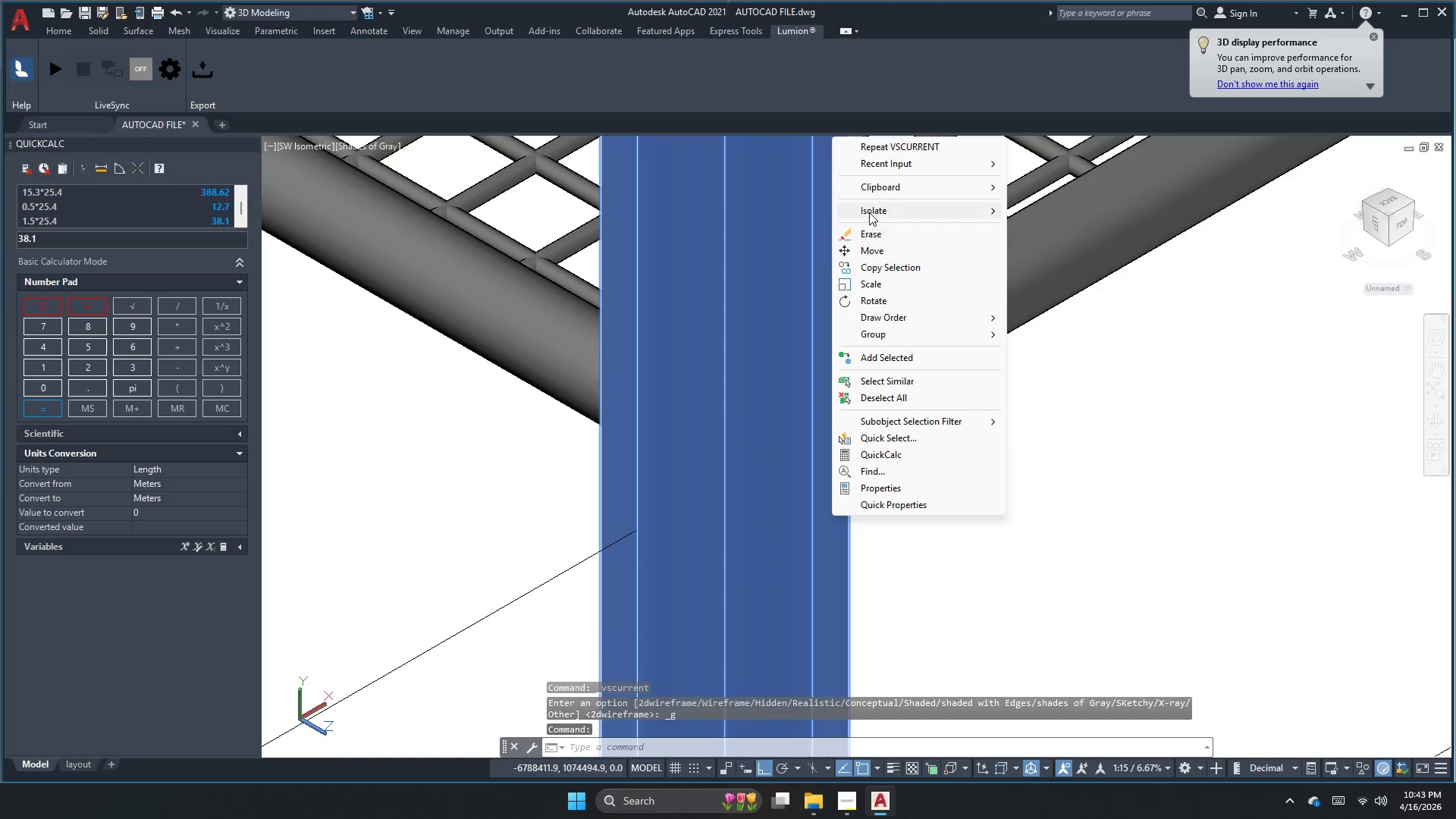 
left_click([872, 212])
 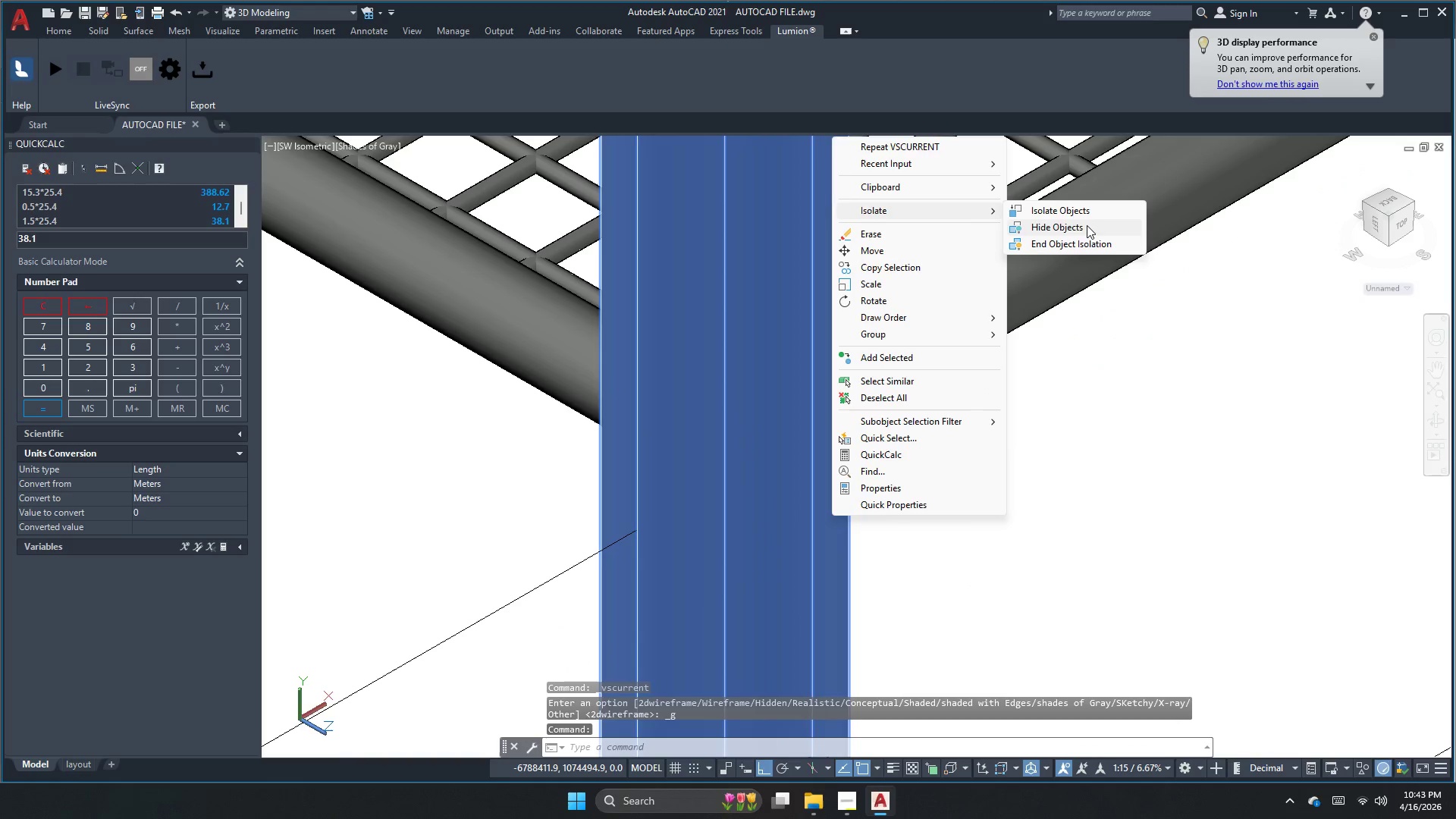 
left_click([1084, 225])
 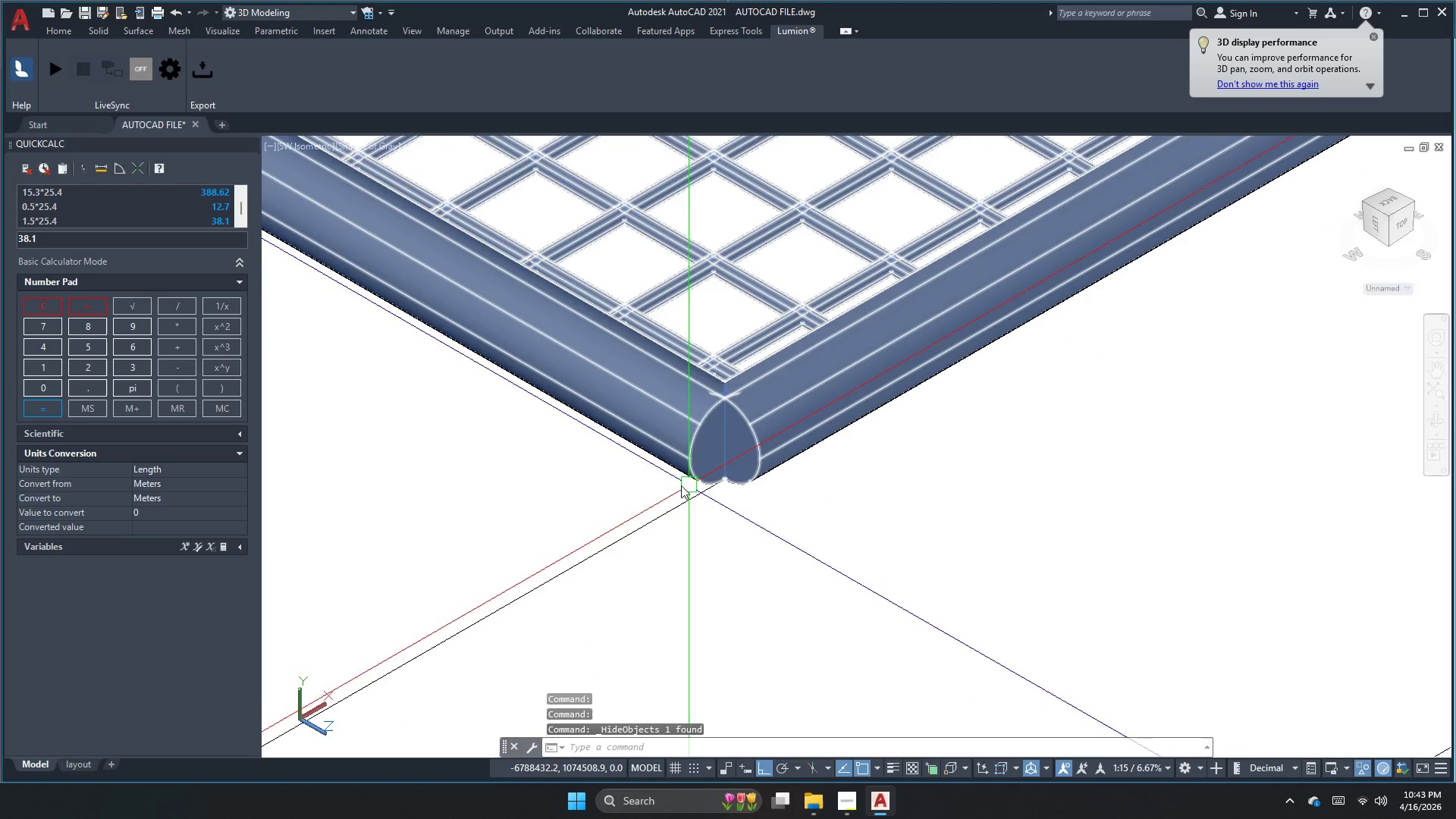 
scroll: coordinate [673, 494], scroll_direction: up, amount: 2.0
 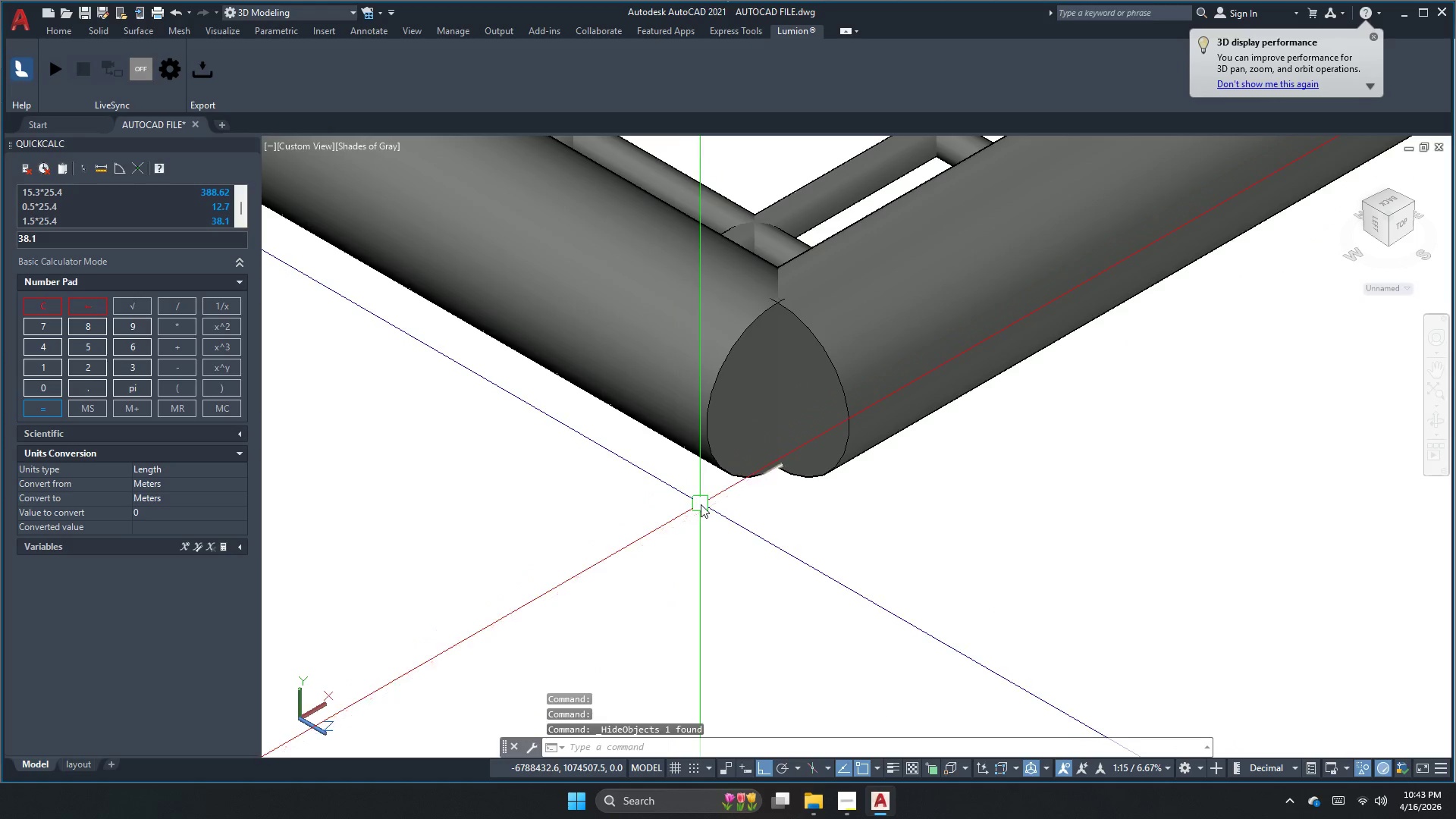 
key(Escape)
 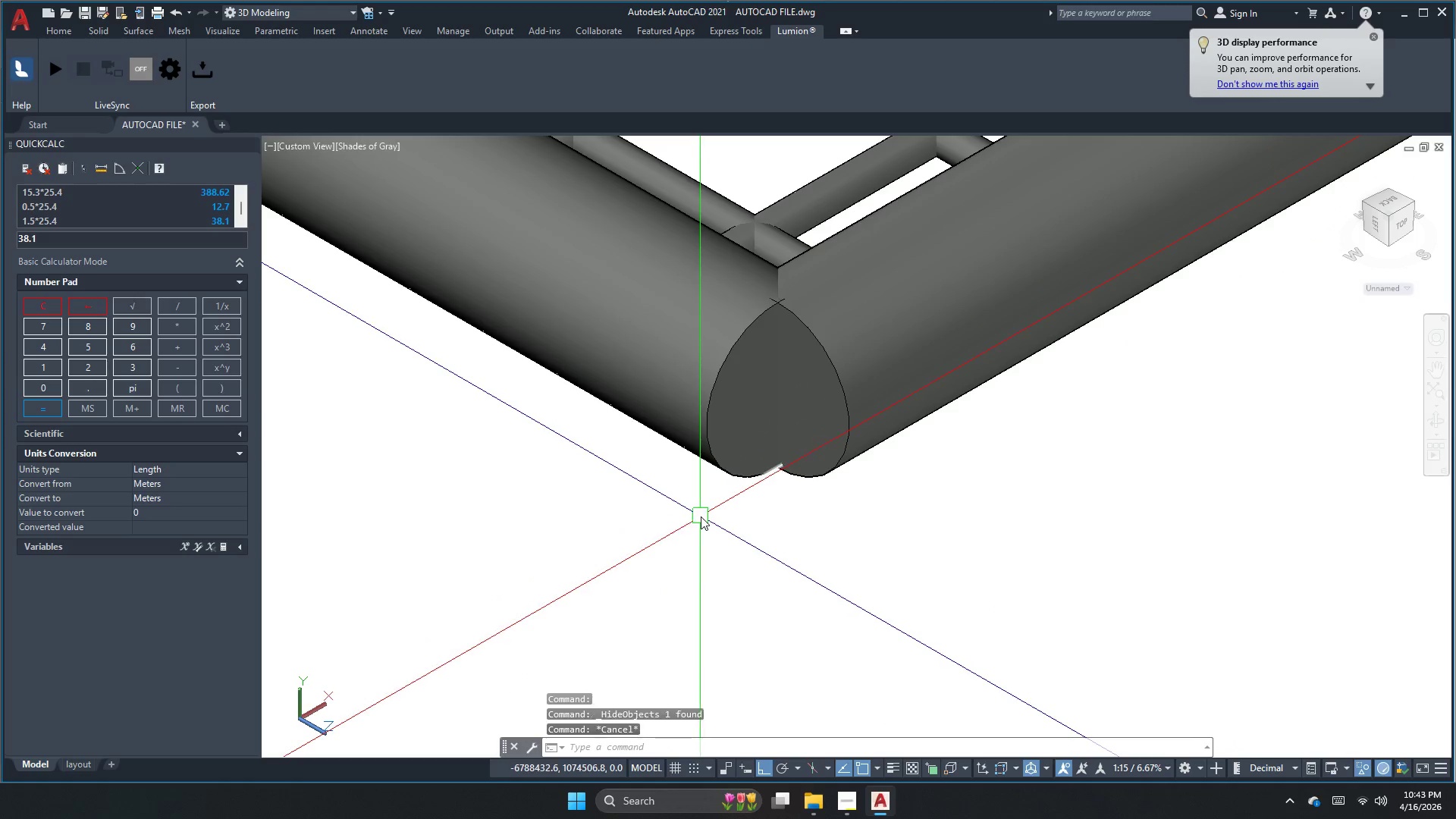 
left_click([701, 516])
 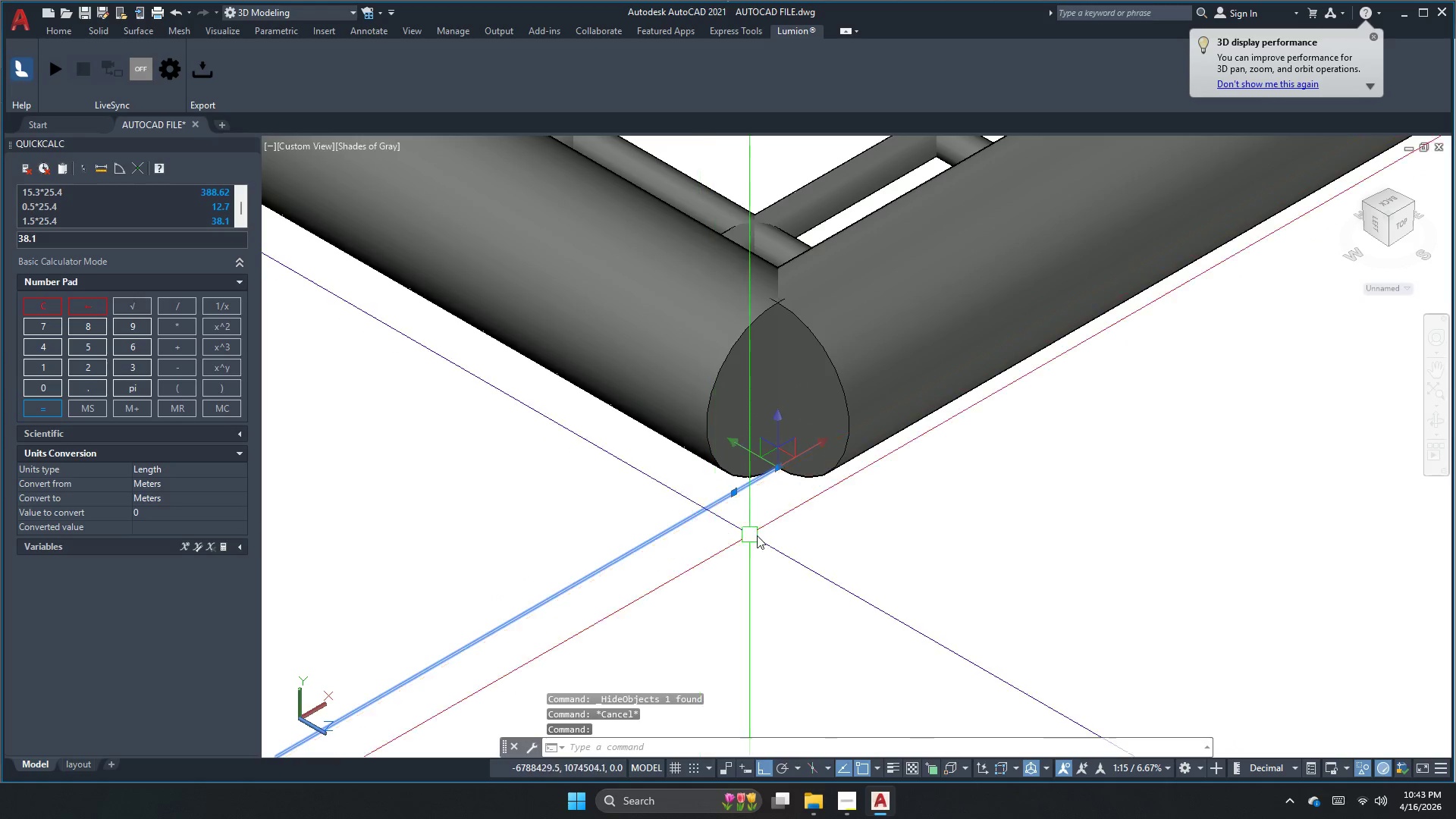 
key(Escape)
 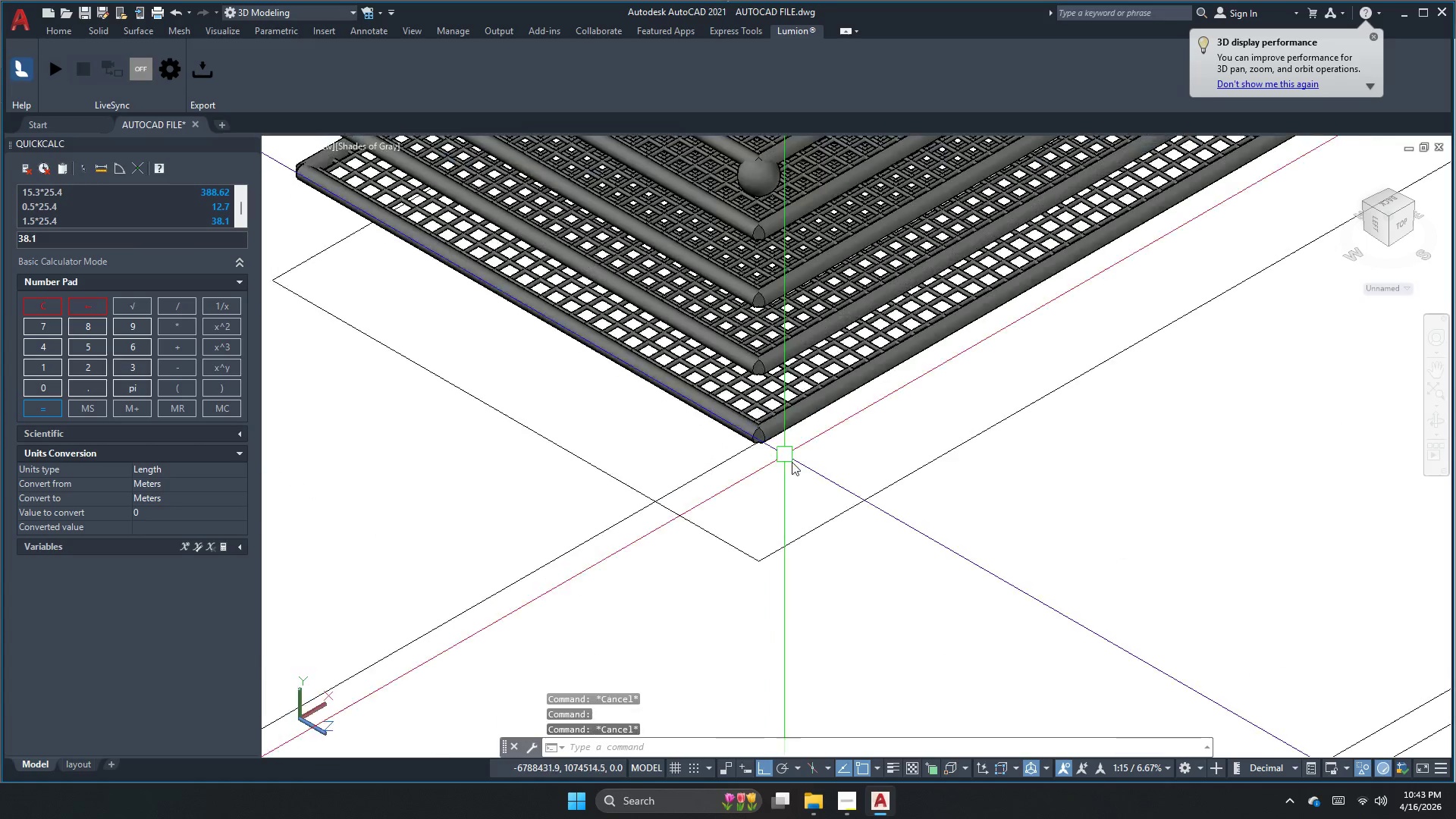 
key(Escape)
 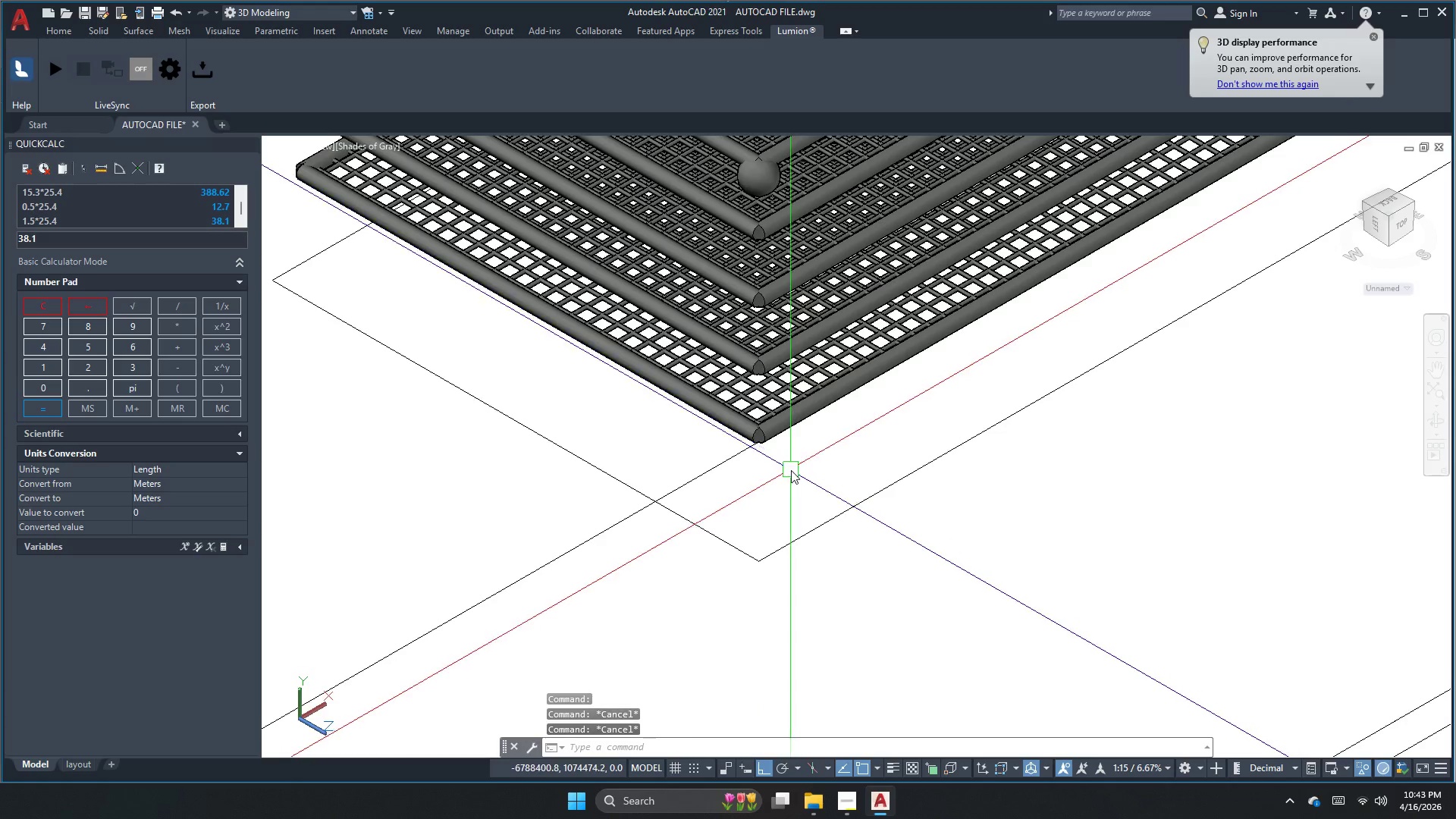 
key(Escape)
 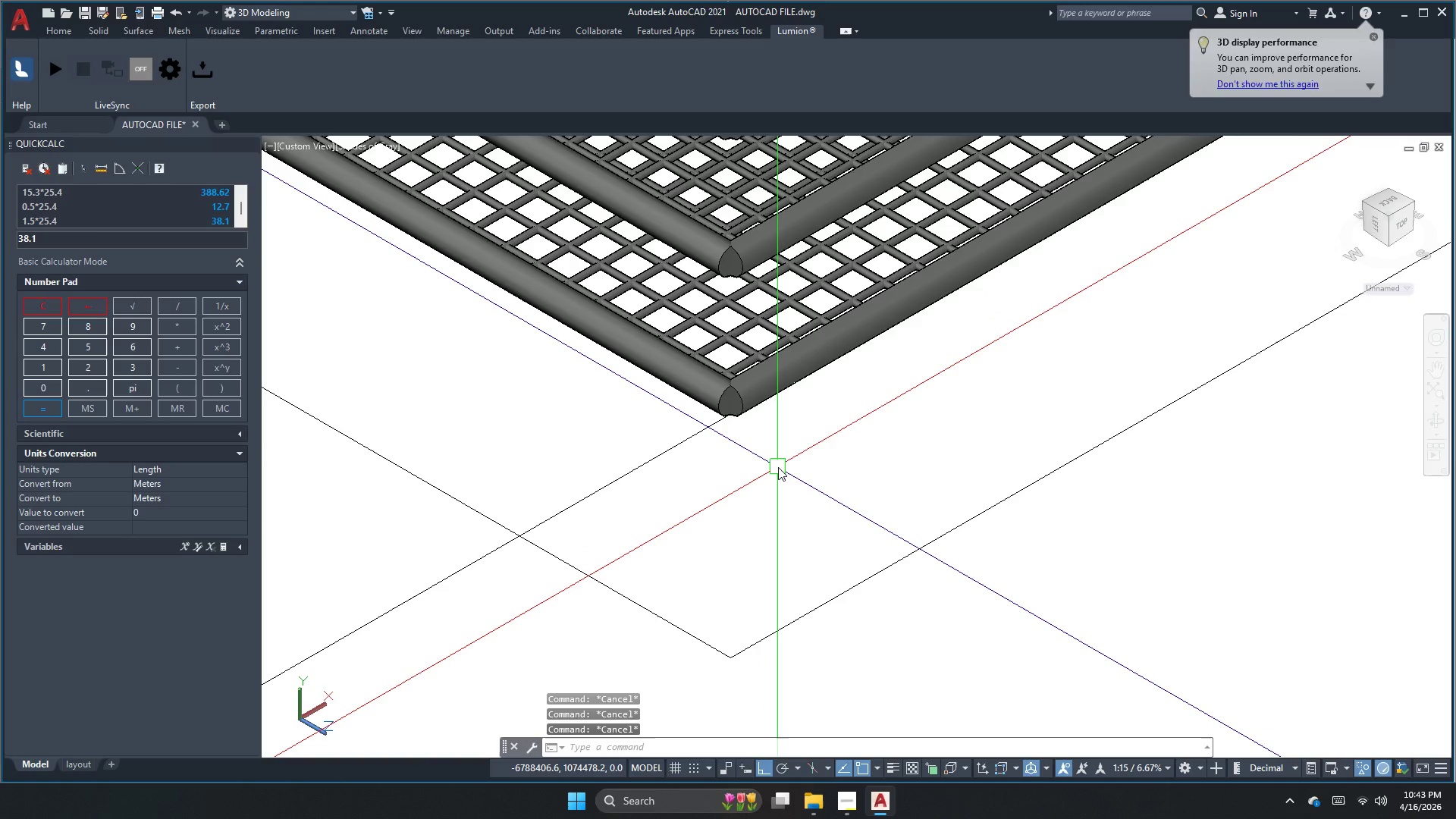 
key(Escape)
 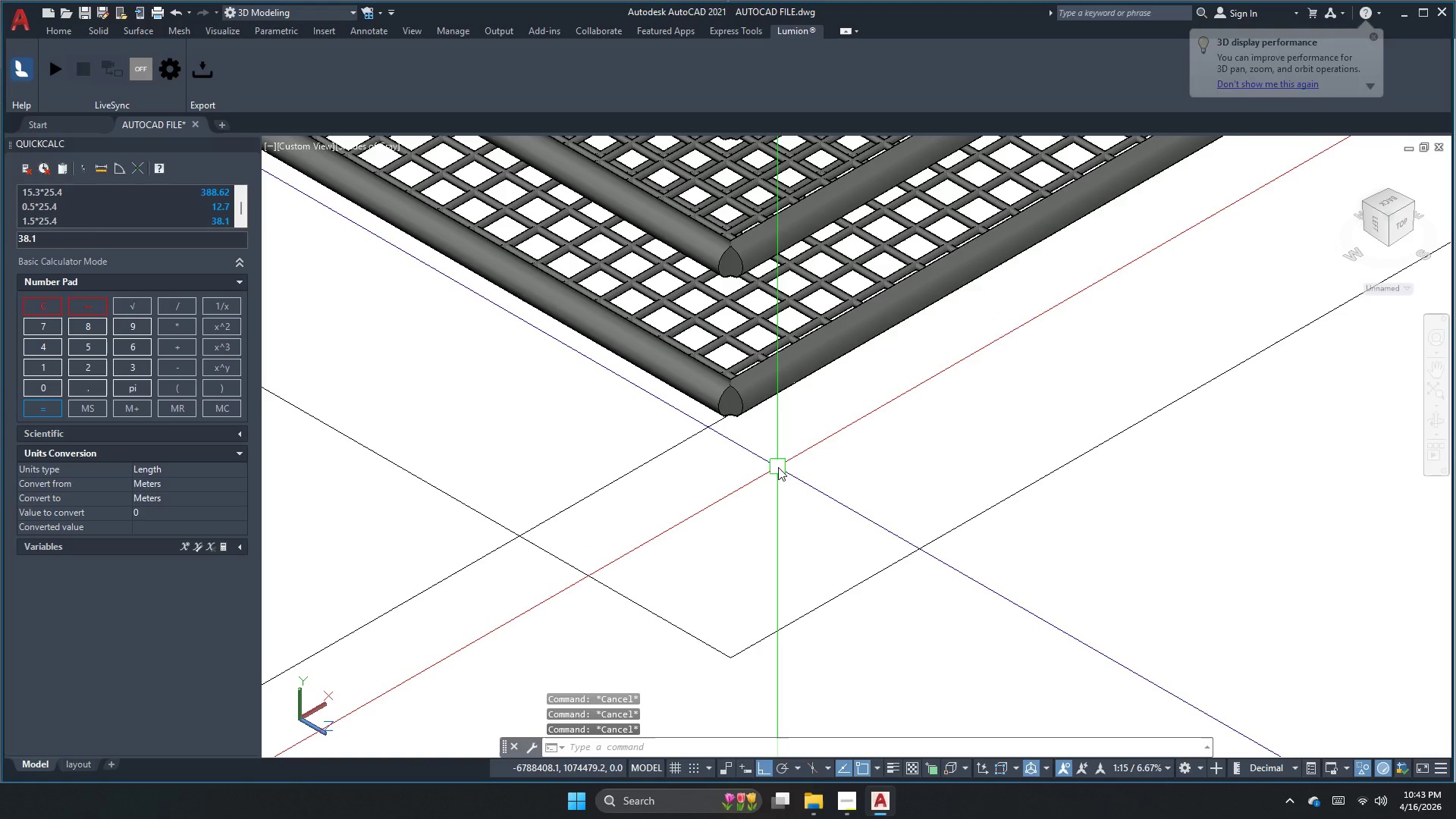 
key(Escape)
 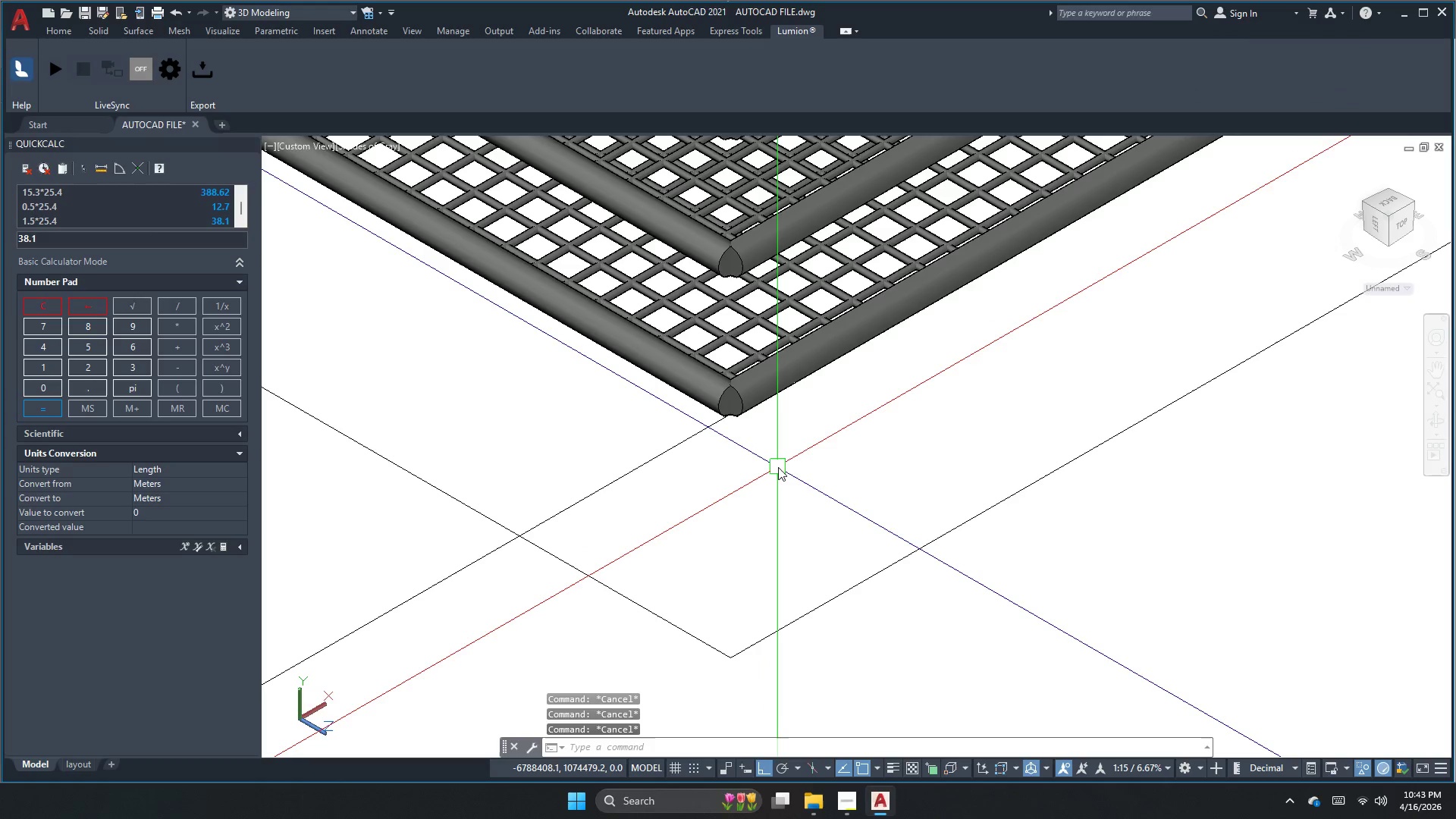 
scroll: coordinate [779, 467], scroll_direction: down, amount: 2.0
 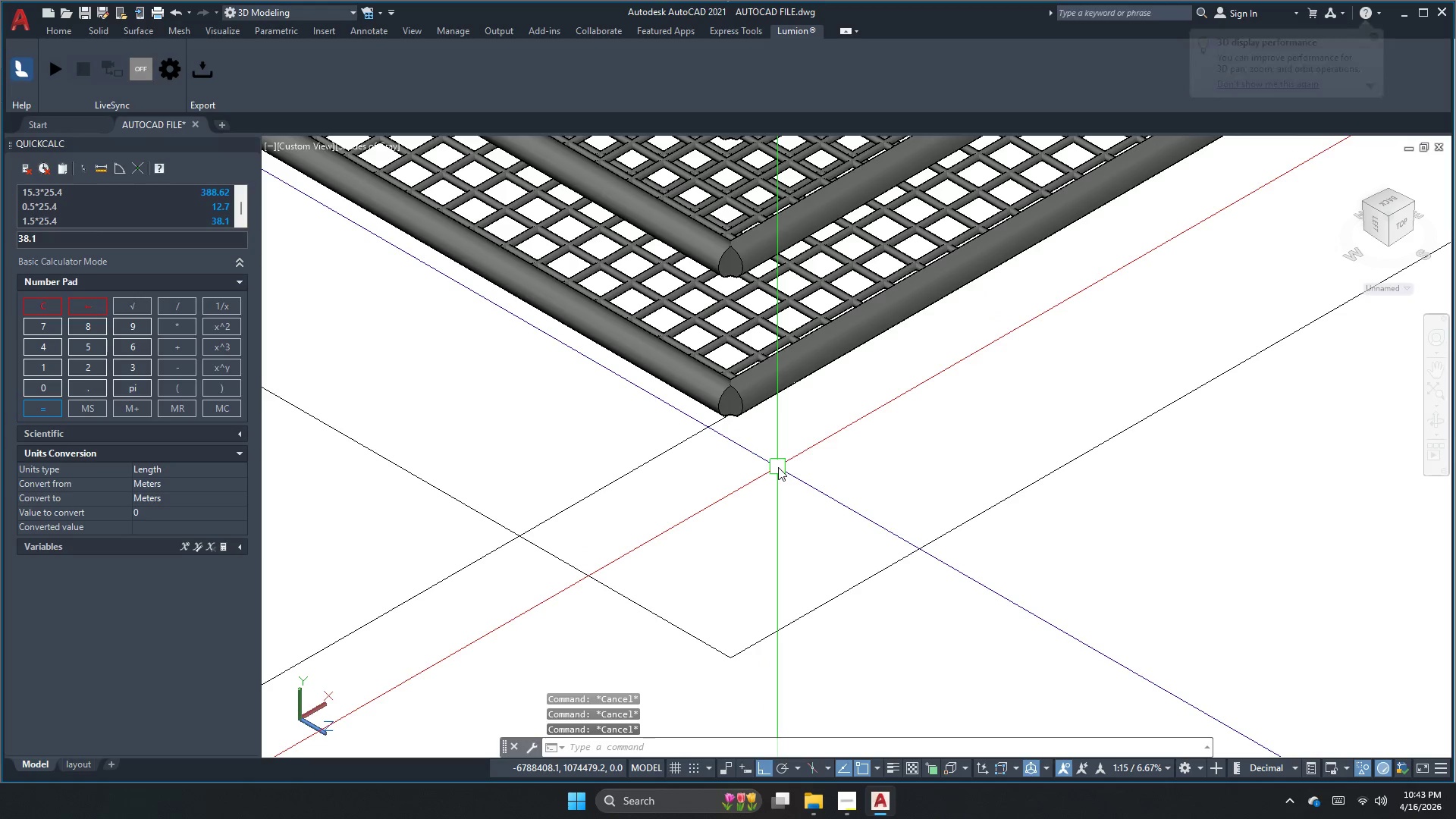 
key(O)
 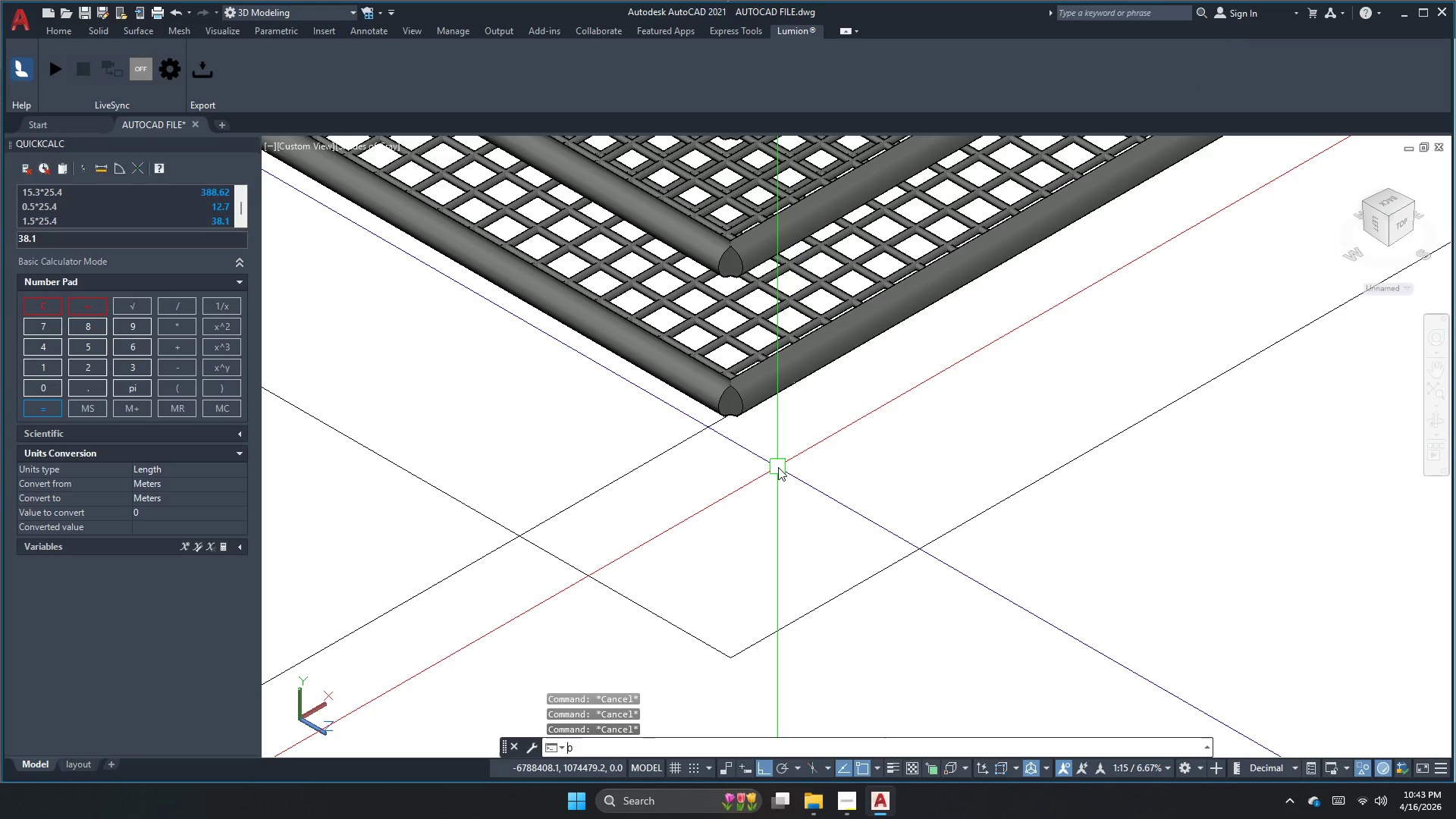 
key(Space)
 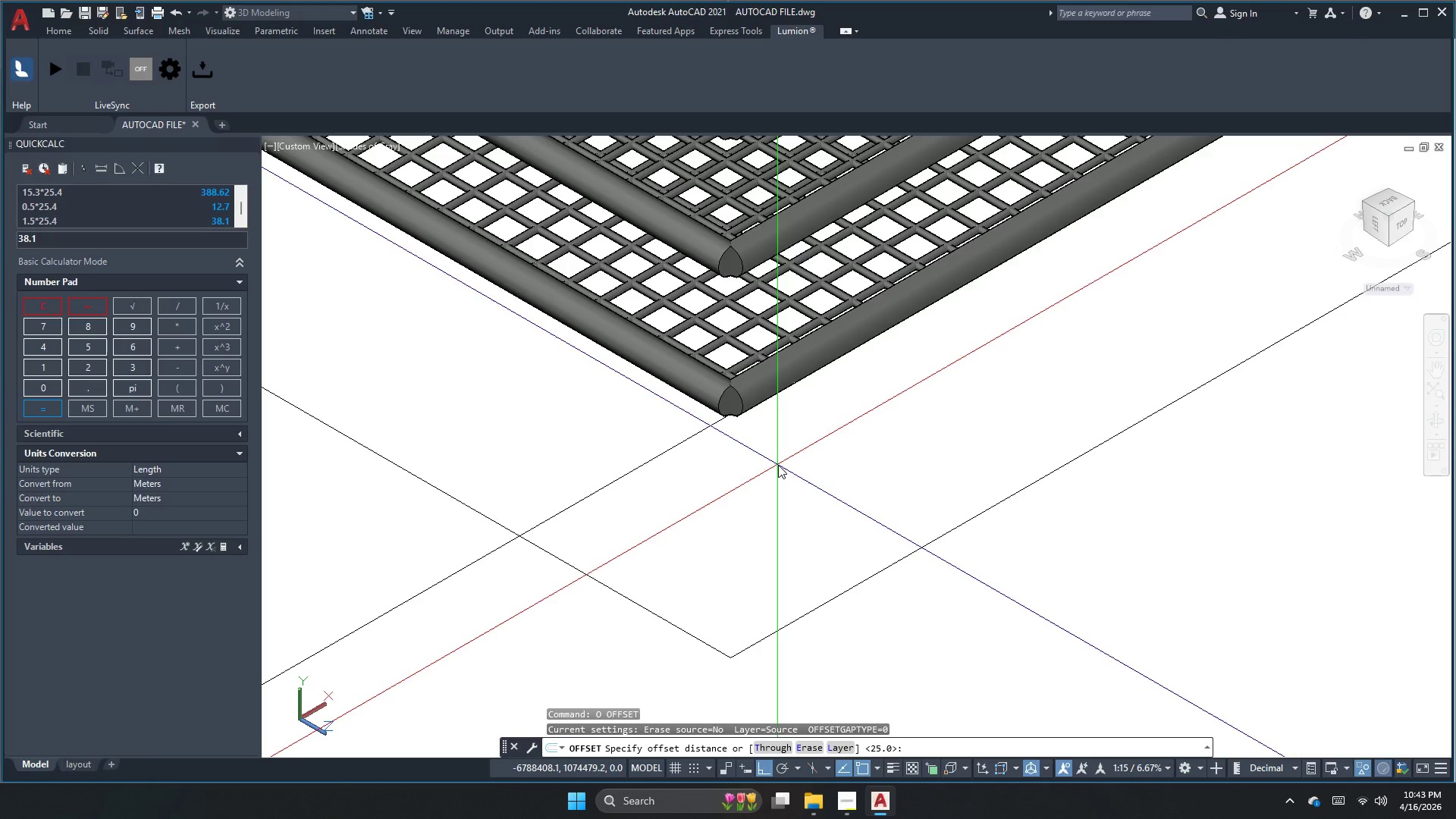 
key(Numpad2)
 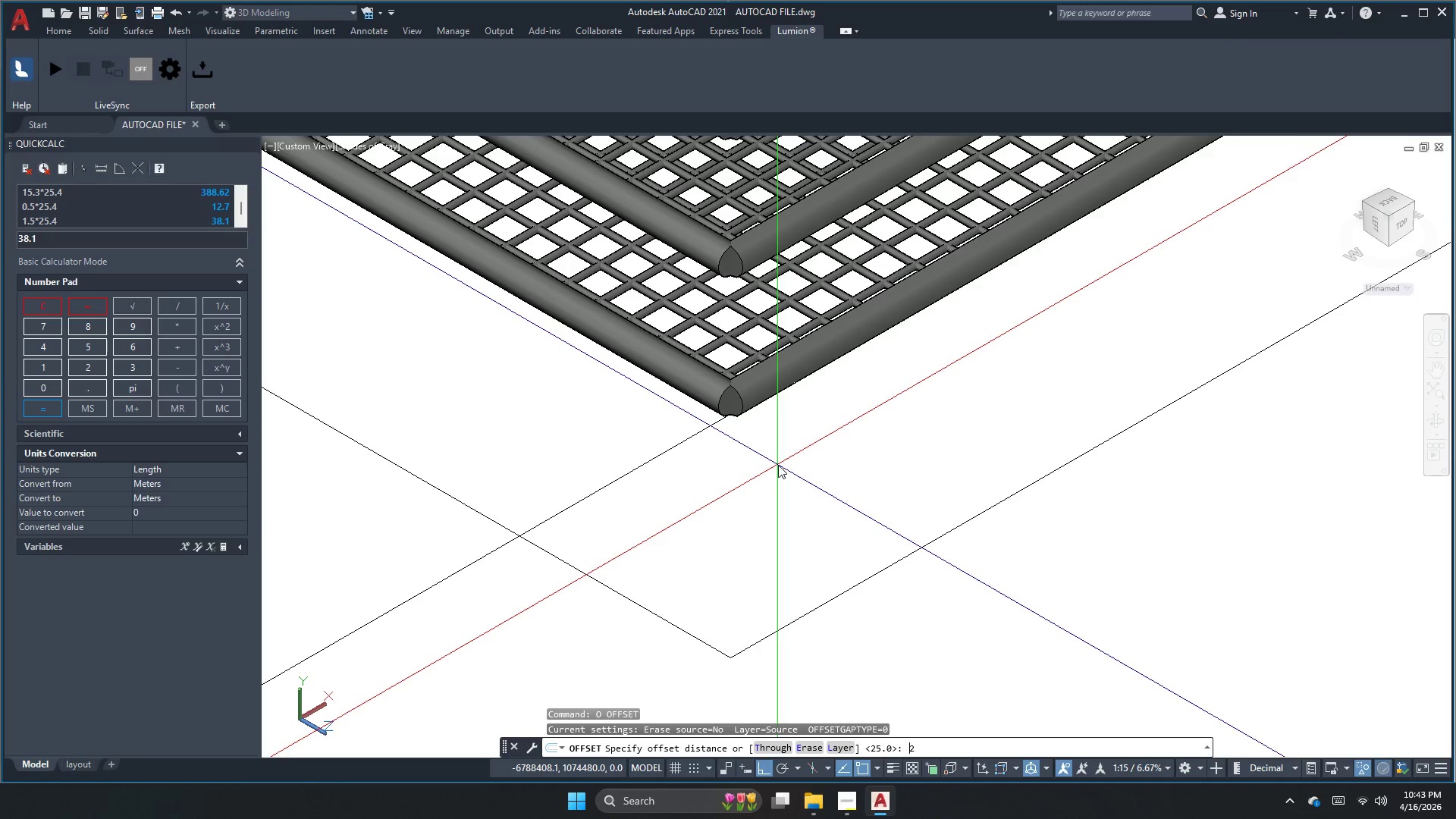 
key(Numpad5)
 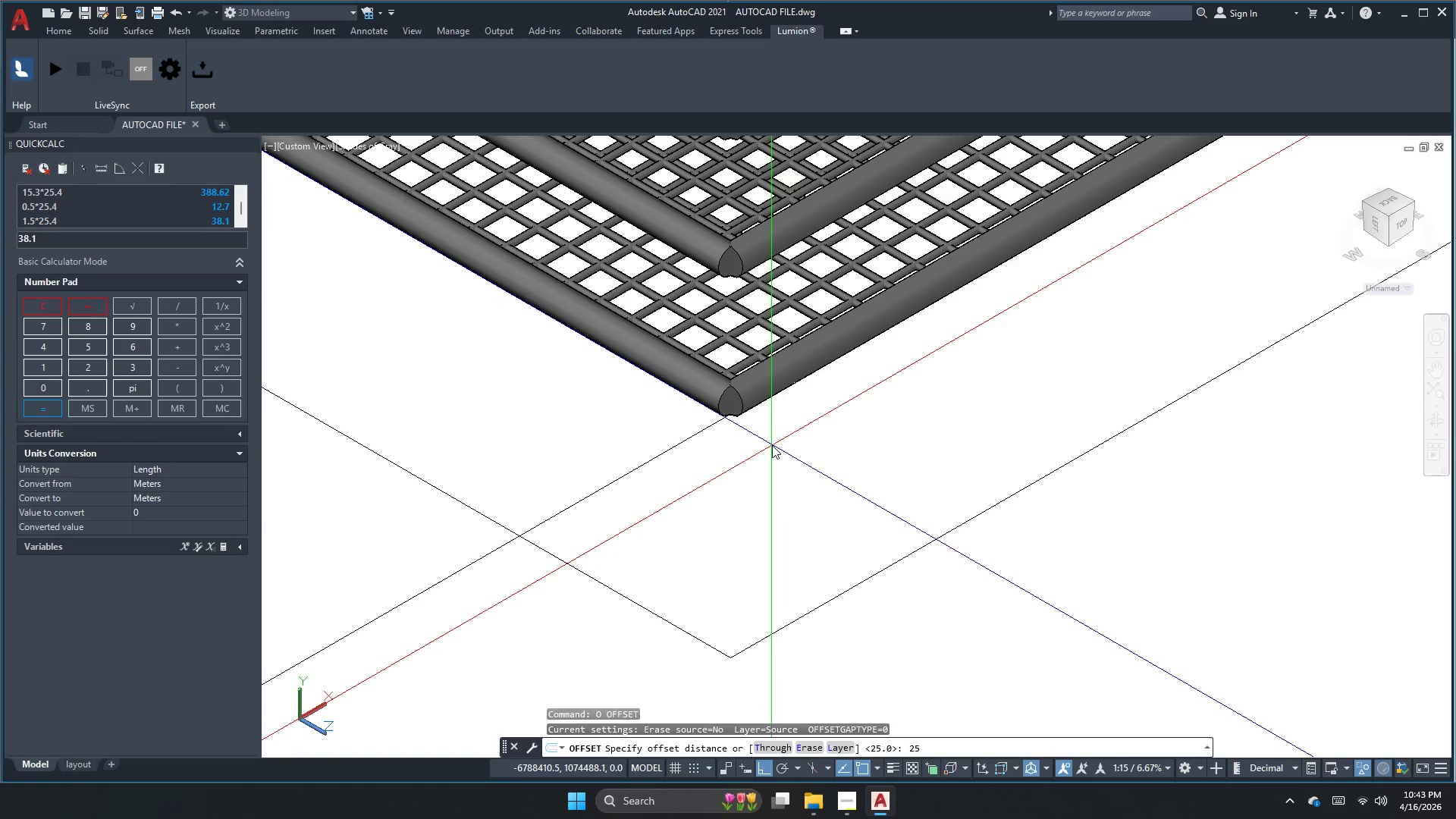 
key(NumpadEnter)
 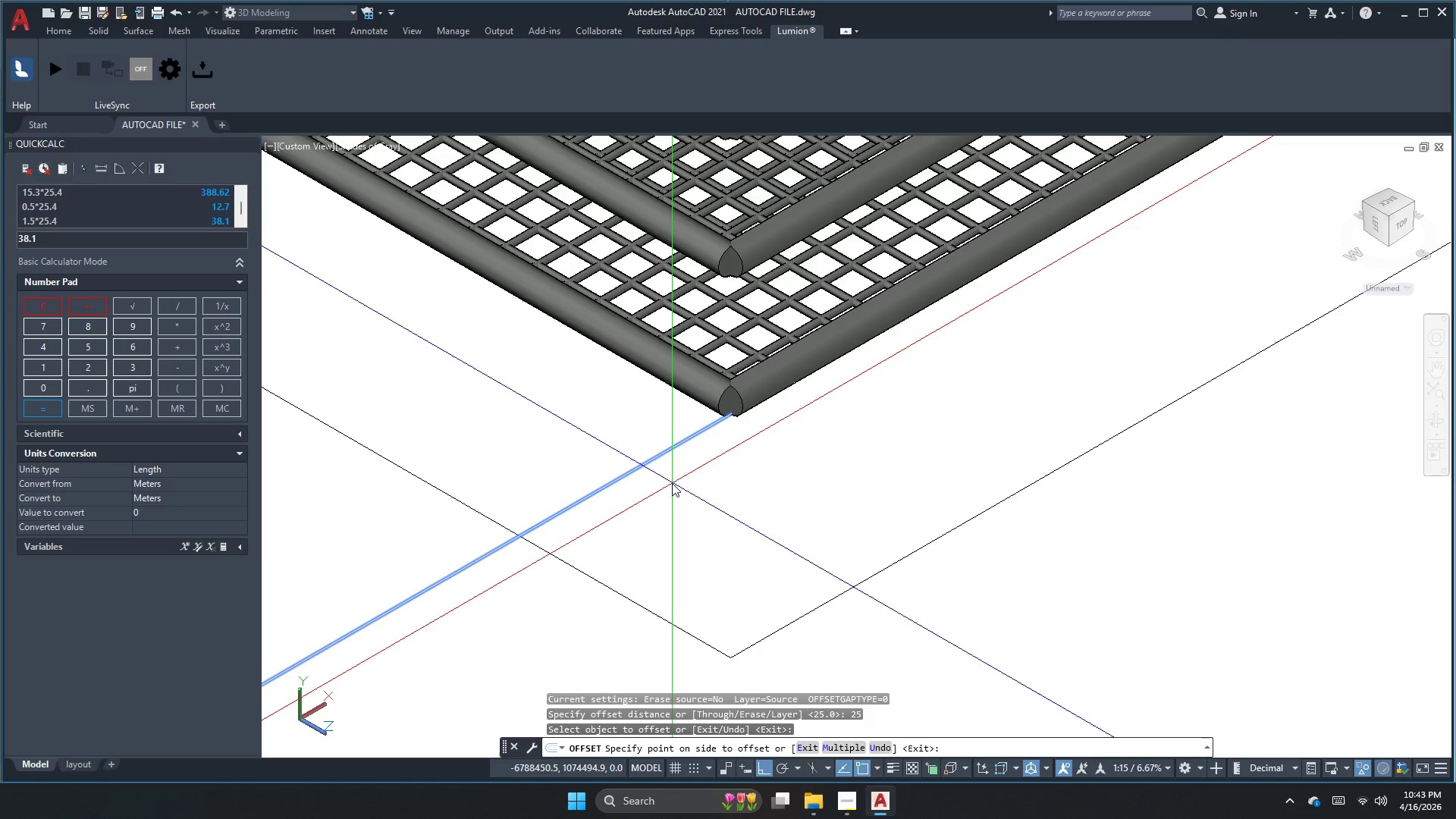 
key(Escape)
 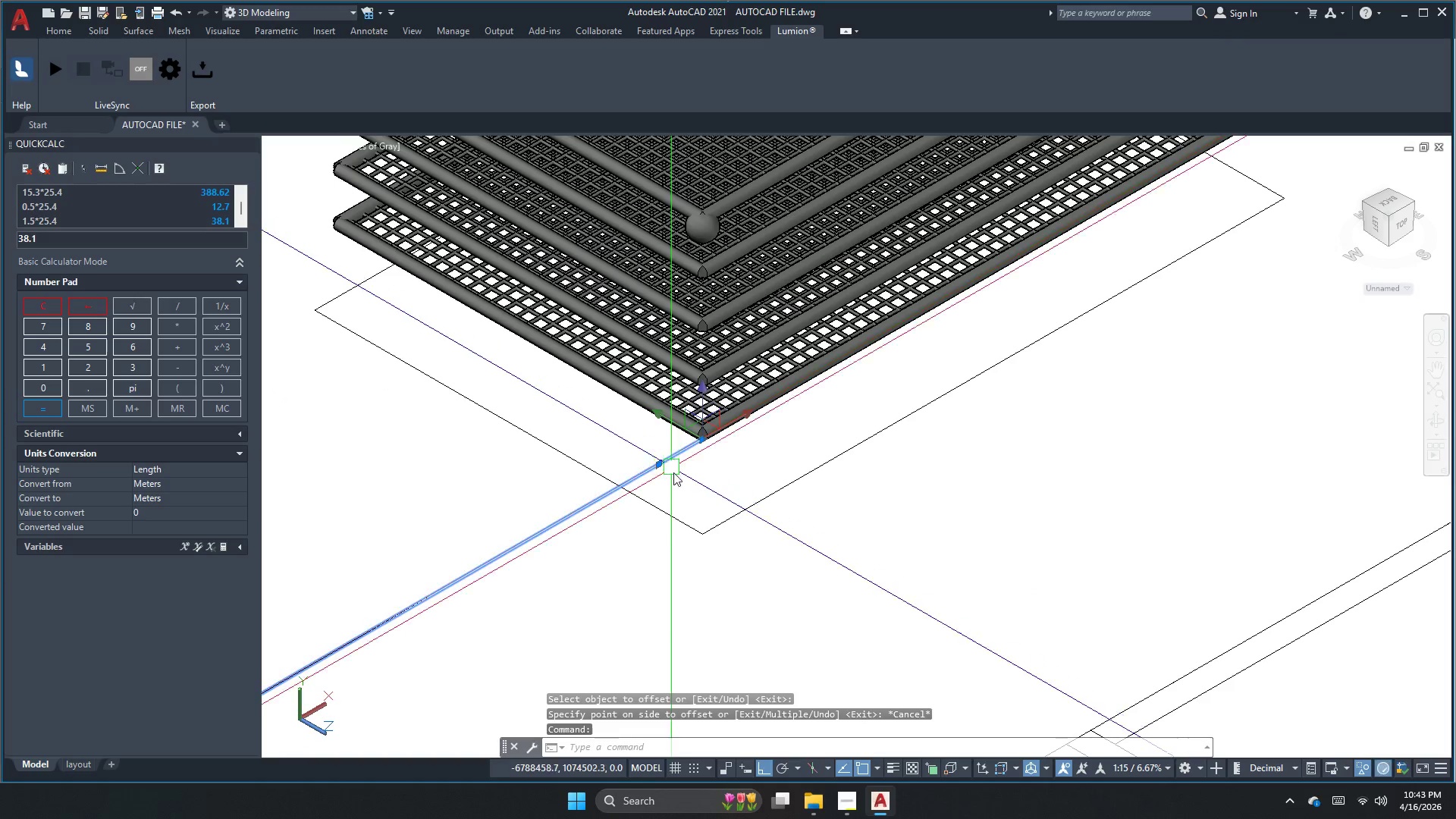 
scroll: coordinate [685, 455], scroll_direction: down, amount: 2.0
 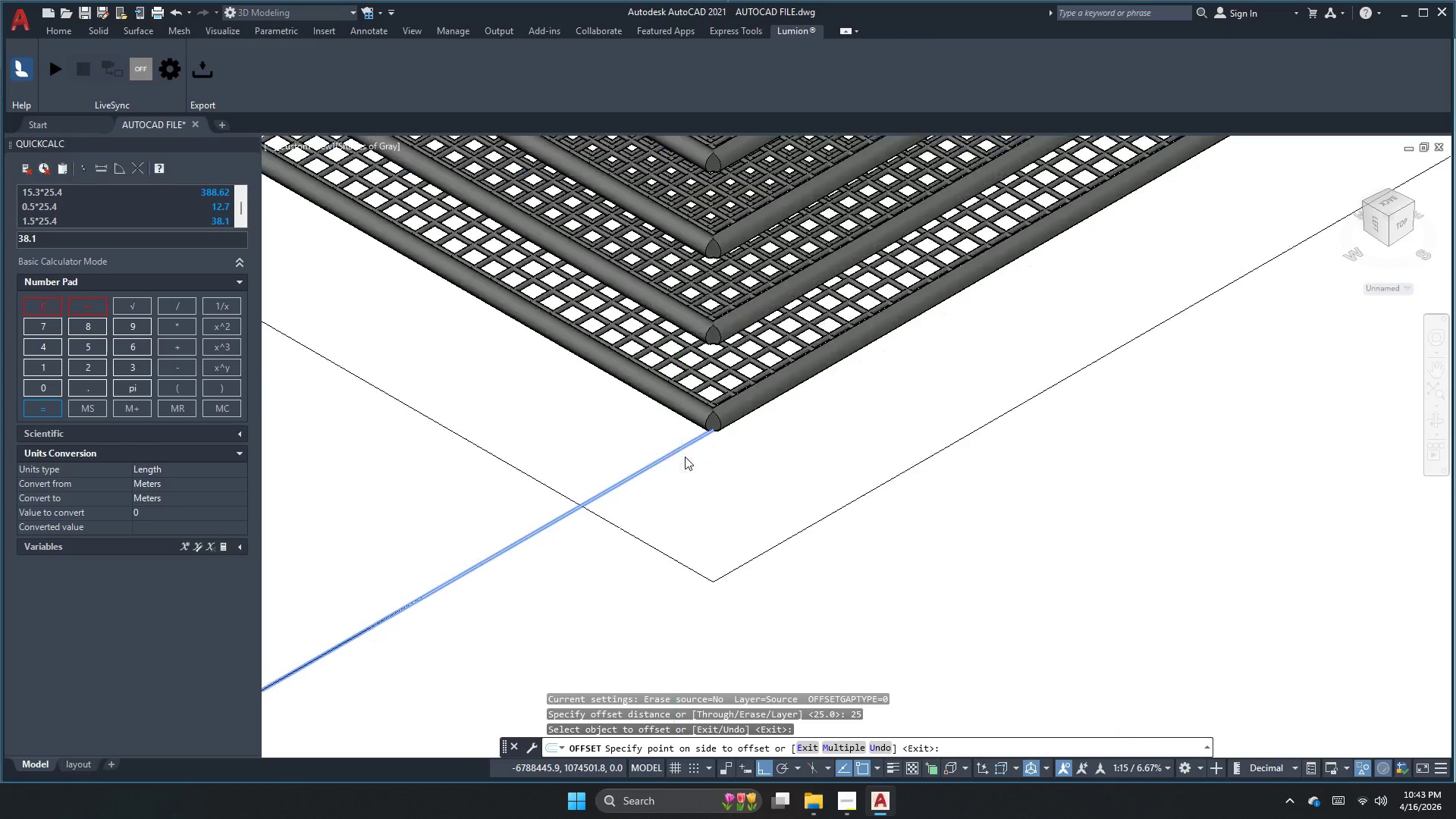 
key(C)
 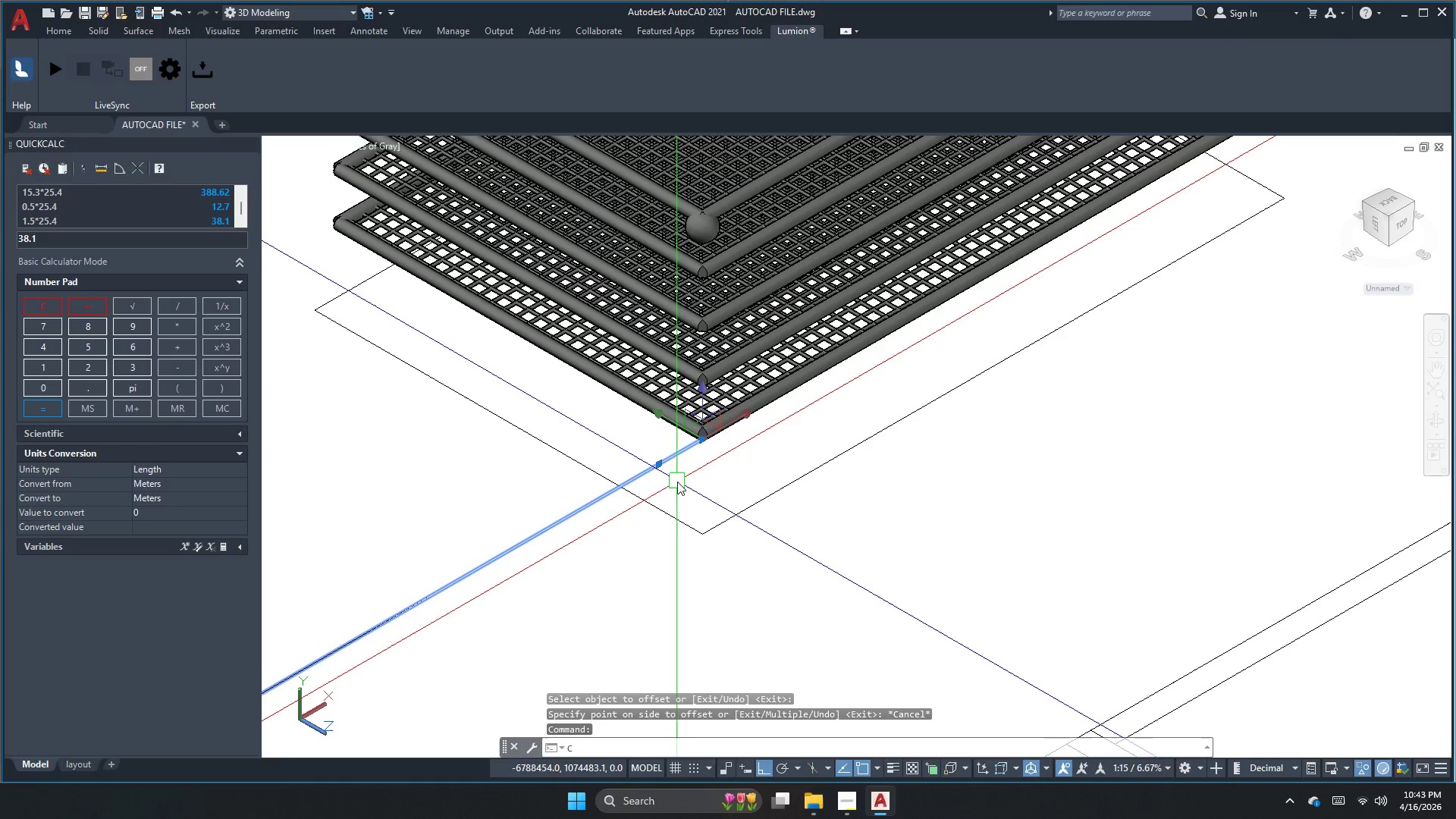 
key(O)
 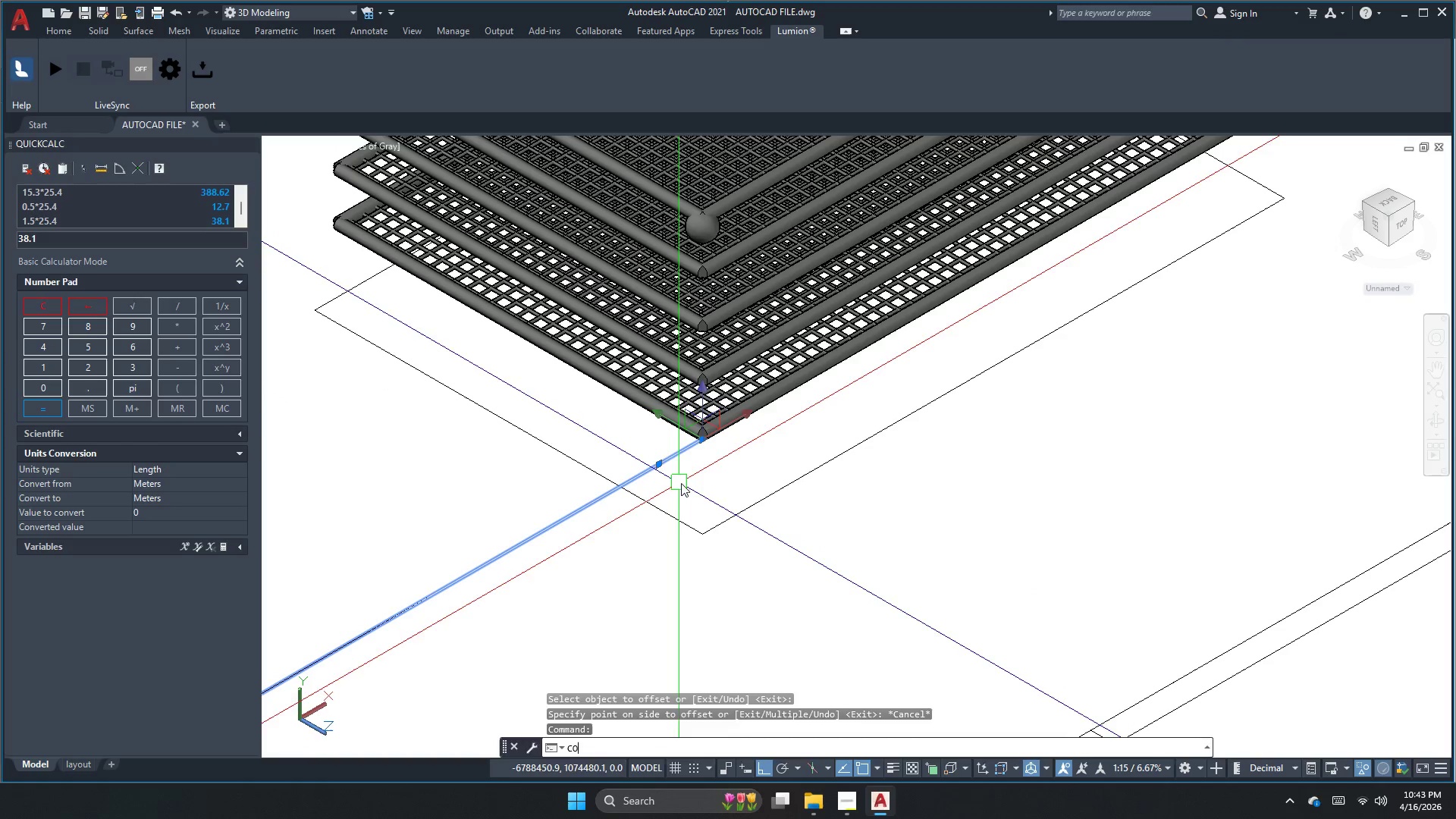 
key(Space)
 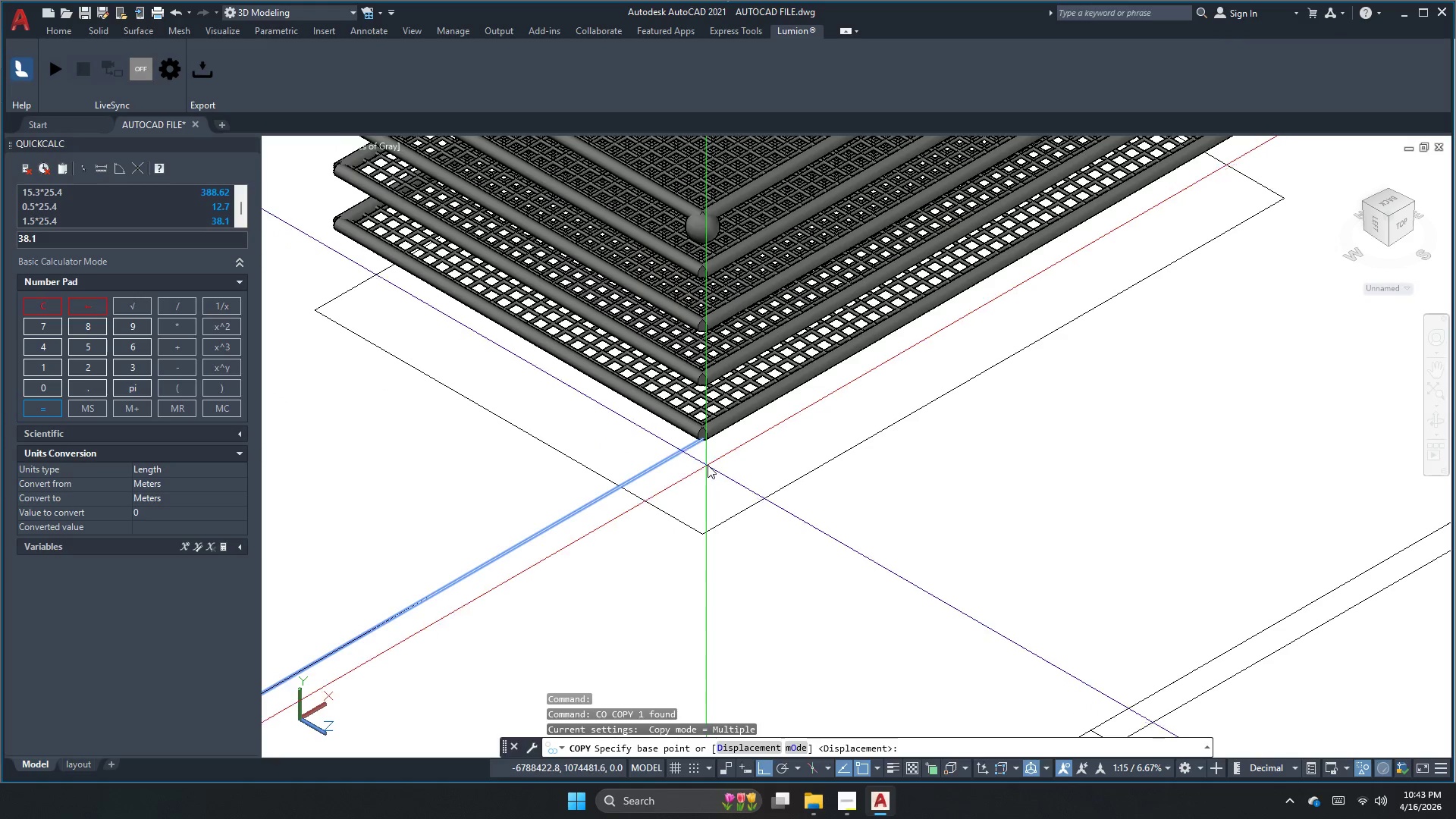 
left_click_drag(start_coordinate=[708, 464], to_coordinate=[708, 469])
 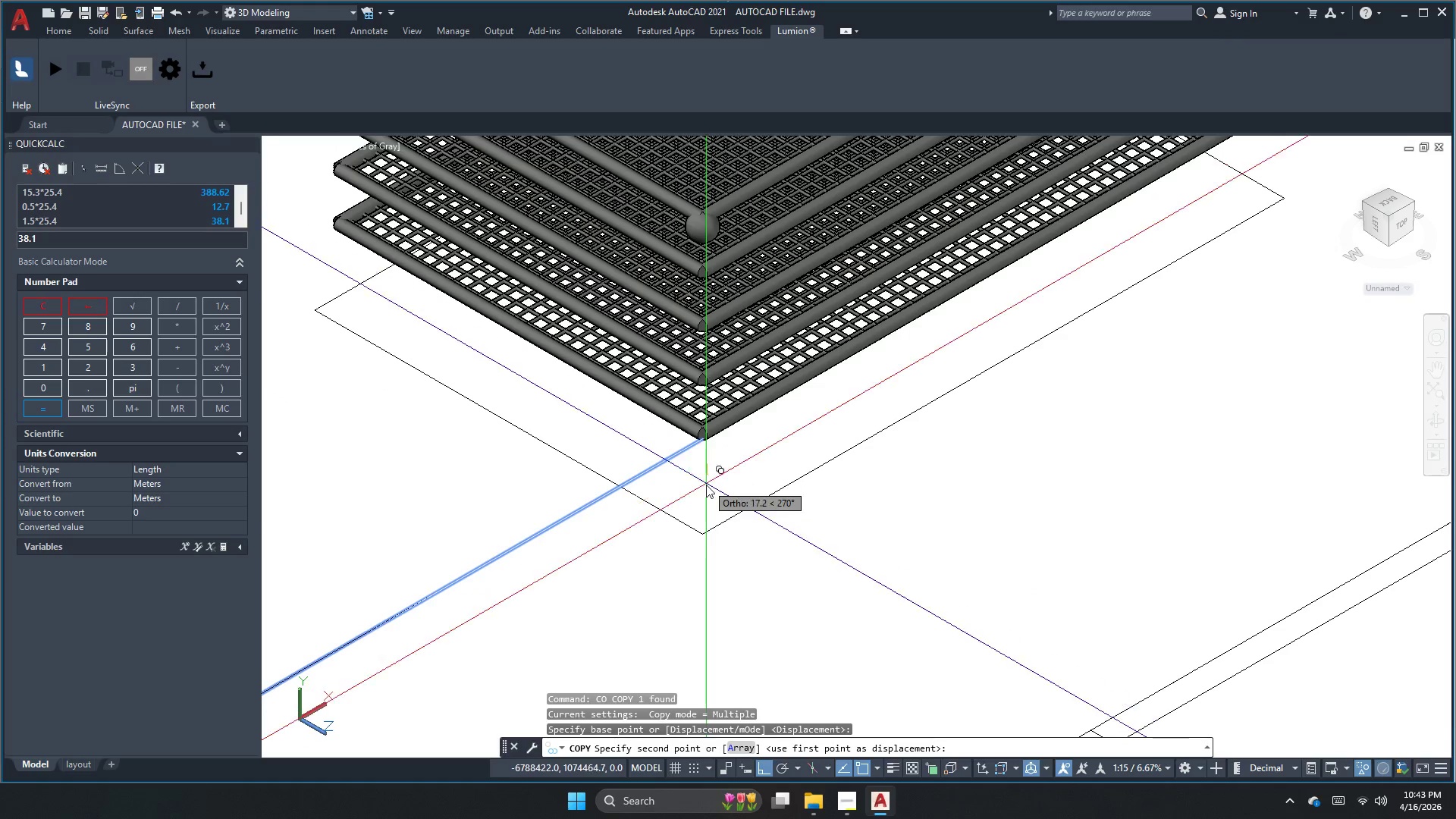 
scroll: coordinate [706, 486], scroll_direction: up, amount: 2.0
 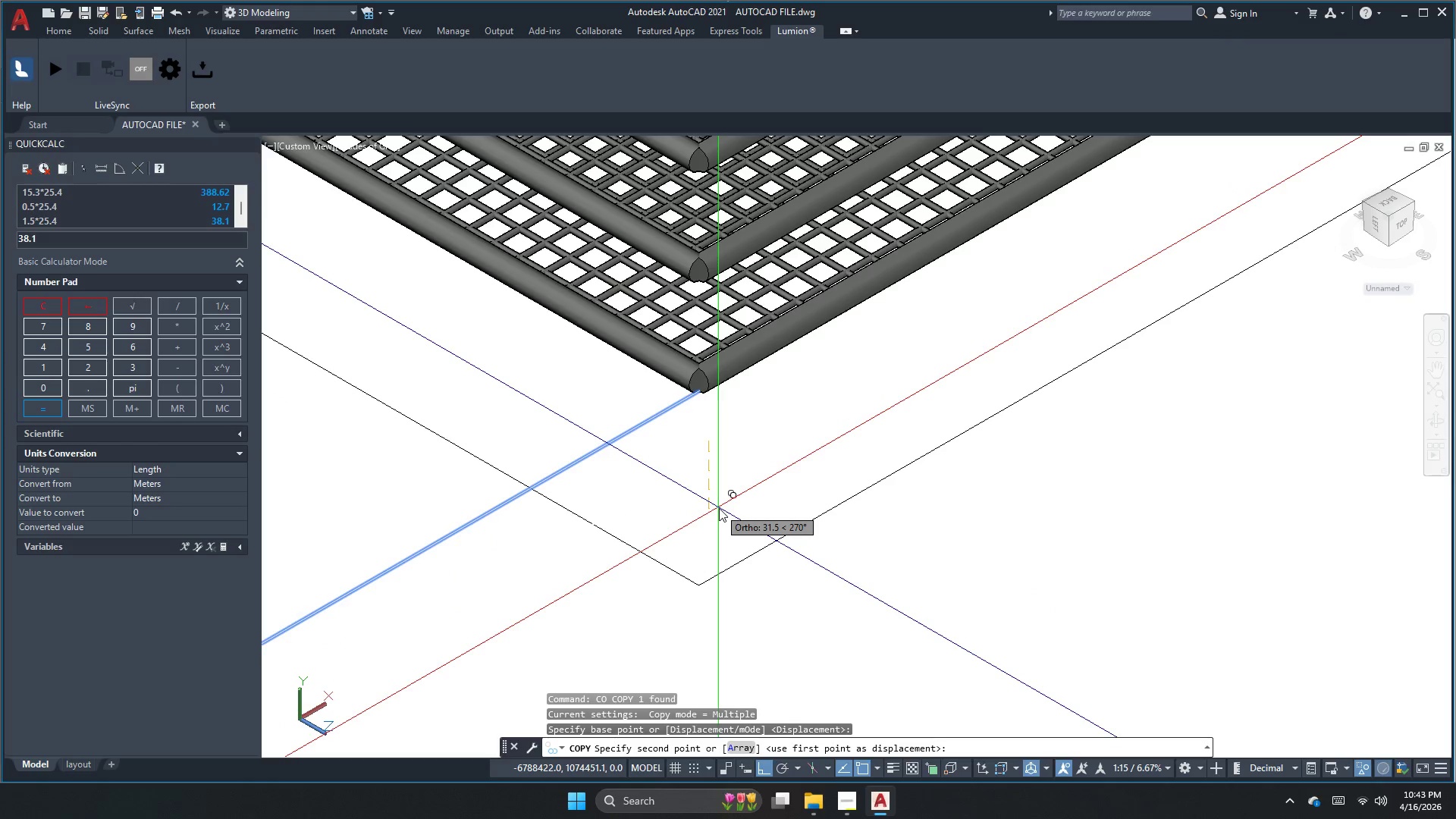 
key(Numpad2)
 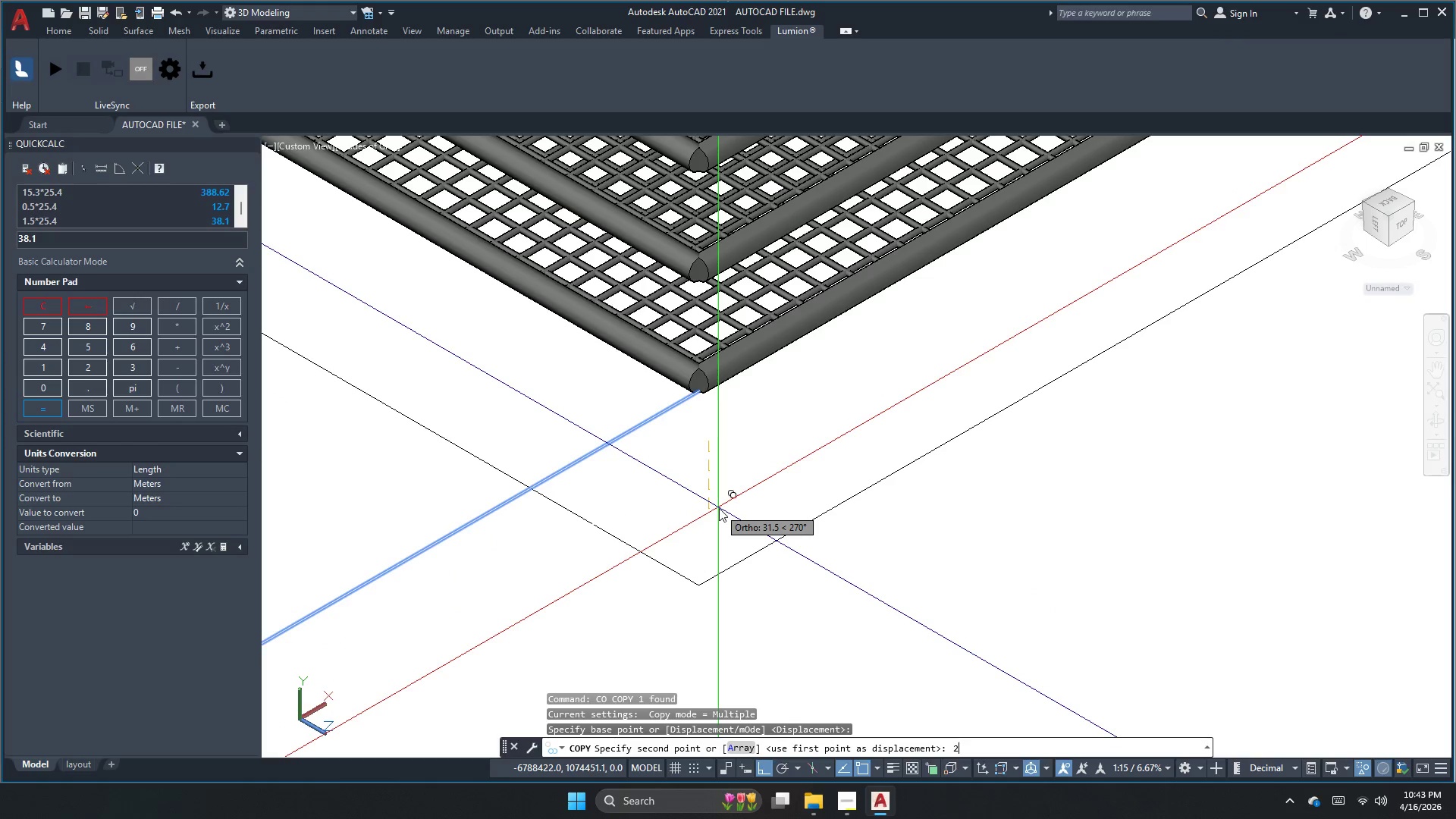 
key(Numpad5)
 